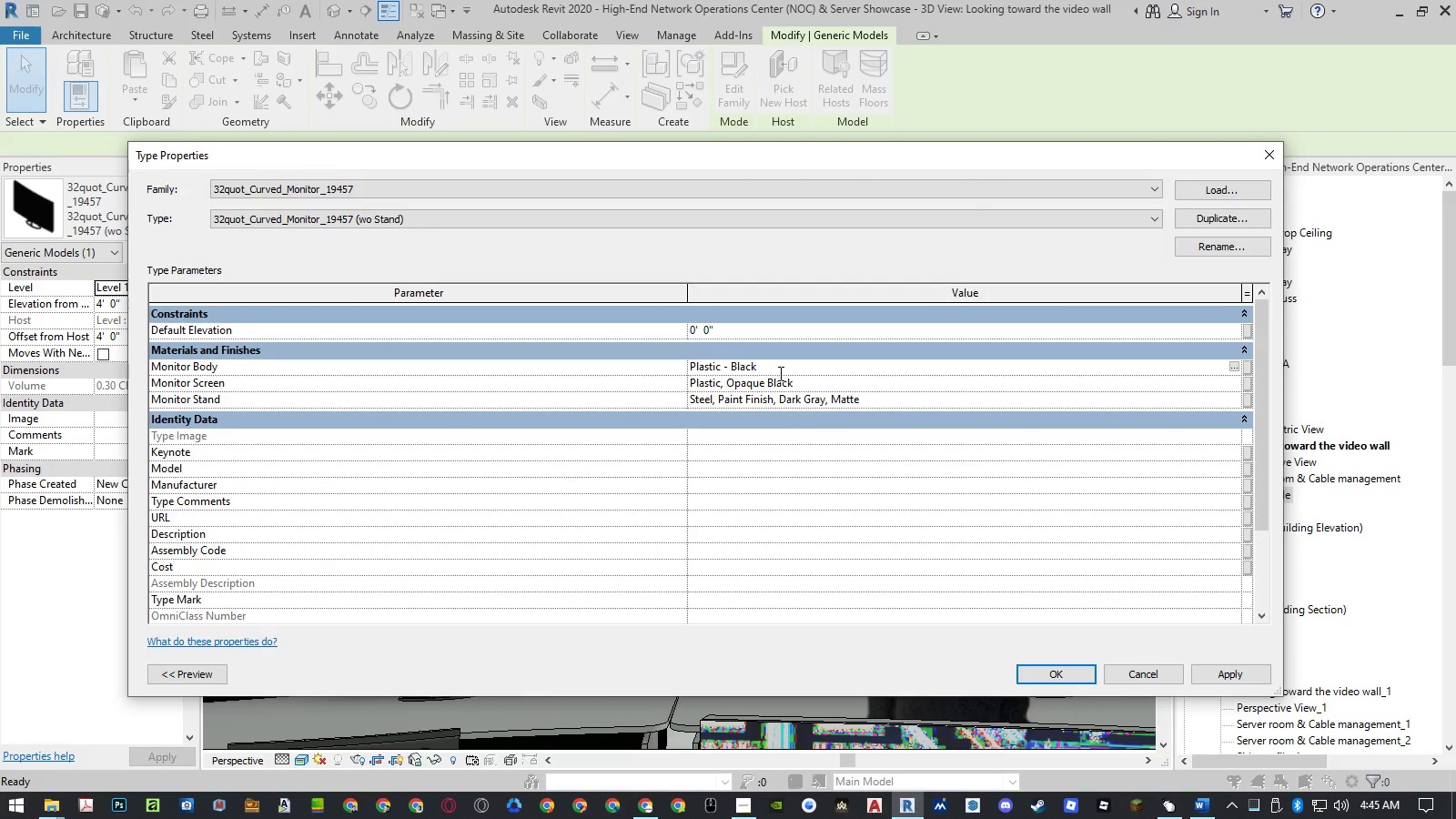 
left_click_drag(start_coordinate=[777, 372], to_coordinate=[601, 372])
 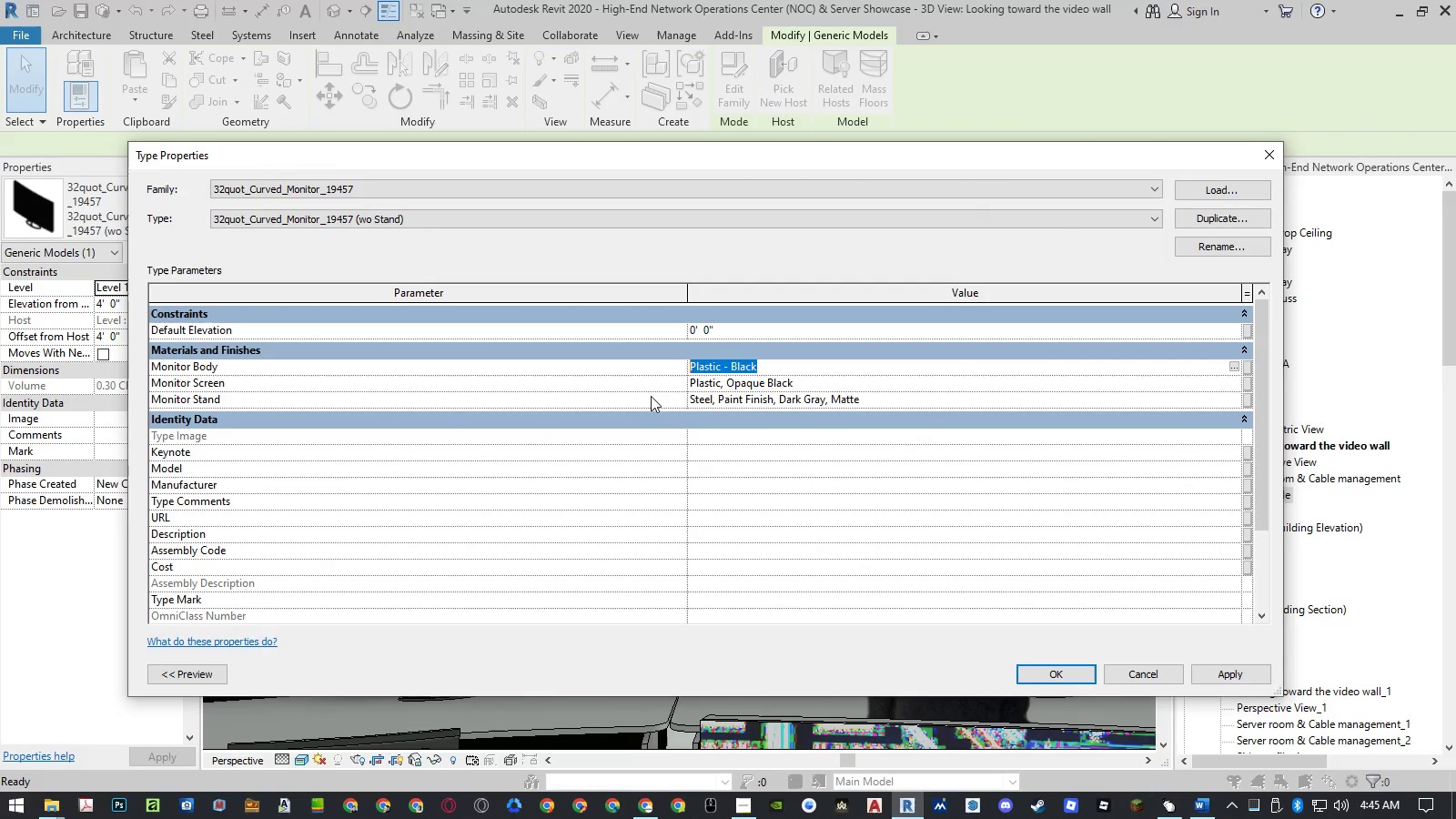 
key(Control+ControlLeft)
 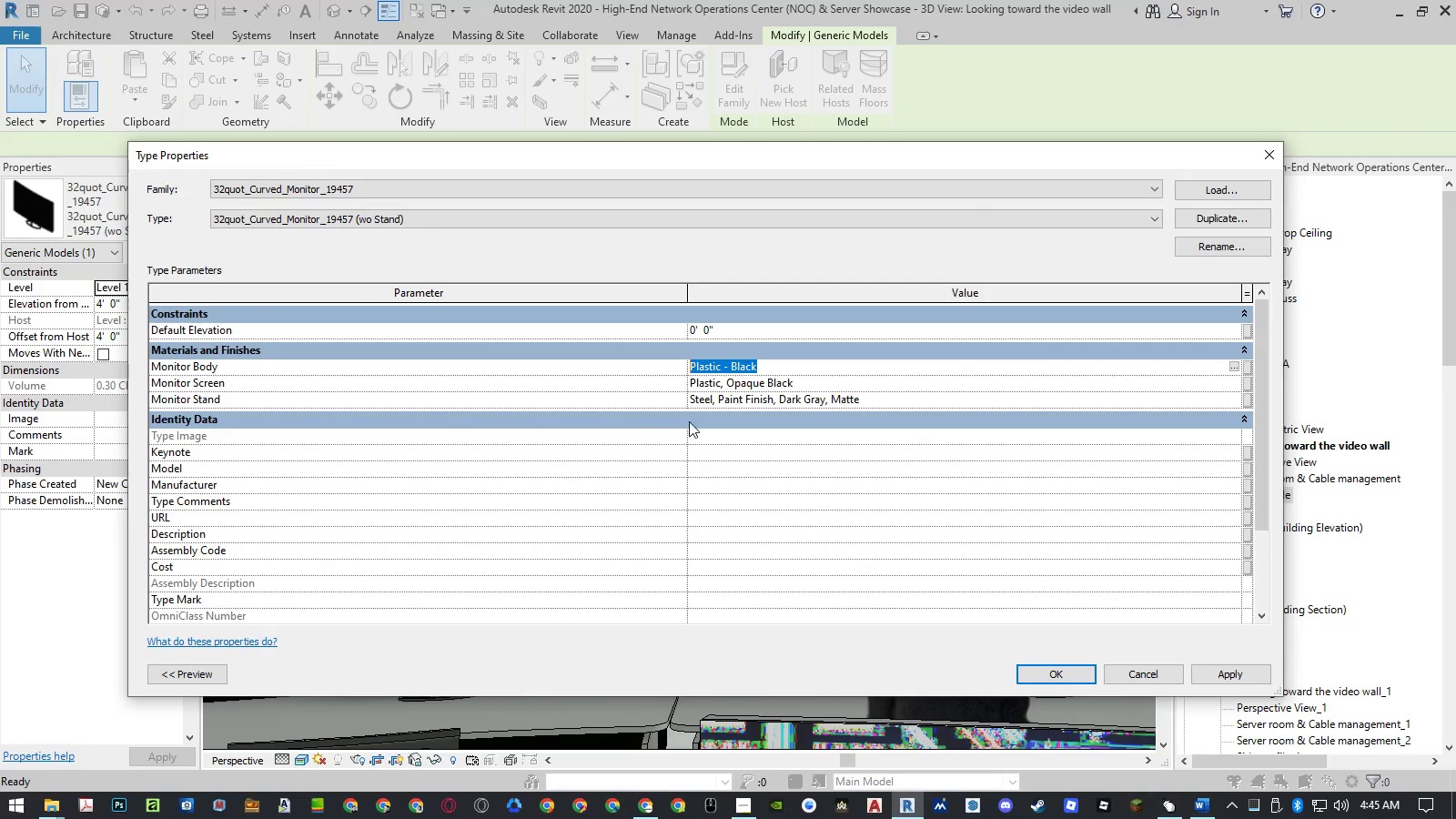 
key(Control+C)
 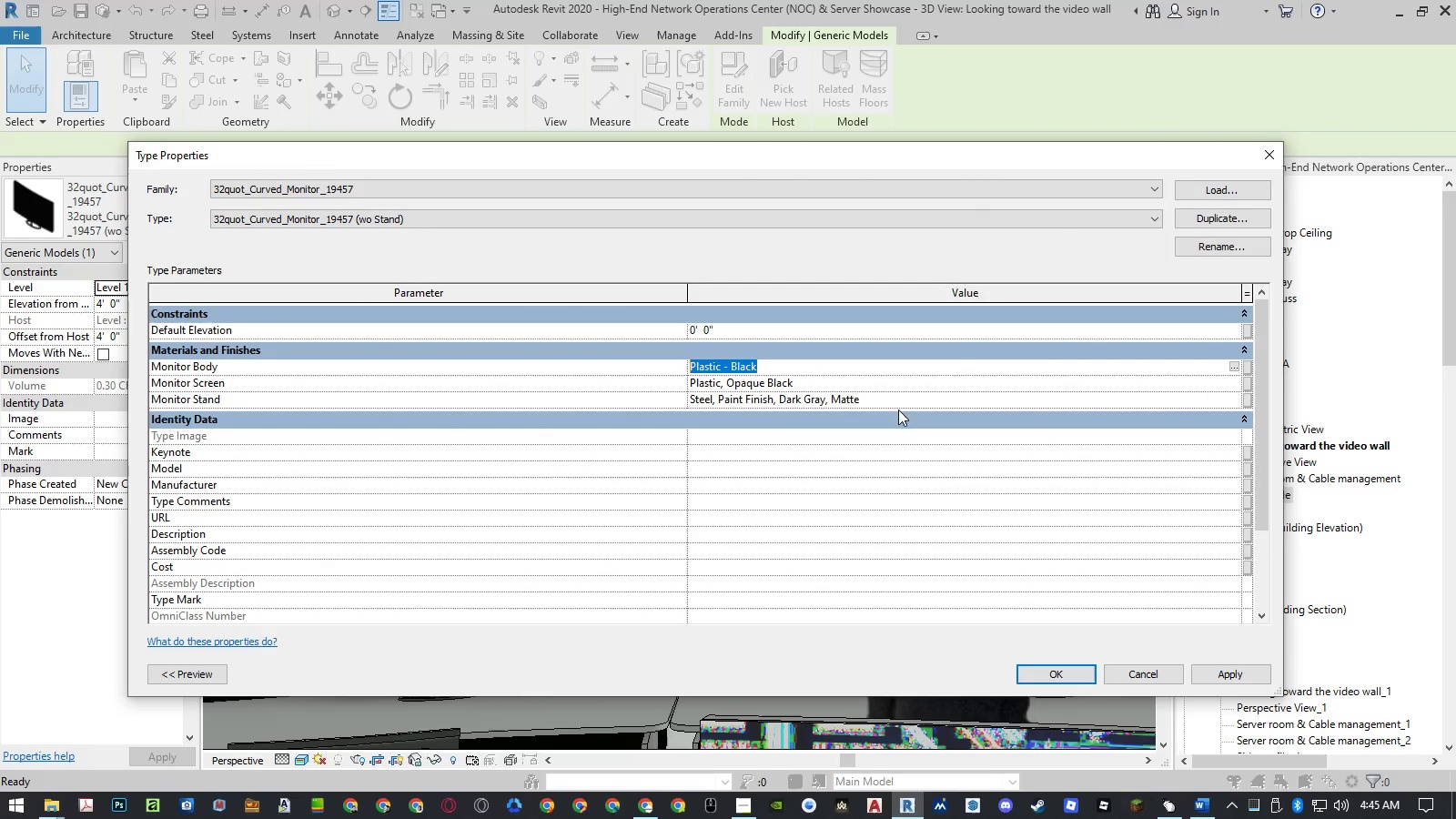 
left_click([901, 405])
 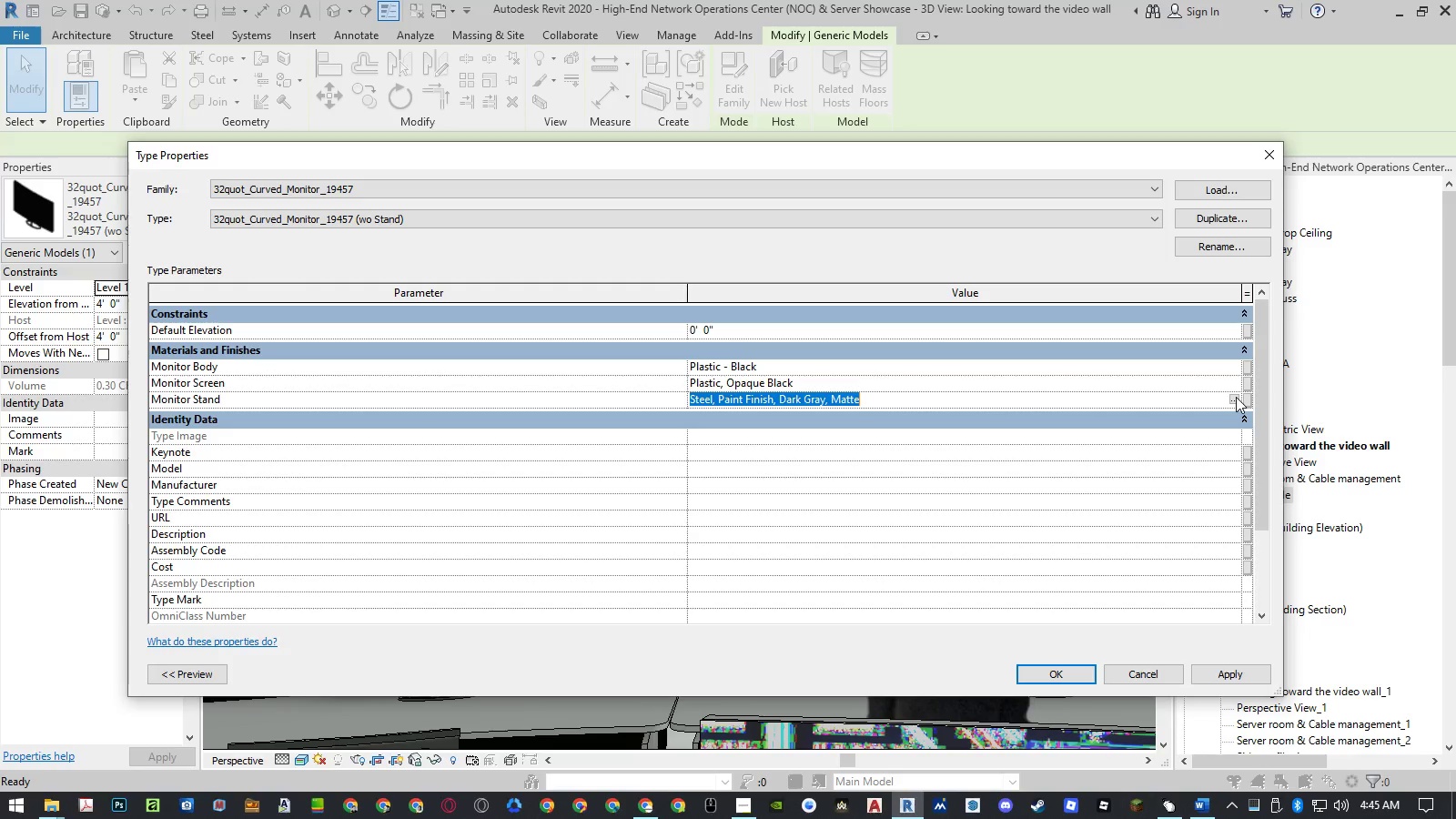 
left_click([1236, 397])
 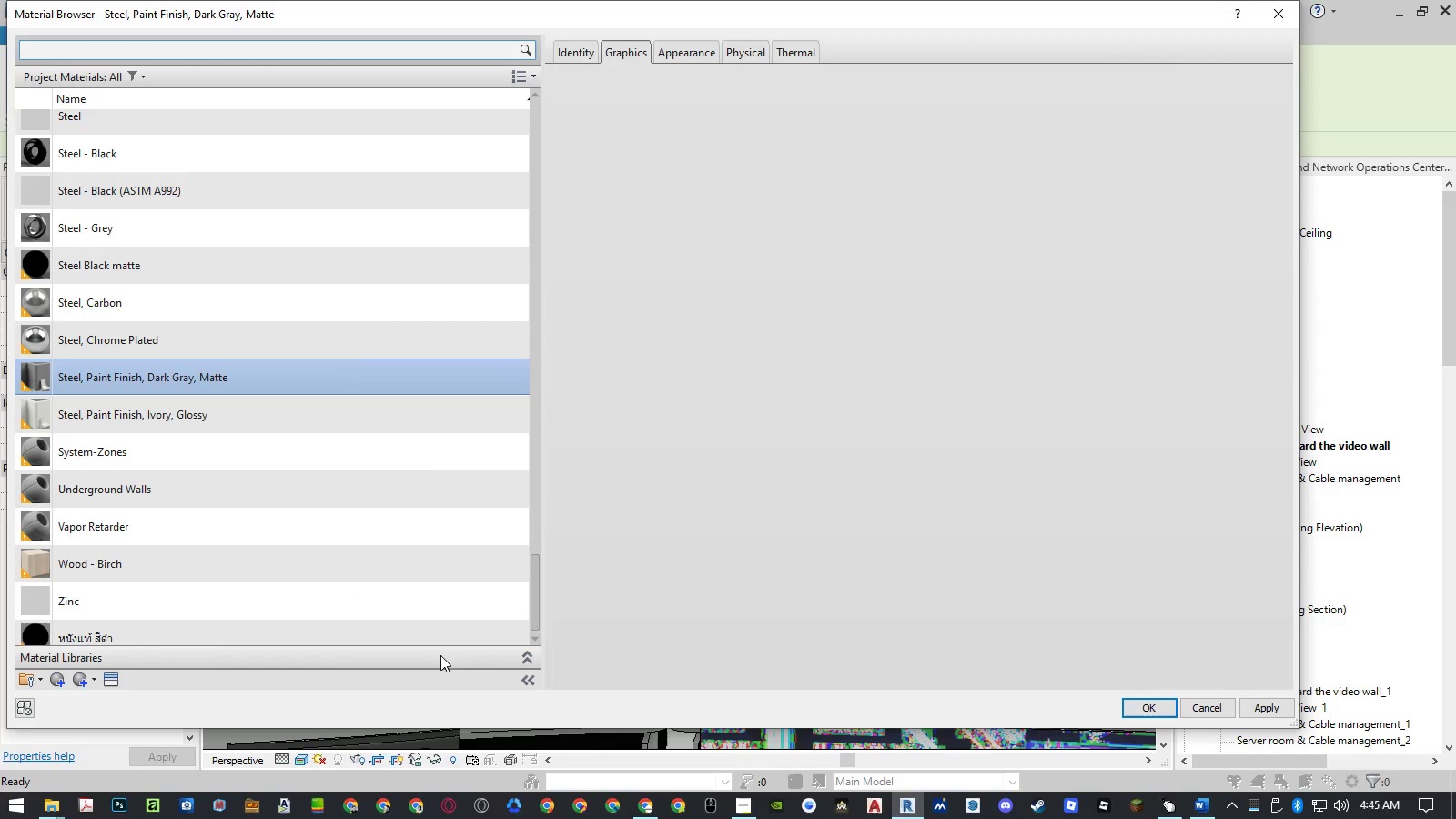 
left_click_drag(start_coordinate=[367, 476], to_coordinate=[285, 322])
 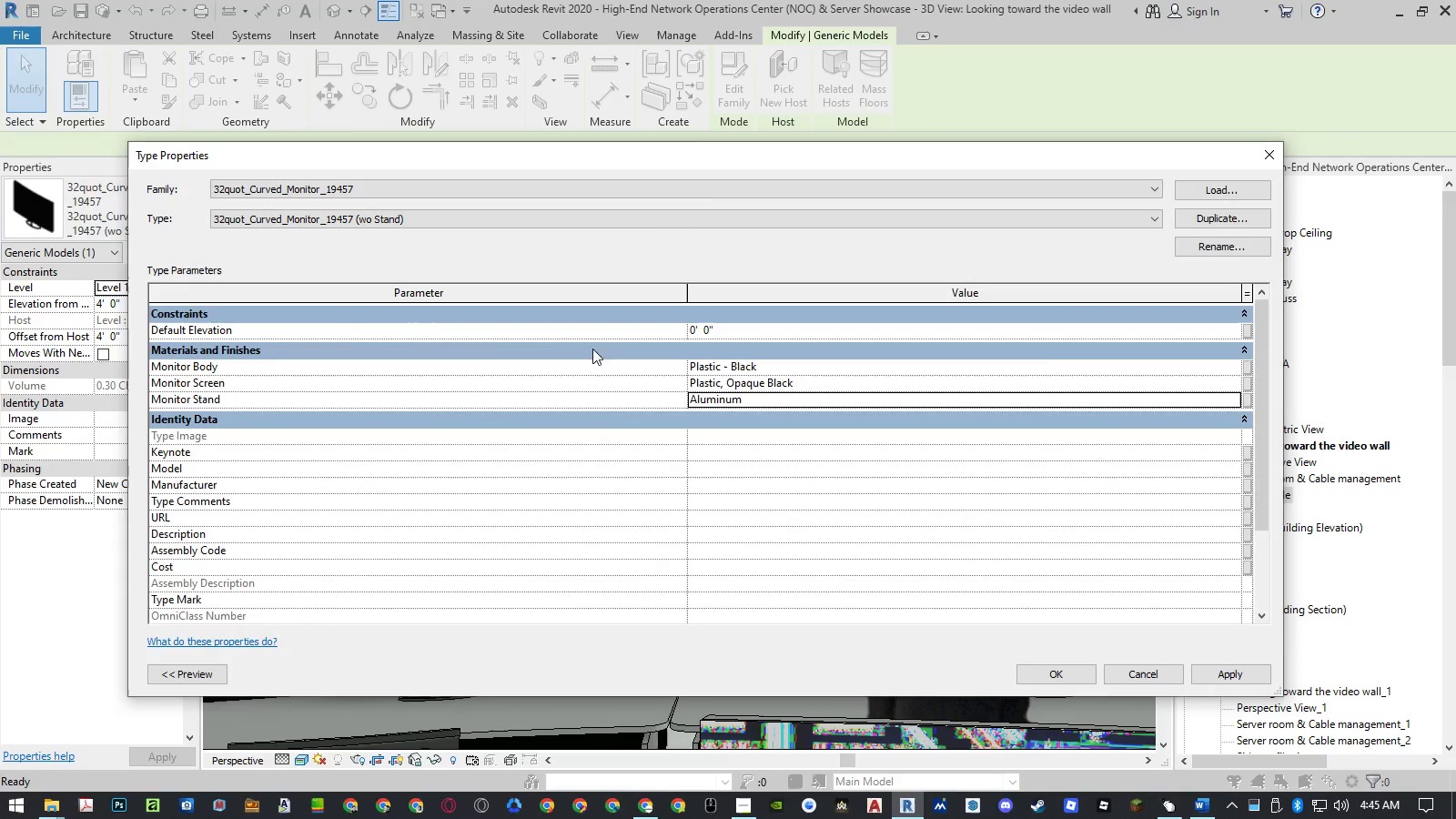 
type(al)
 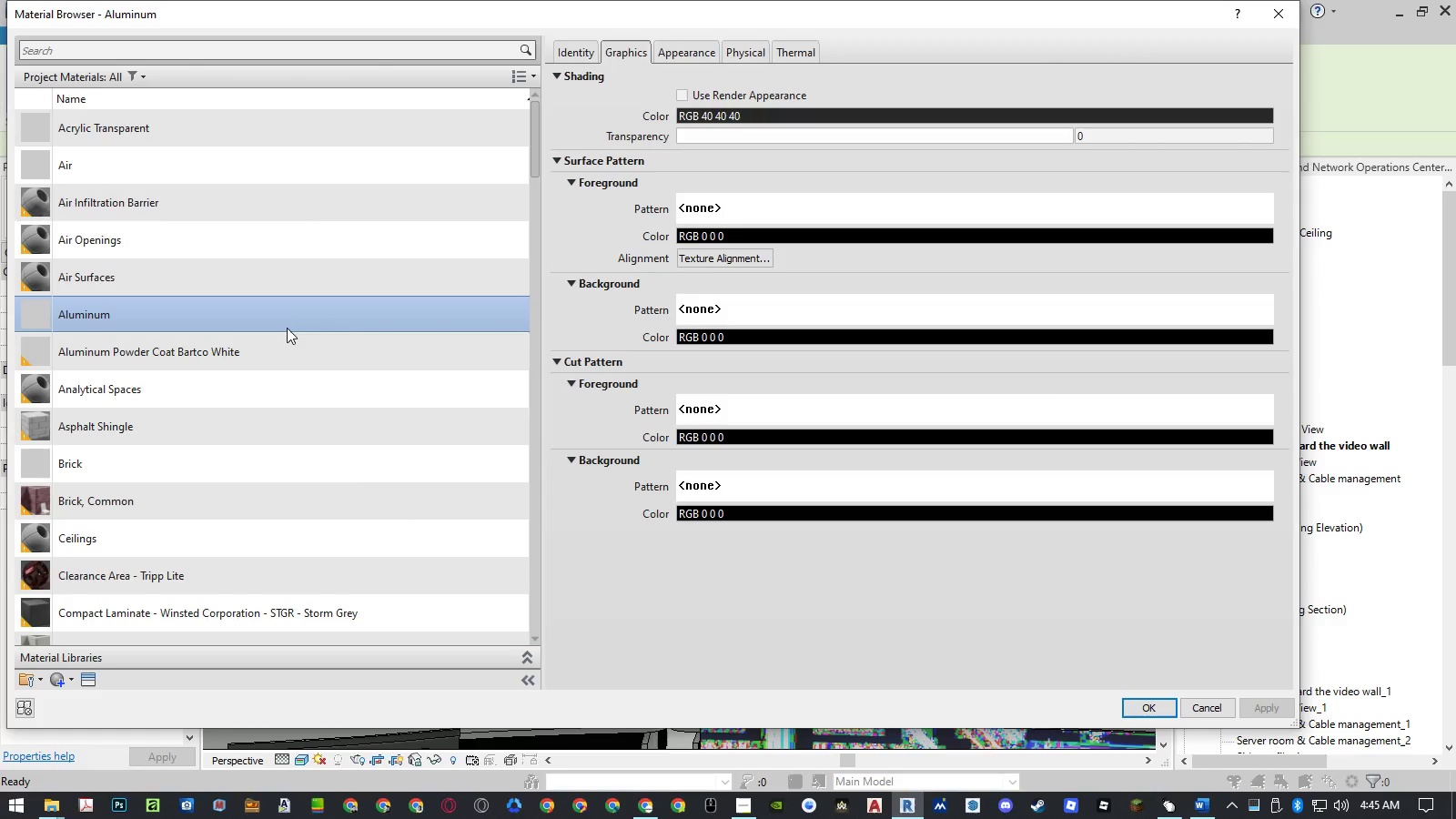 
double_click([285, 322])
 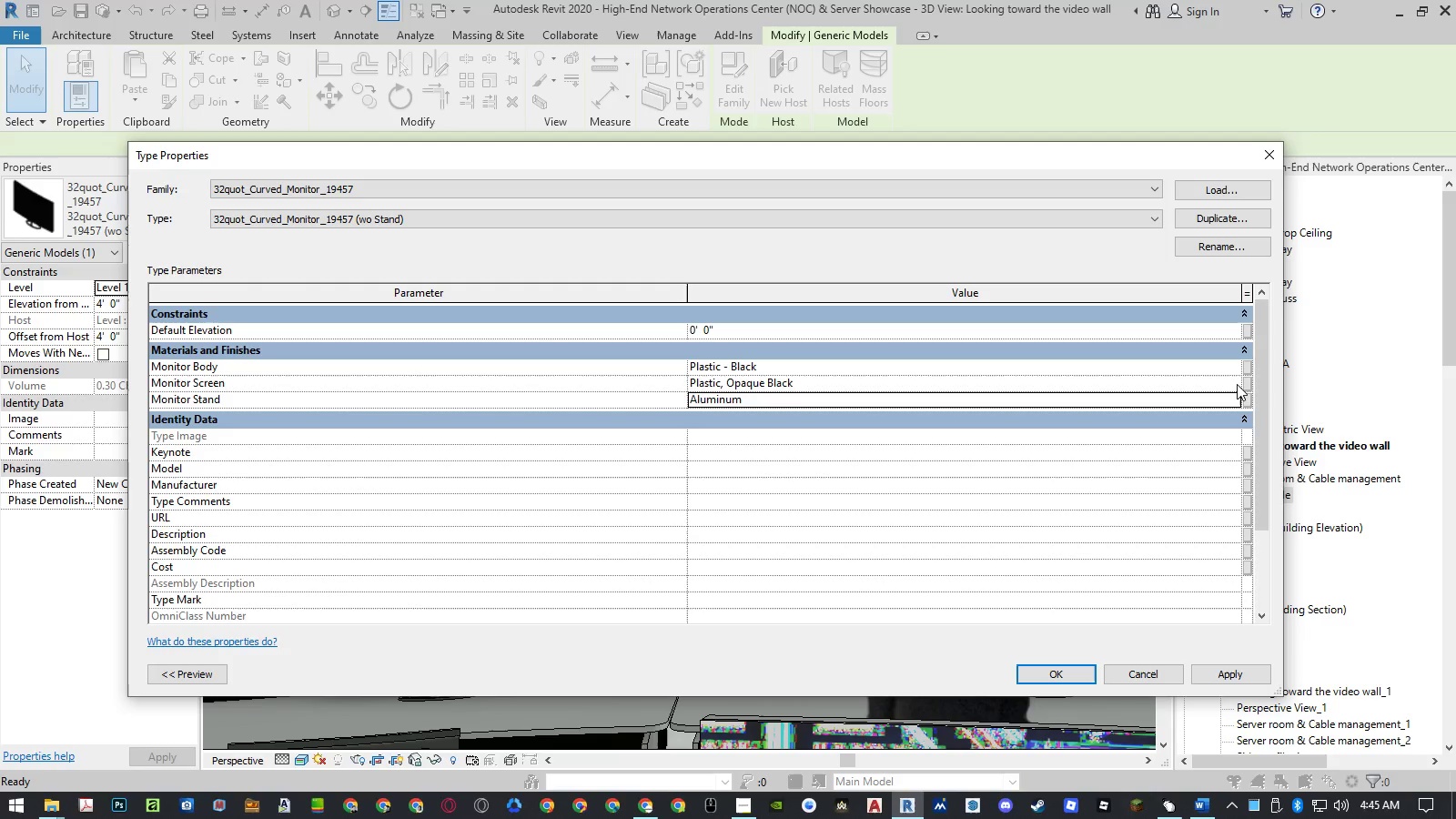 
left_click([1237, 384])
 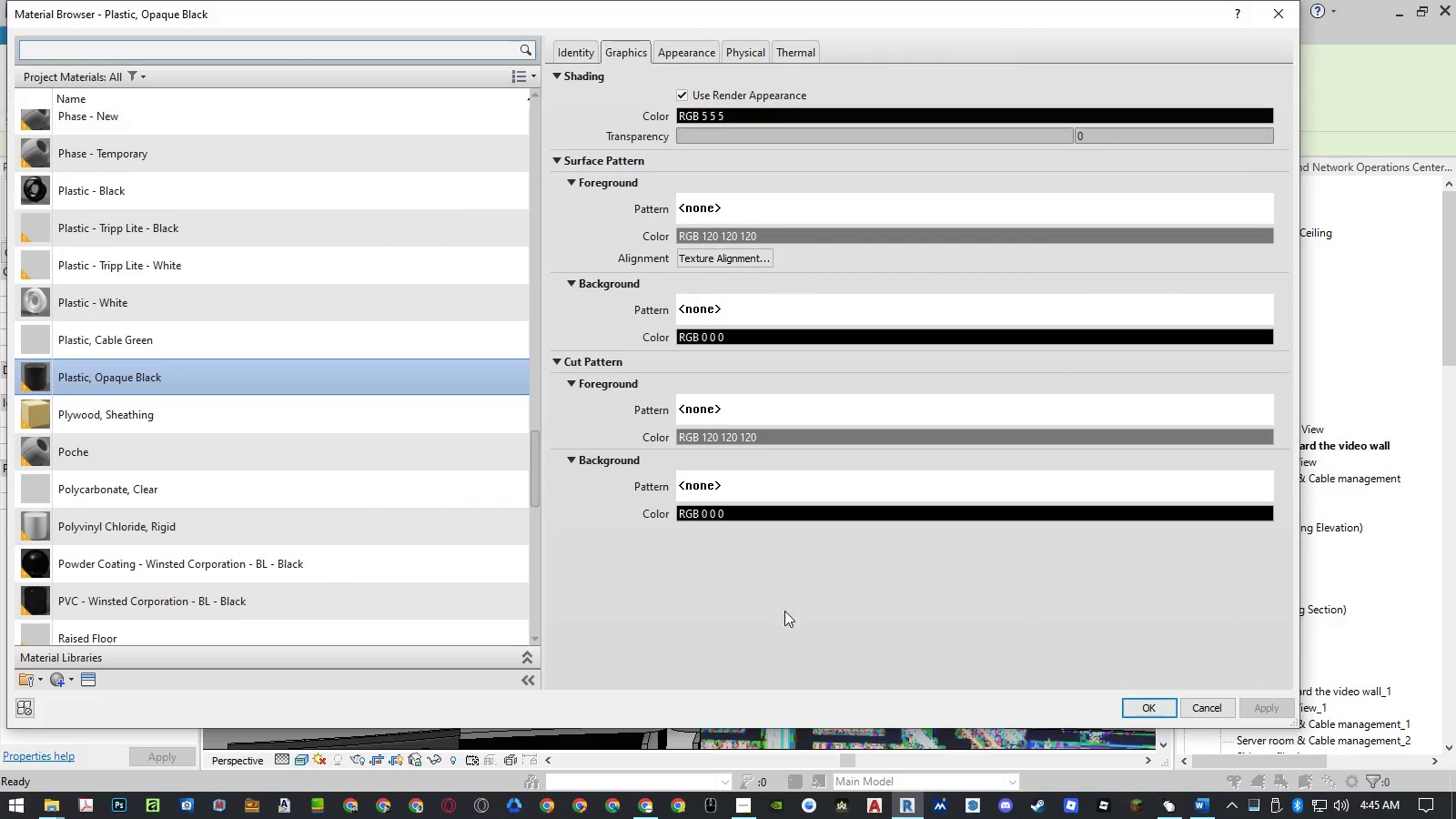 
left_click([226, 548])
 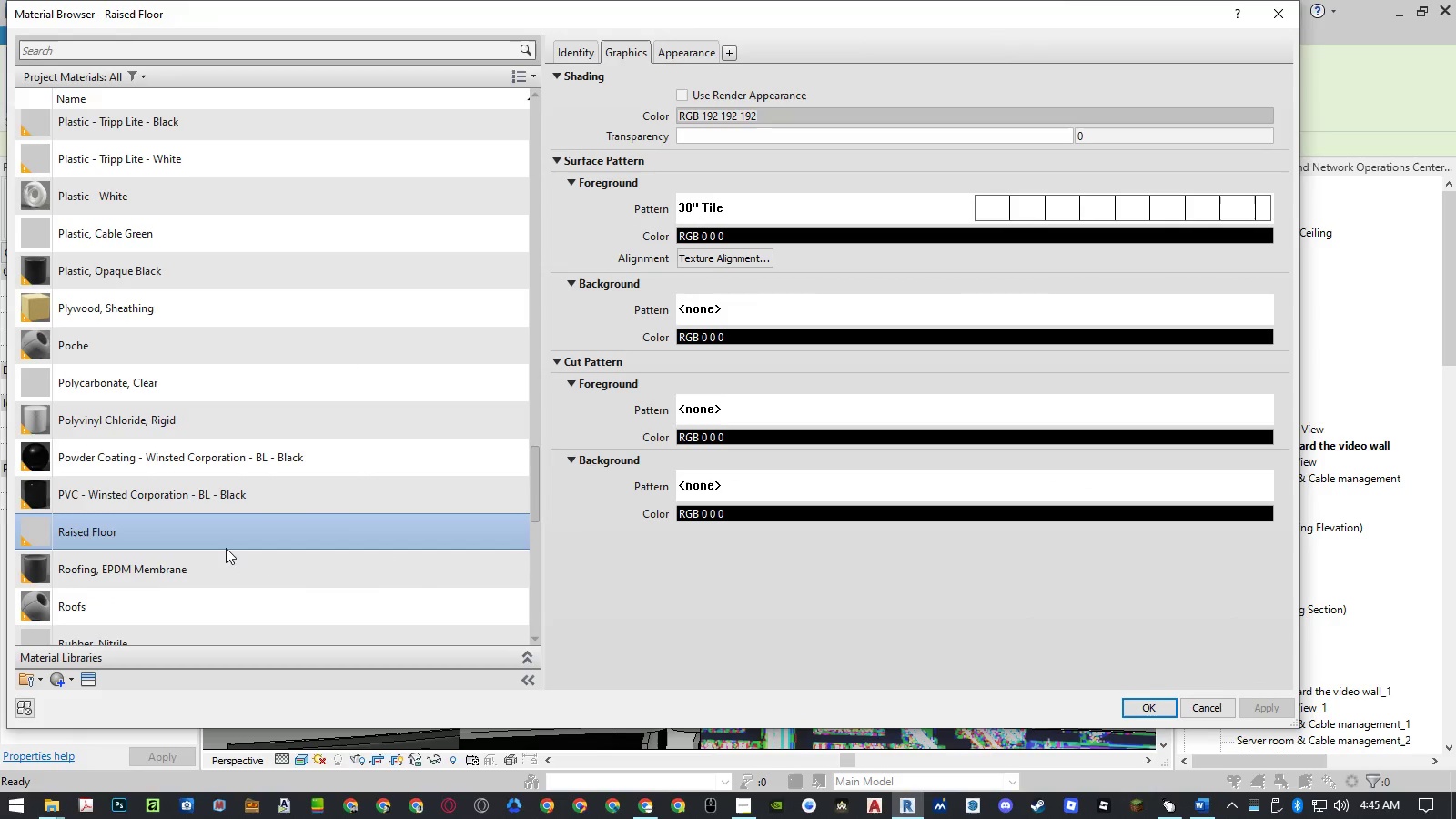 
scroll: coordinate [226, 548], scroll_direction: down, amount: 1.0
 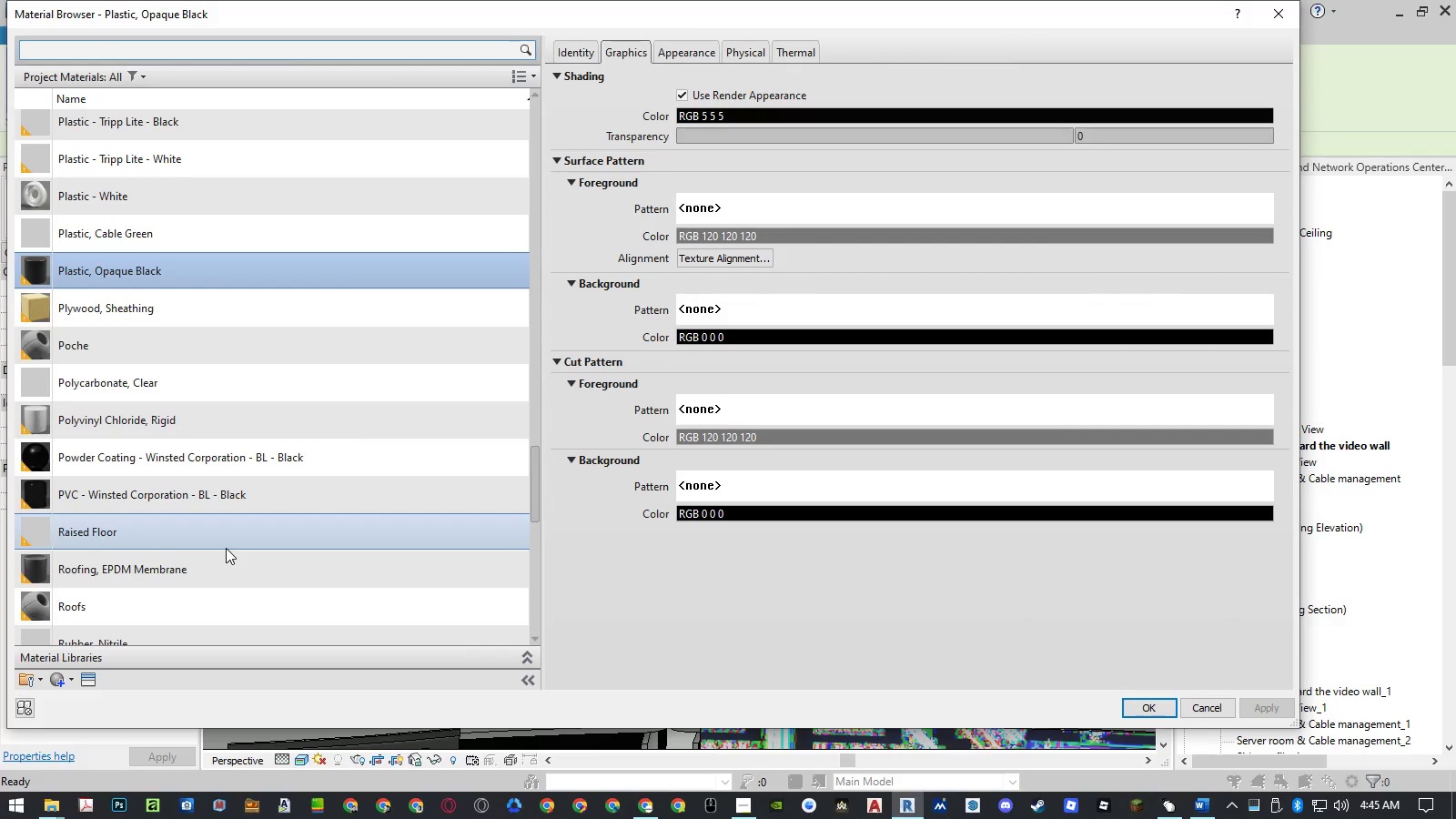 
key(M)
 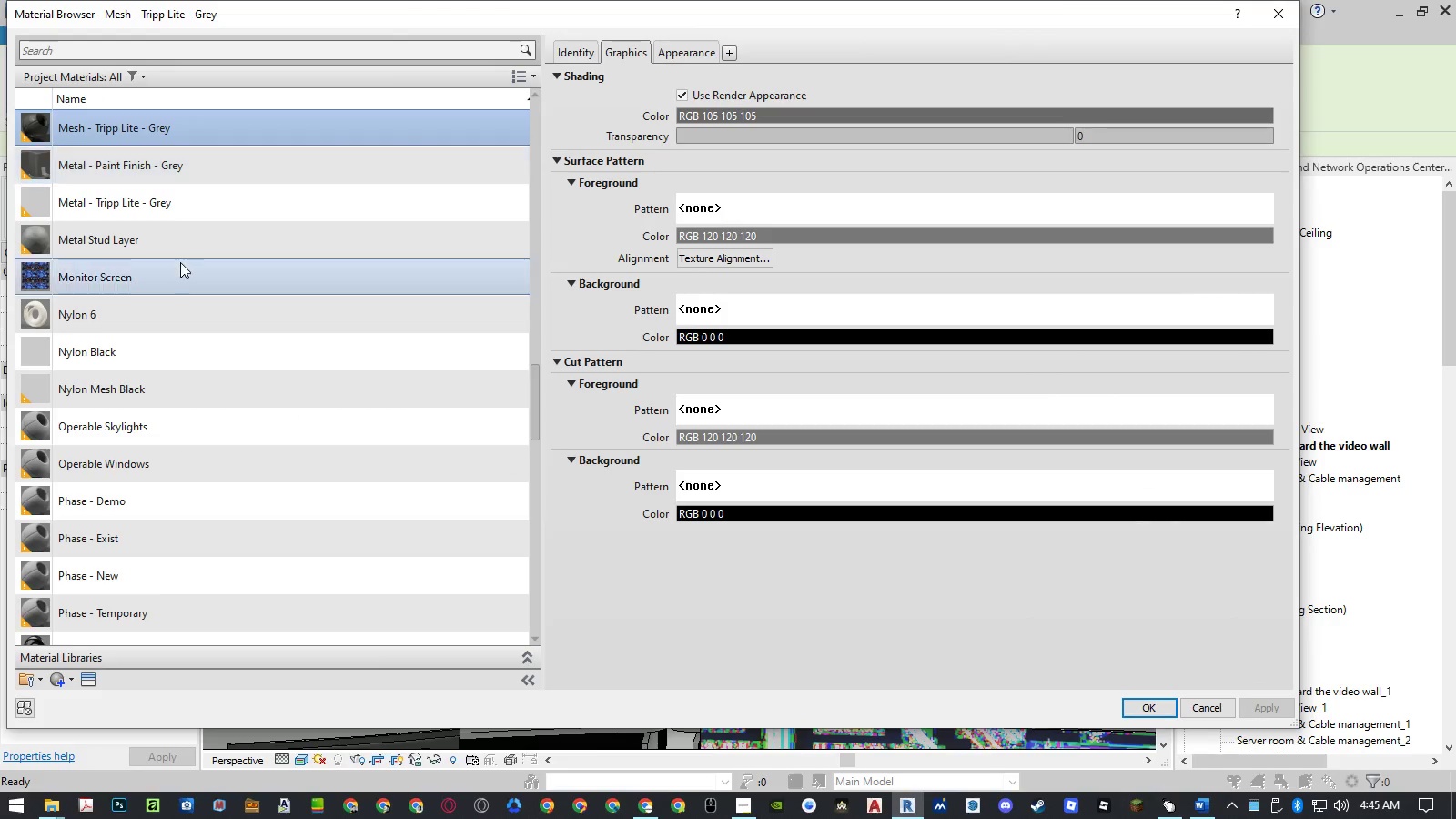 
left_click([180, 262])
 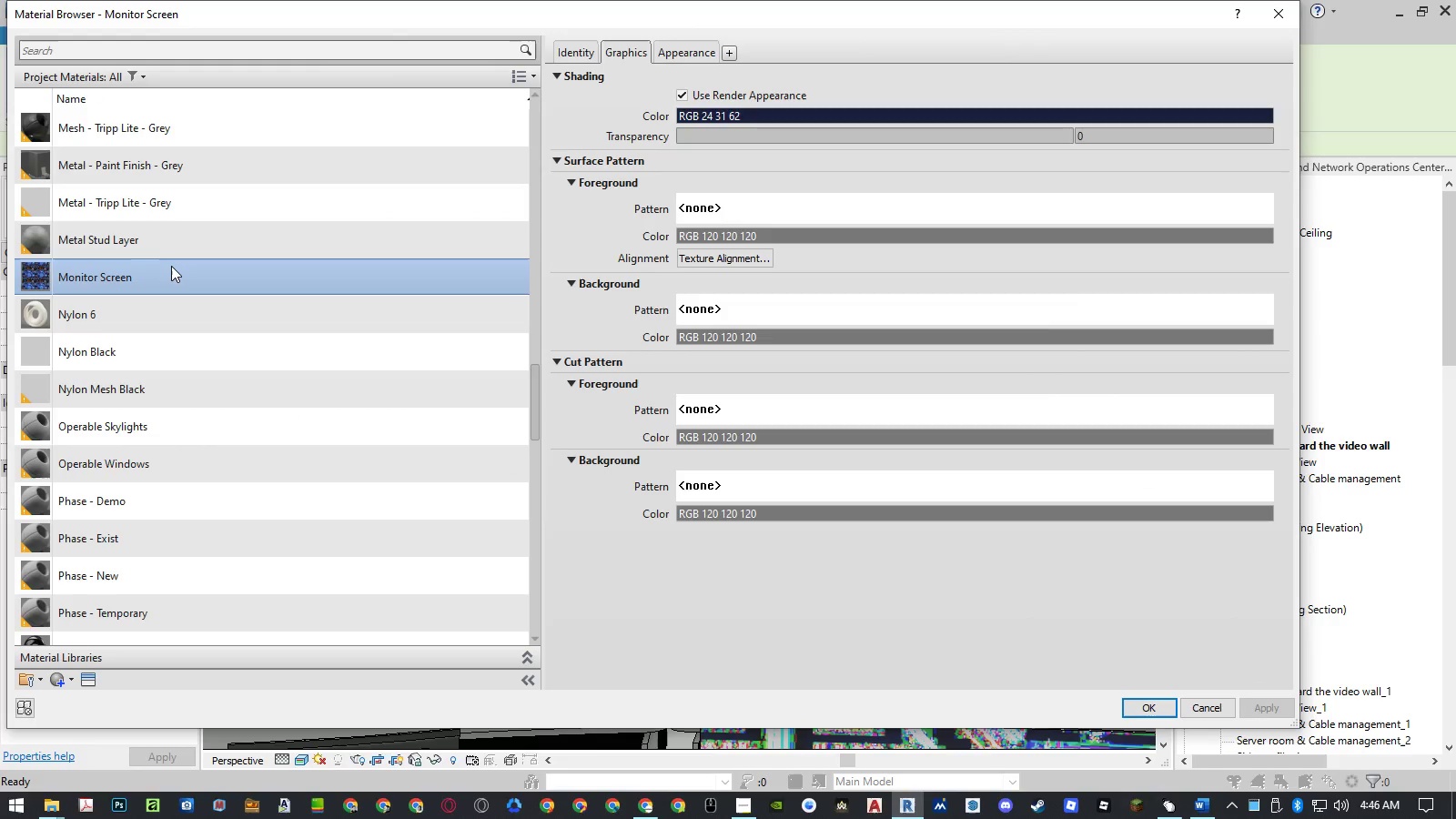 
right_click([169, 267])
 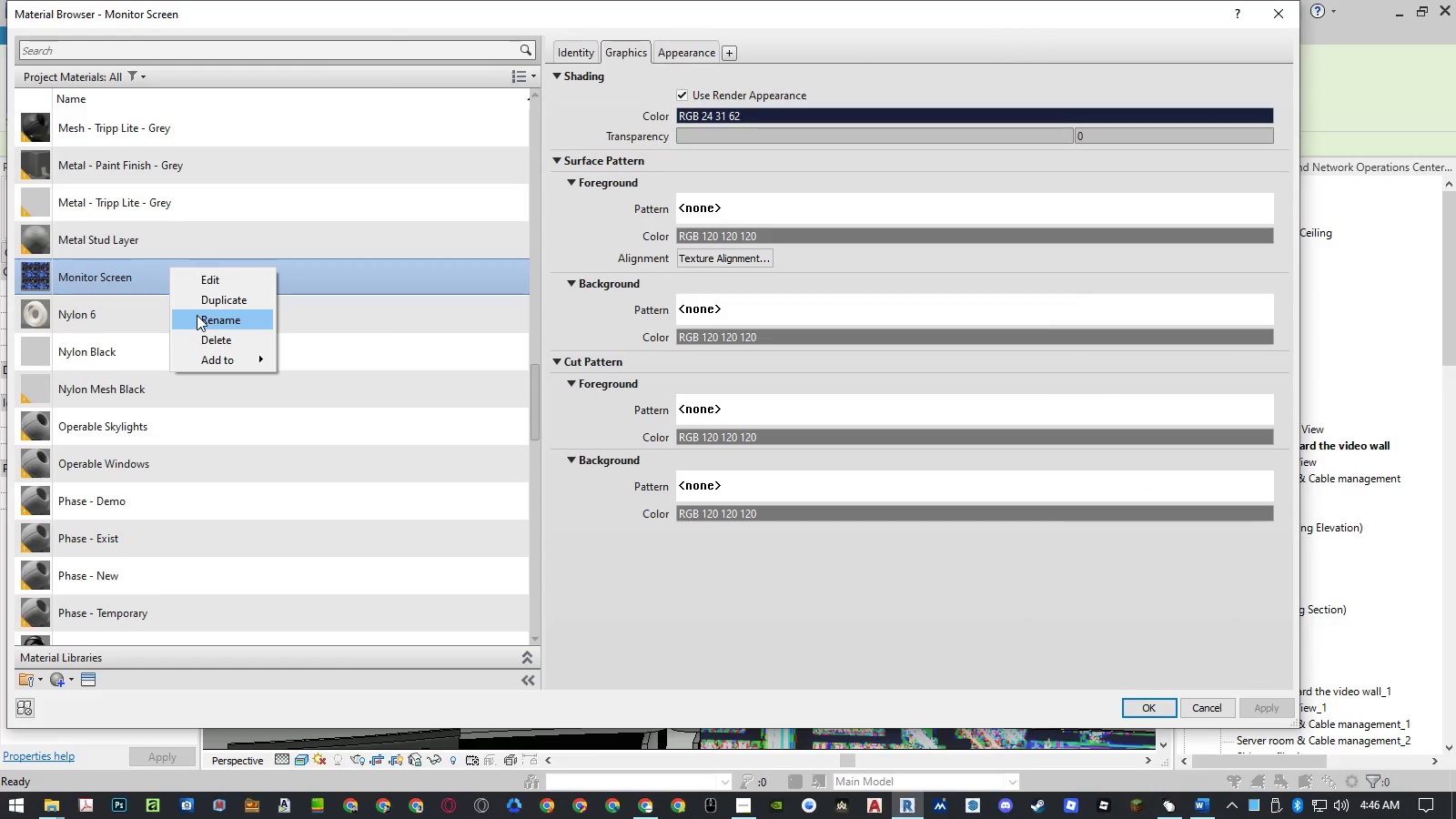 
left_click([205, 302])
 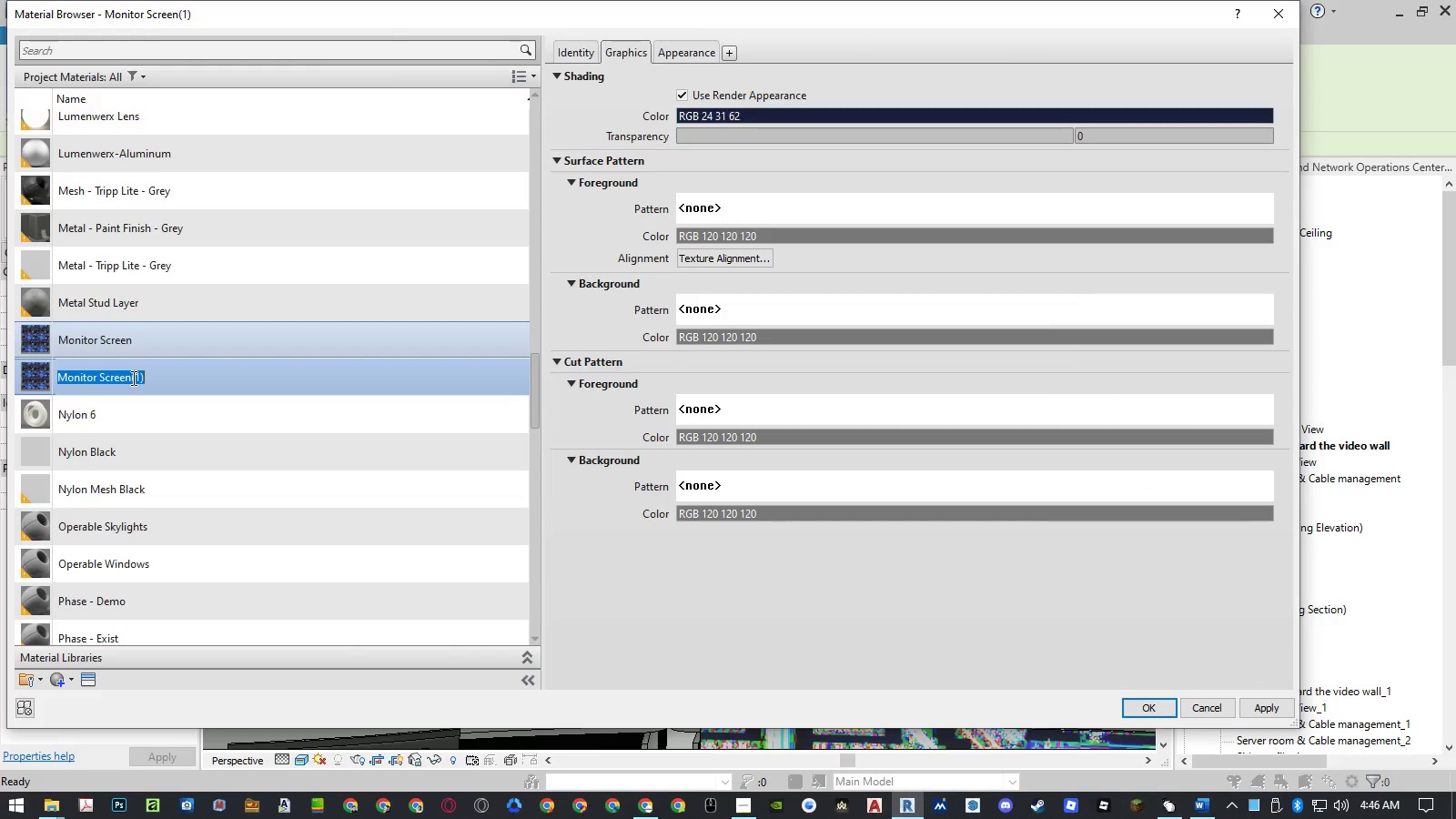 
left_click_drag(start_coordinate=[132, 378], to_coordinate=[245, 379])
 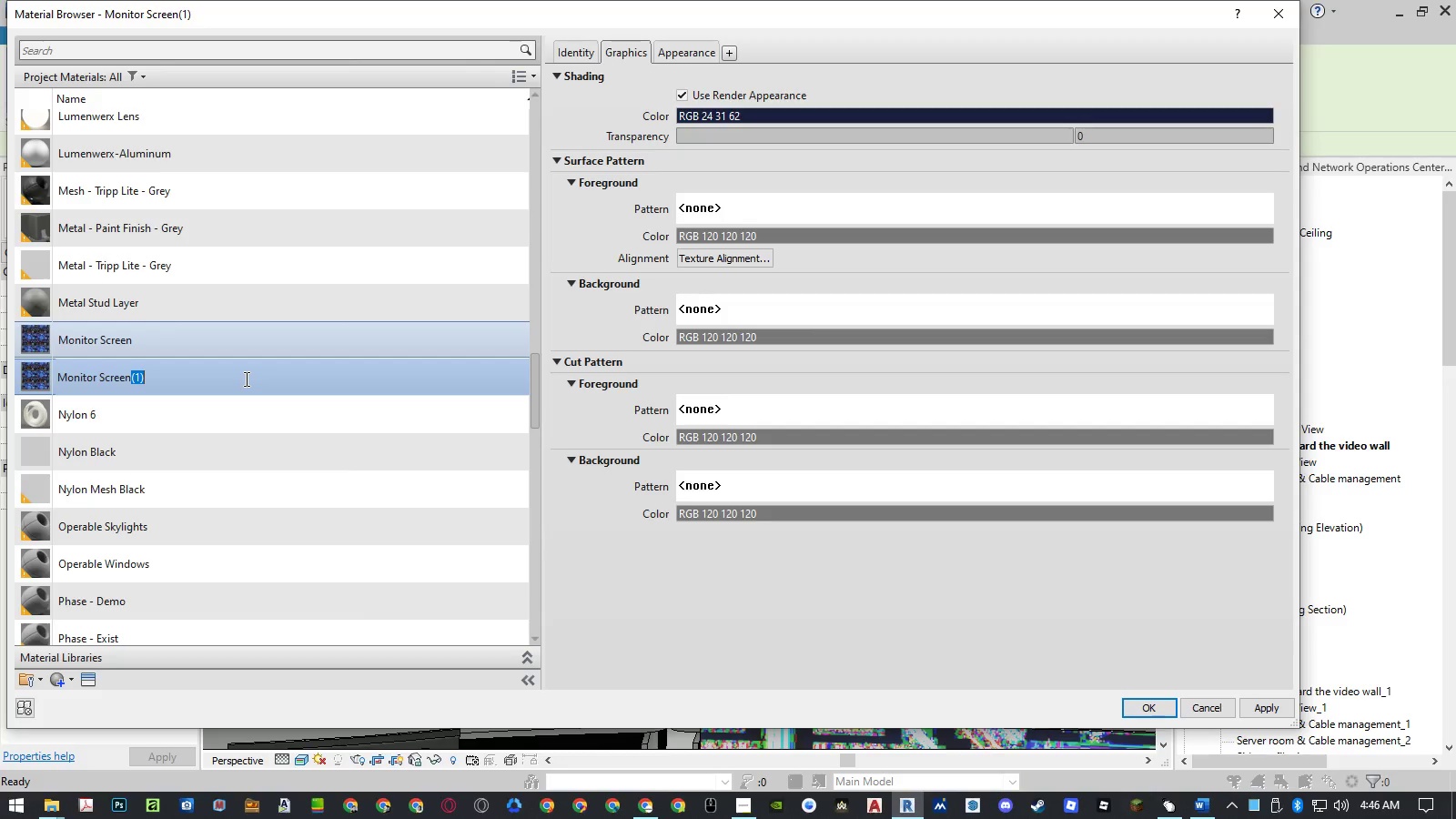 
type( (Mlti))
 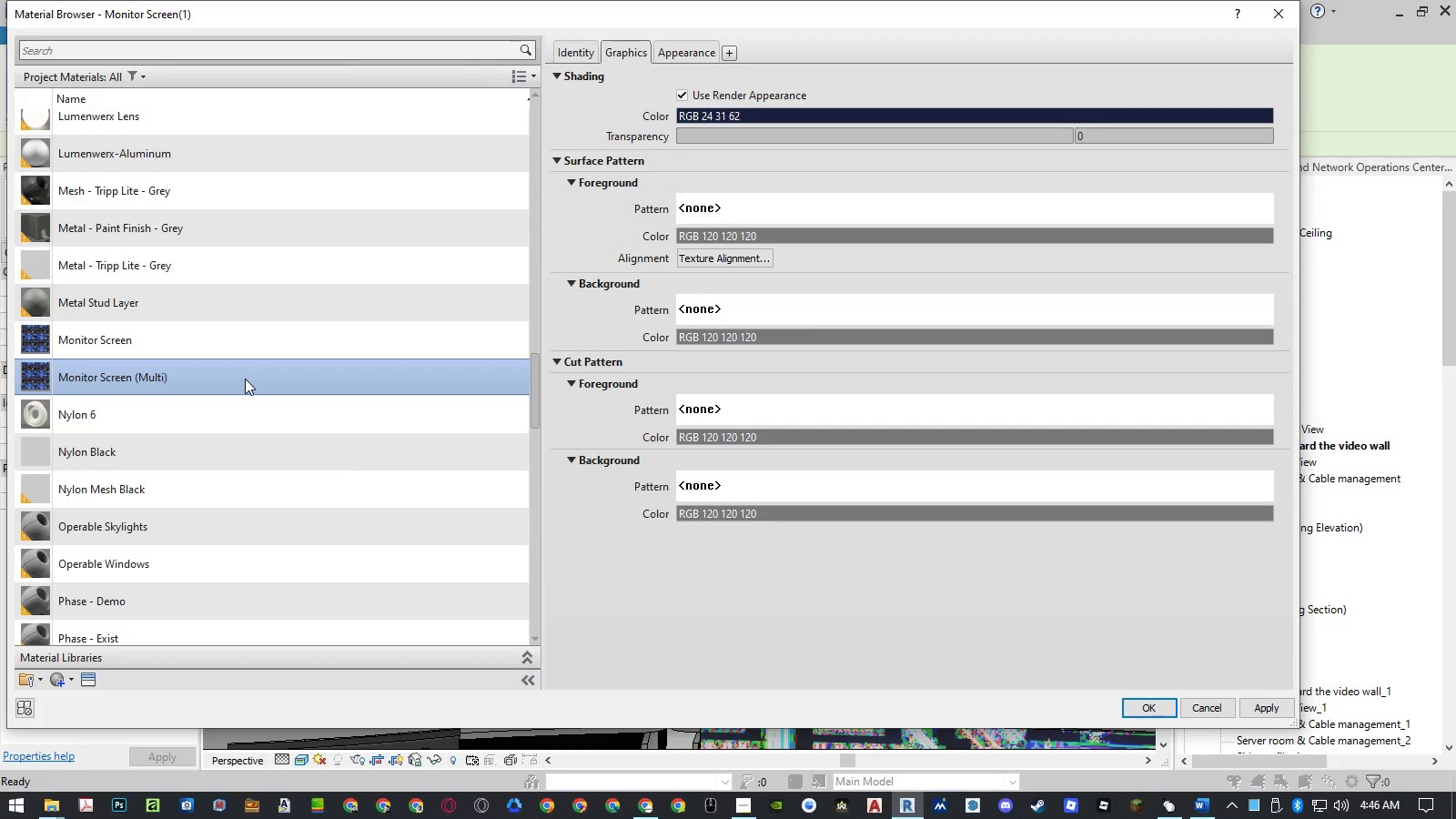 
 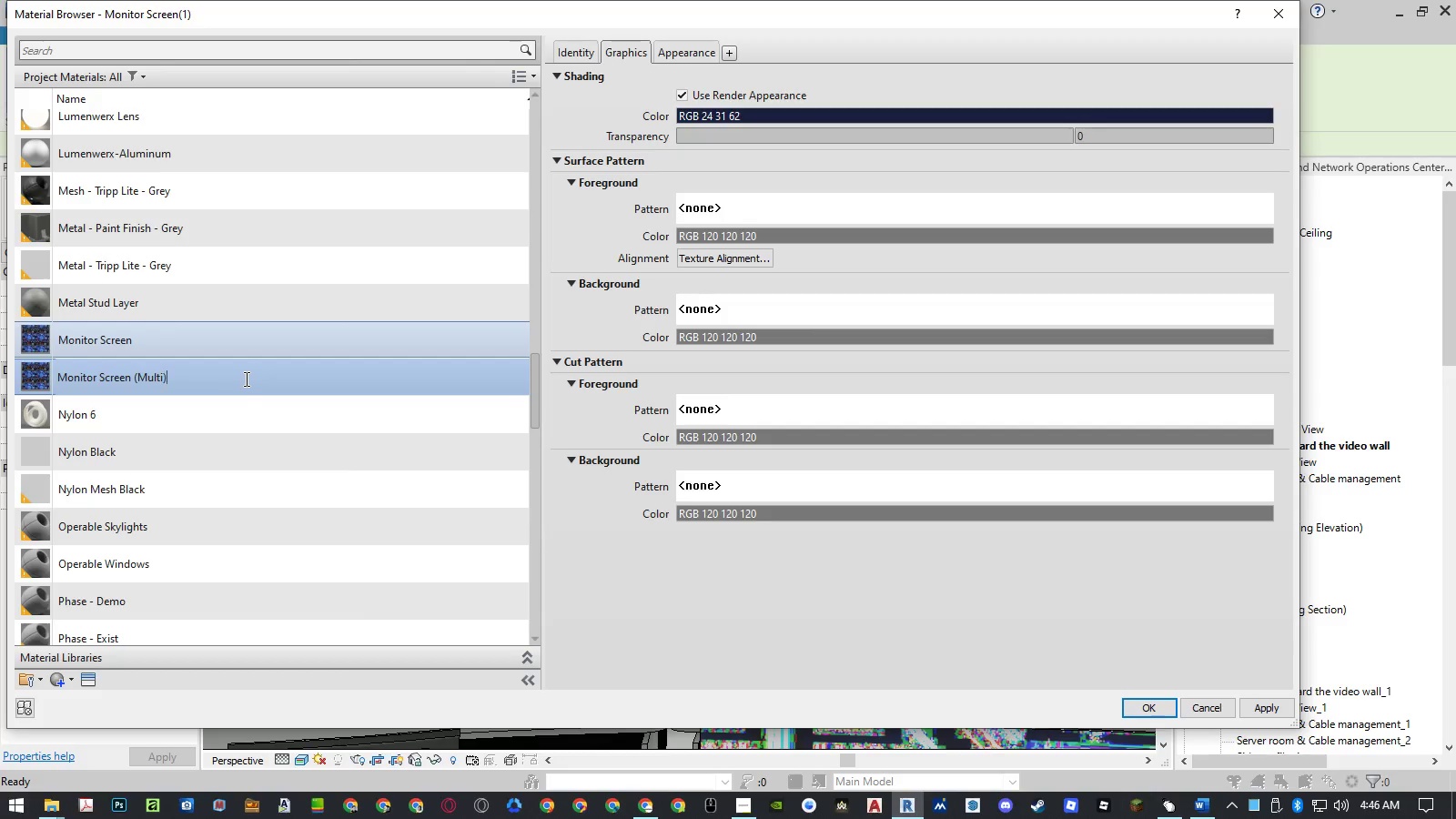 
key(Enter)
 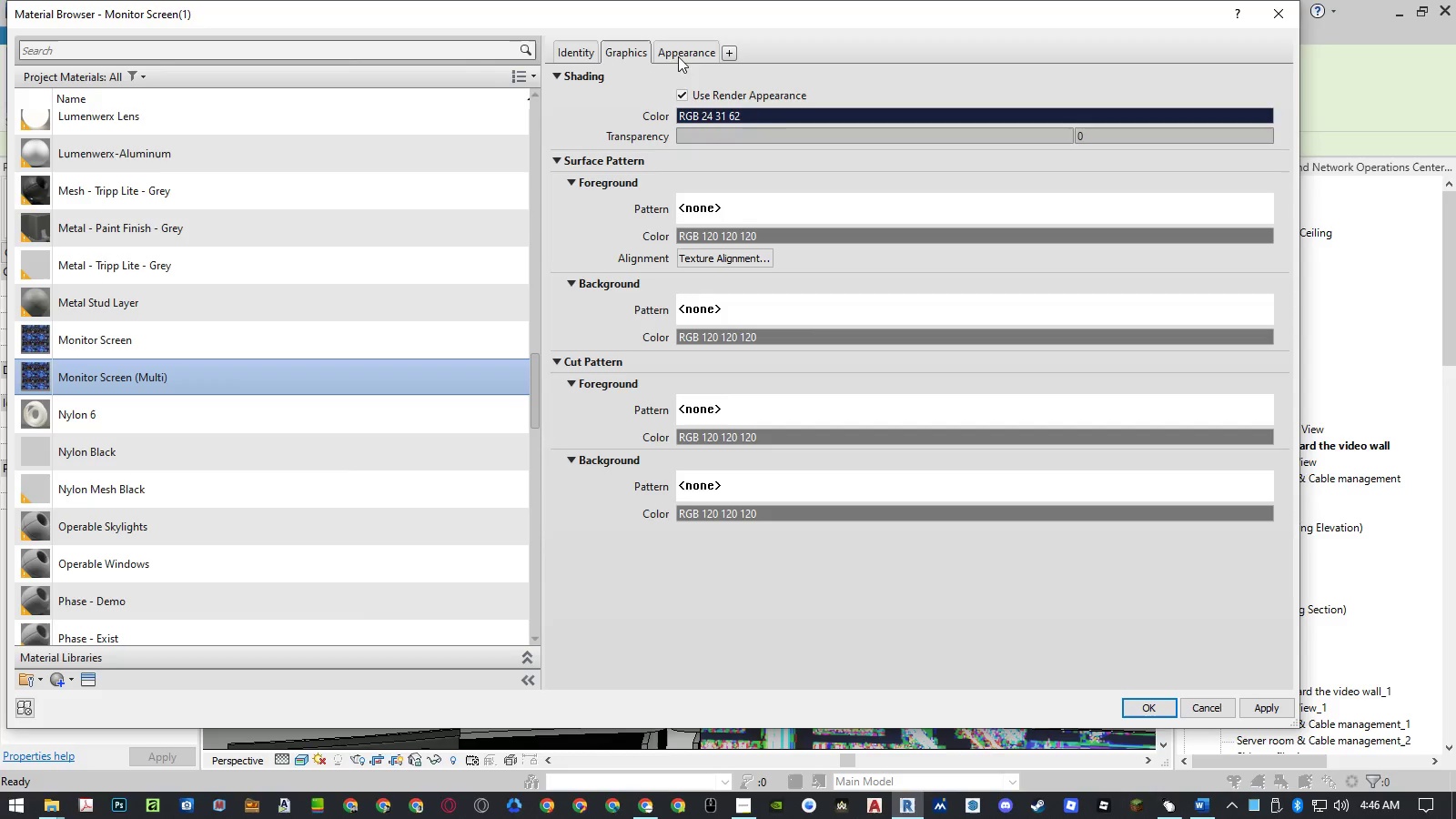 
left_click([683, 52])
 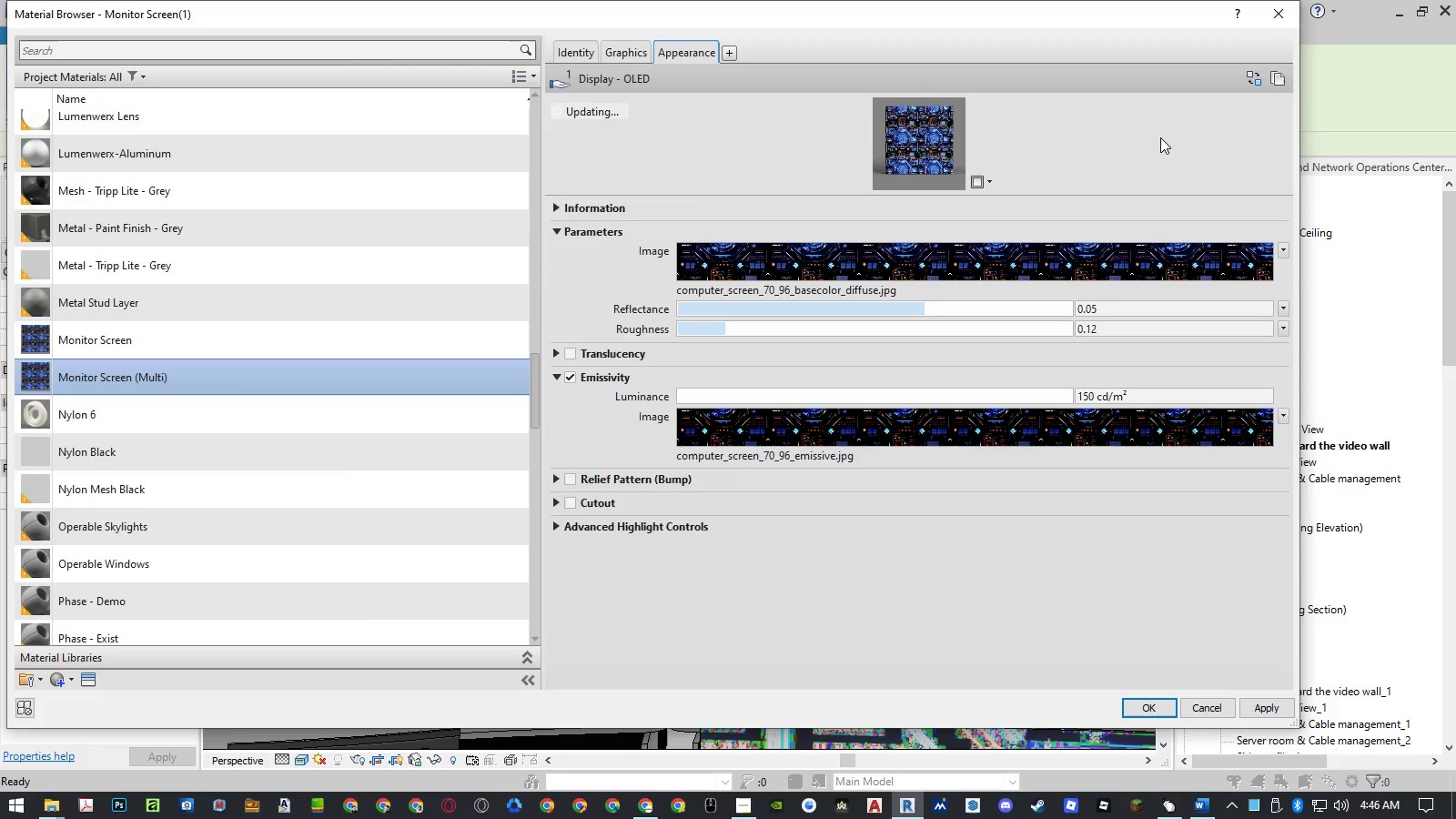 
left_click([1245, 79])
 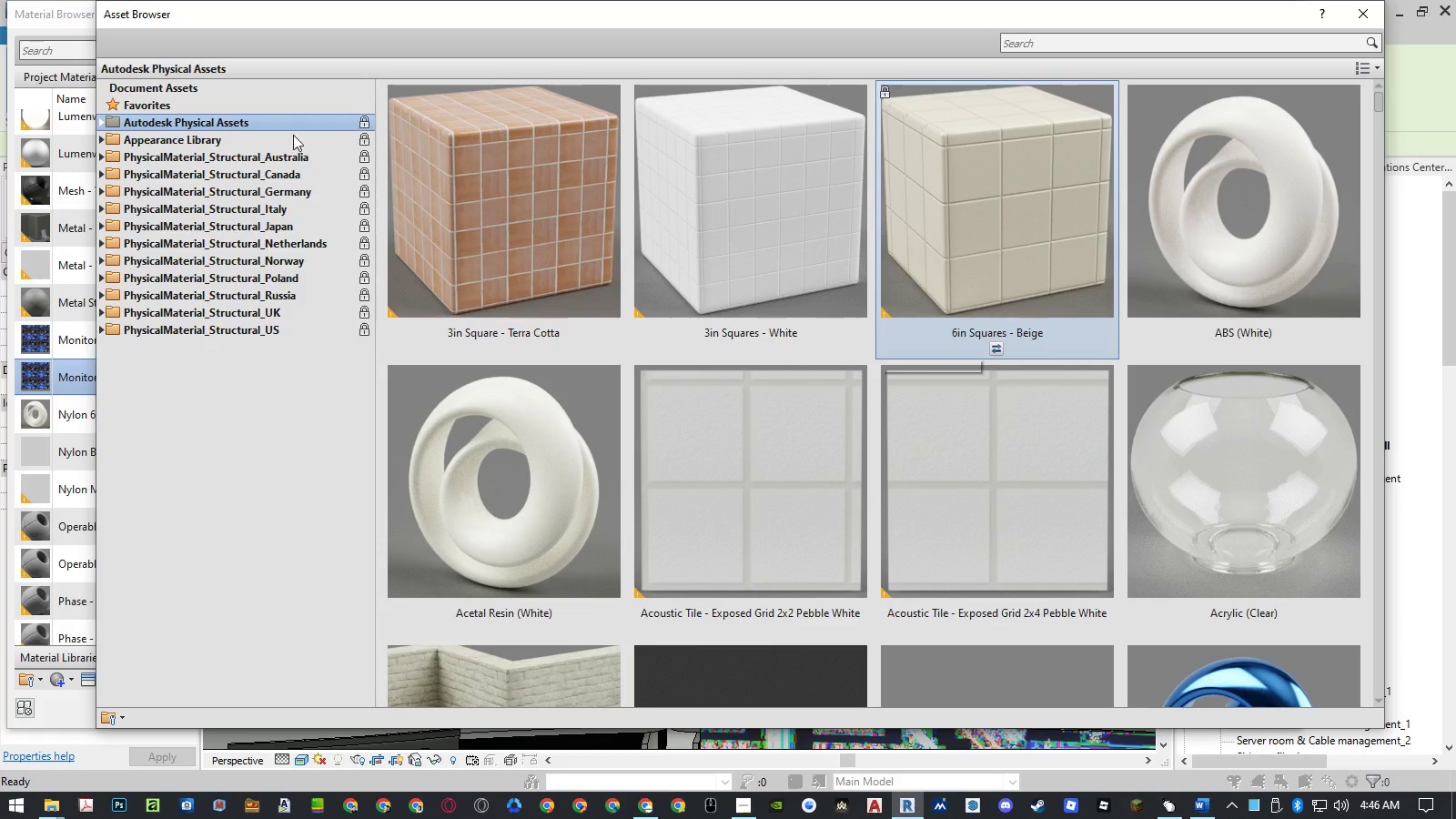 
double_click([204, 141])
 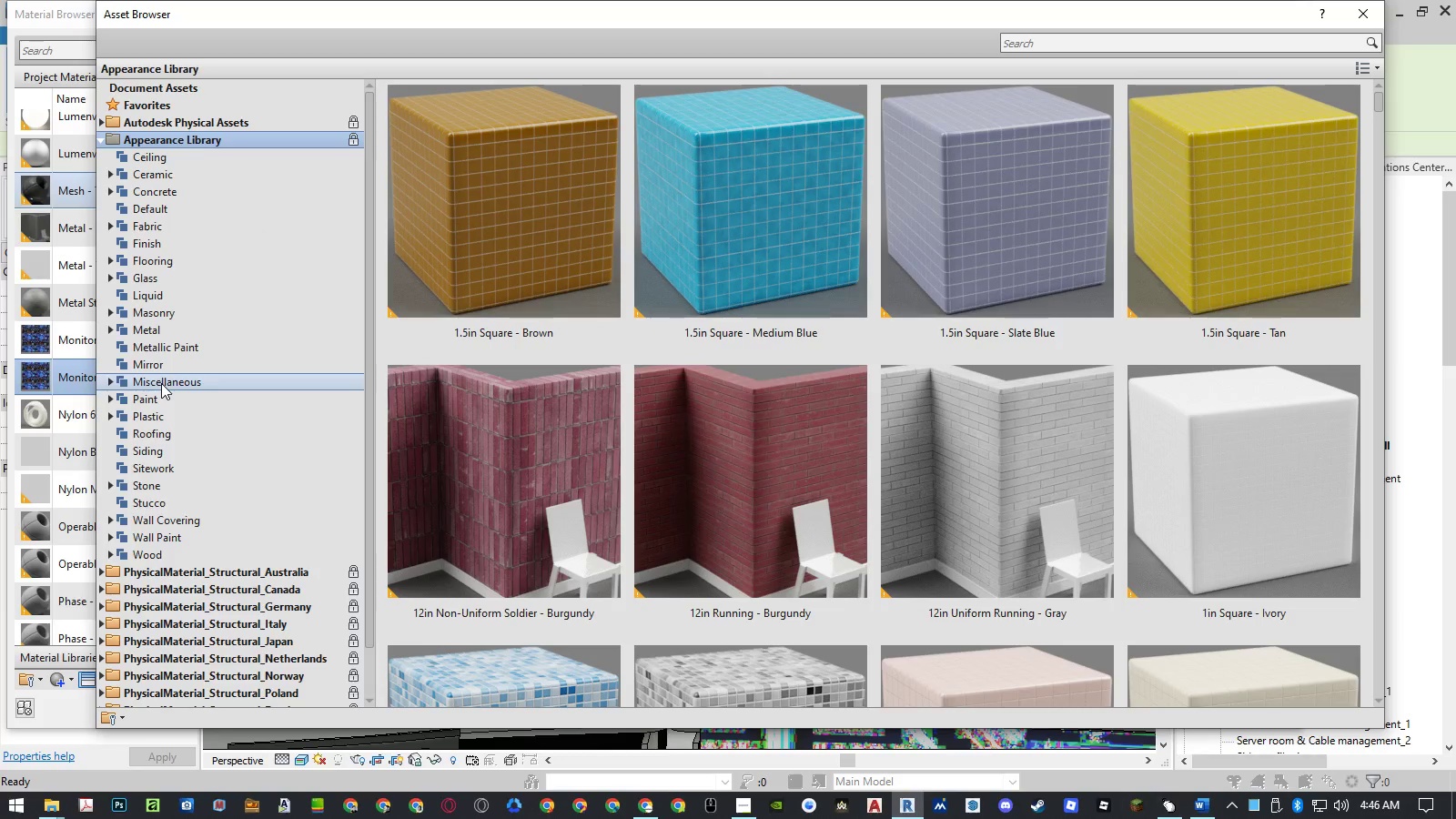 
double_click([161, 383])
 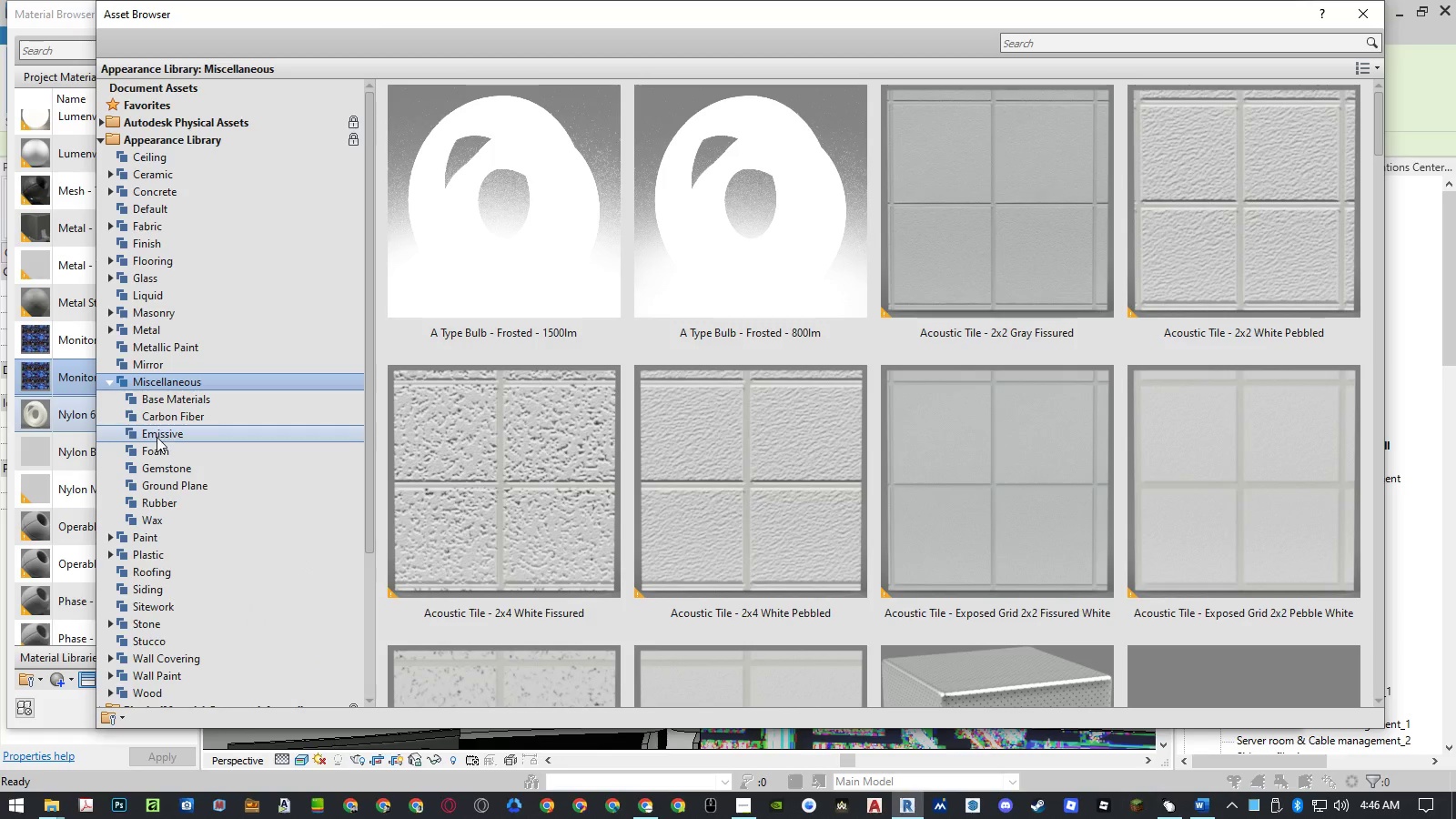 
double_click([157, 437])
 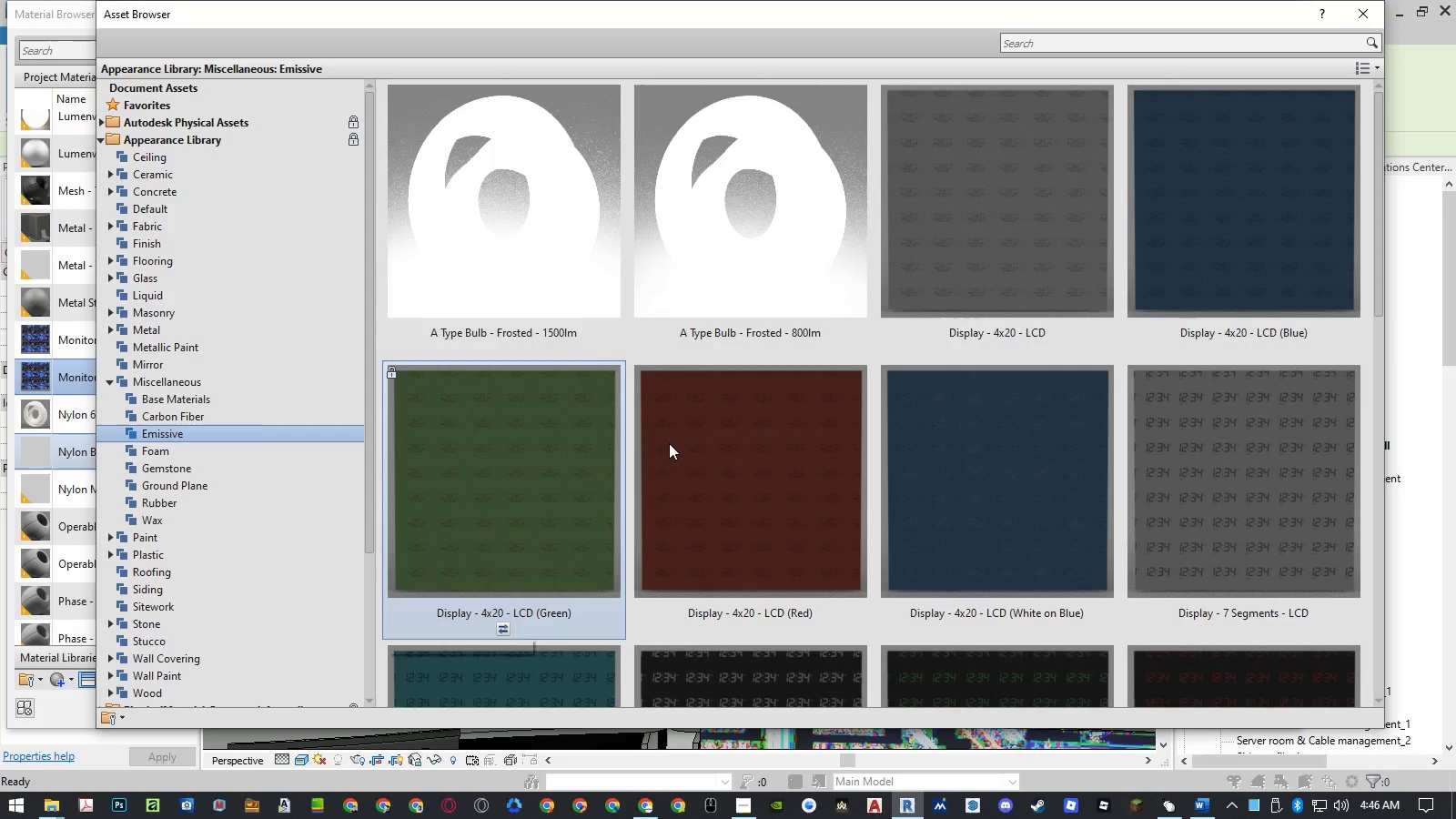 
scroll: coordinate [705, 450], scroll_direction: down, amount: 2.0
 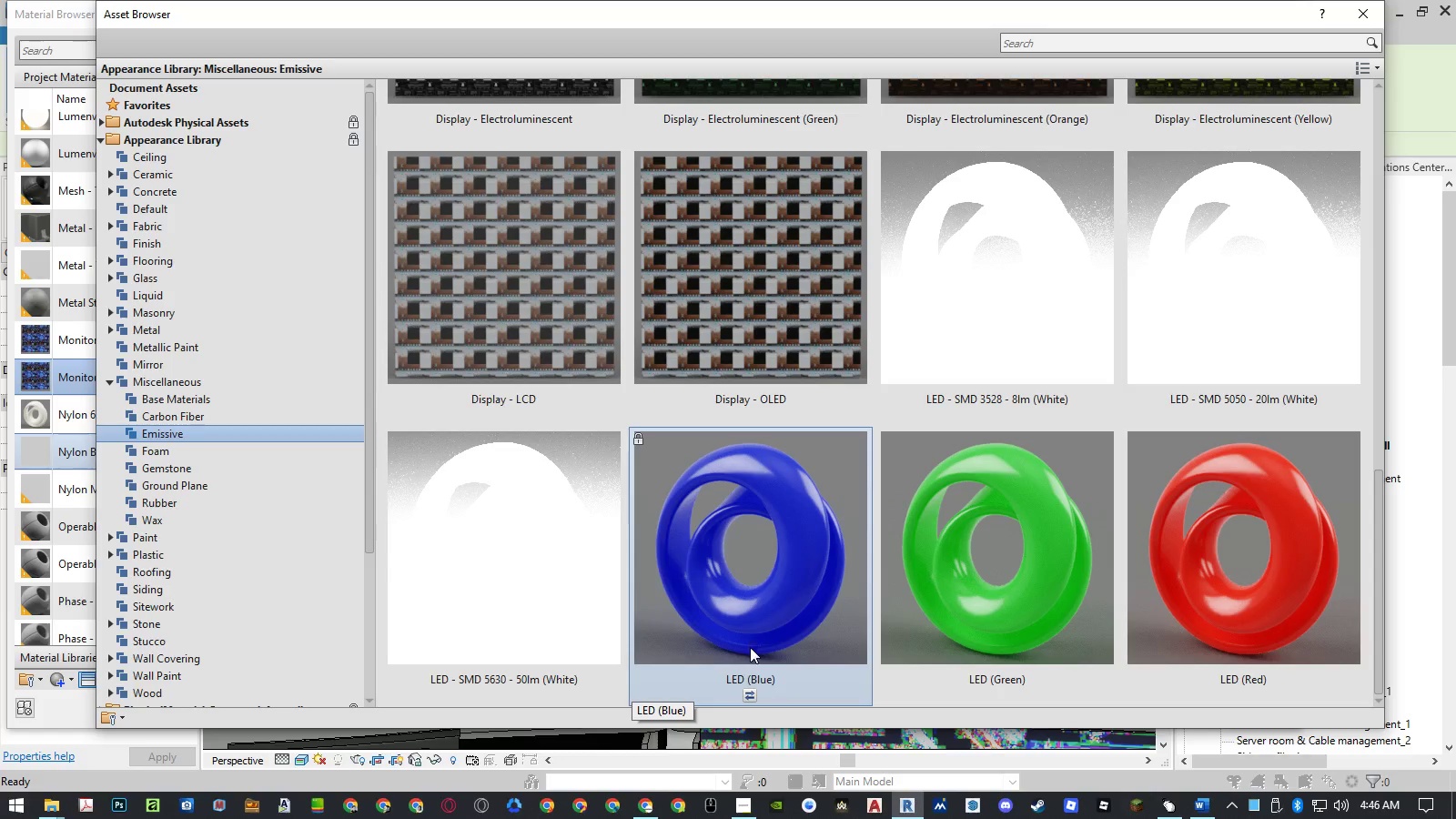 
wait(5.67)
 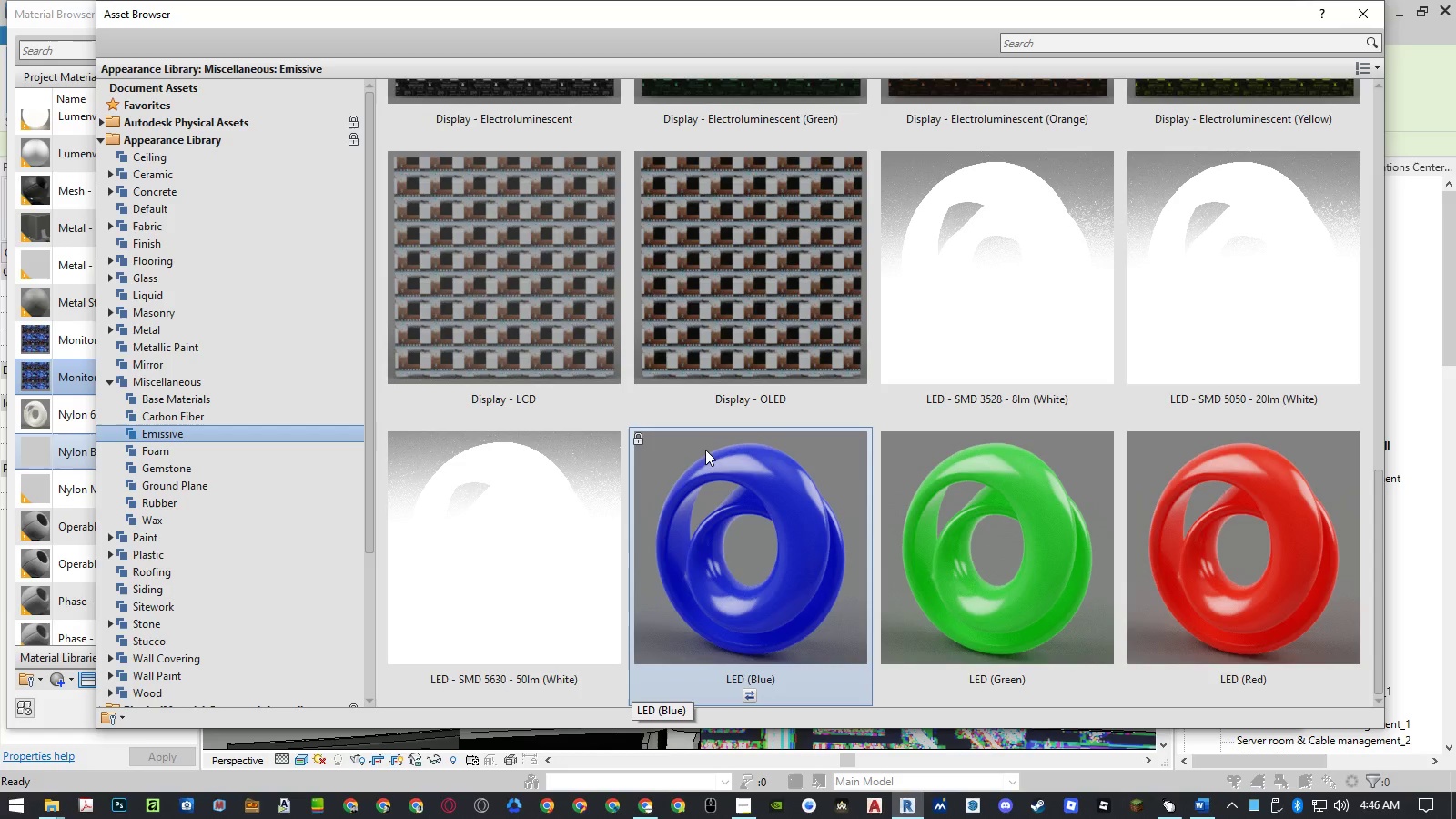 
scroll: coordinate [763, 642], scroll_direction: up, amount: 4.0
 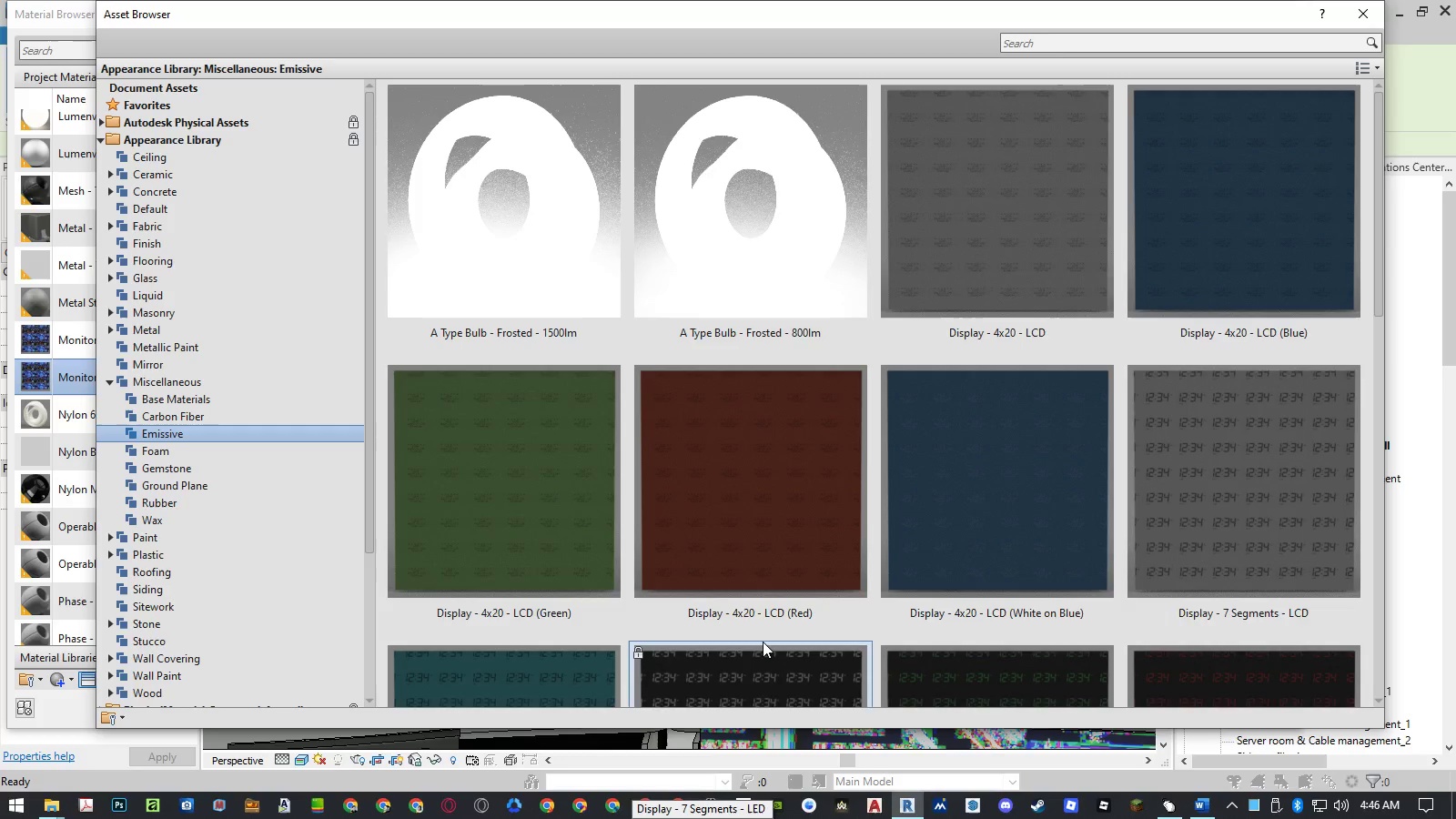 
scroll: coordinate [763, 642], scroll_direction: down, amount: 3.0
 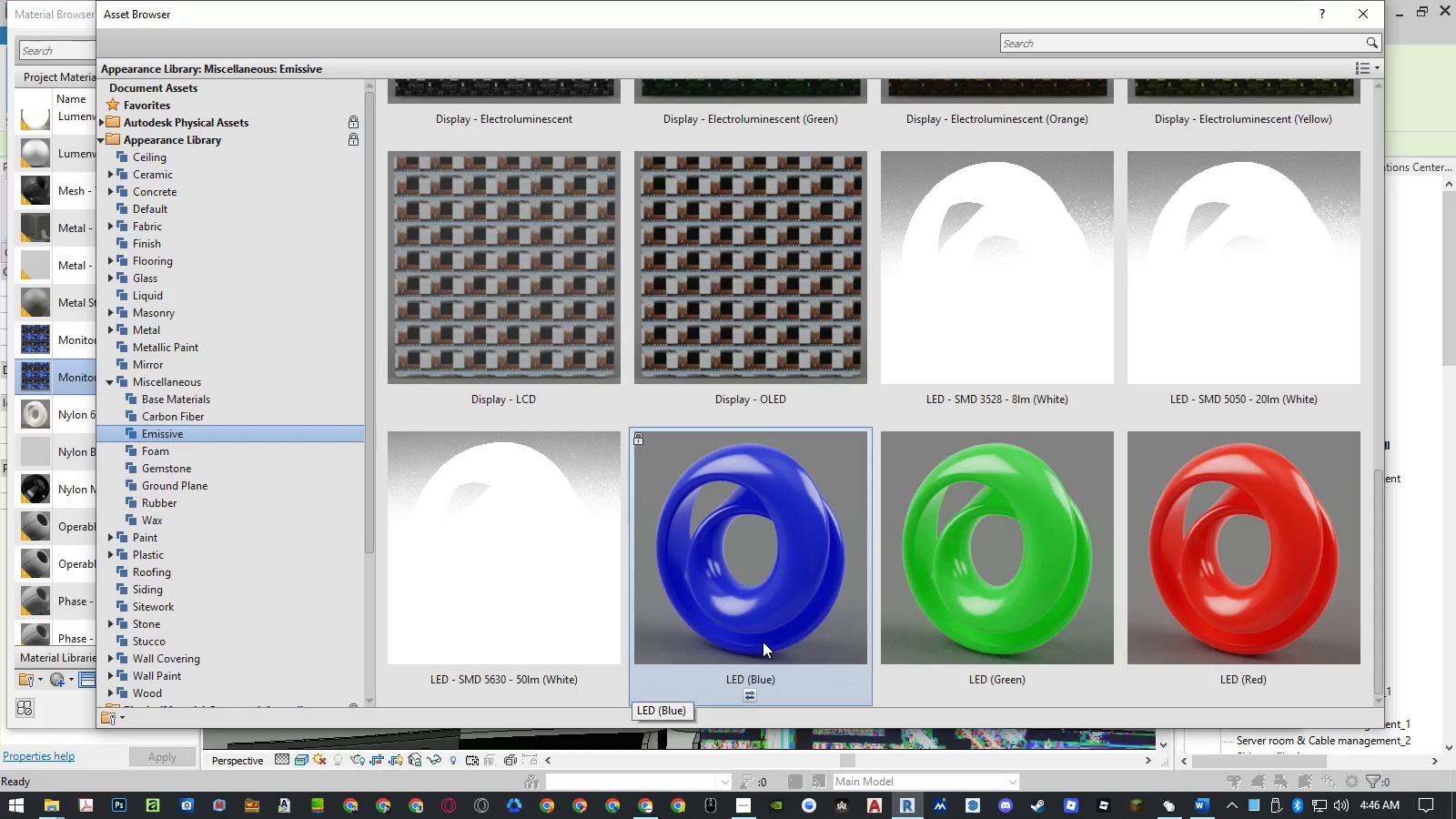 
scroll: coordinate [763, 642], scroll_direction: up, amount: 1.0
 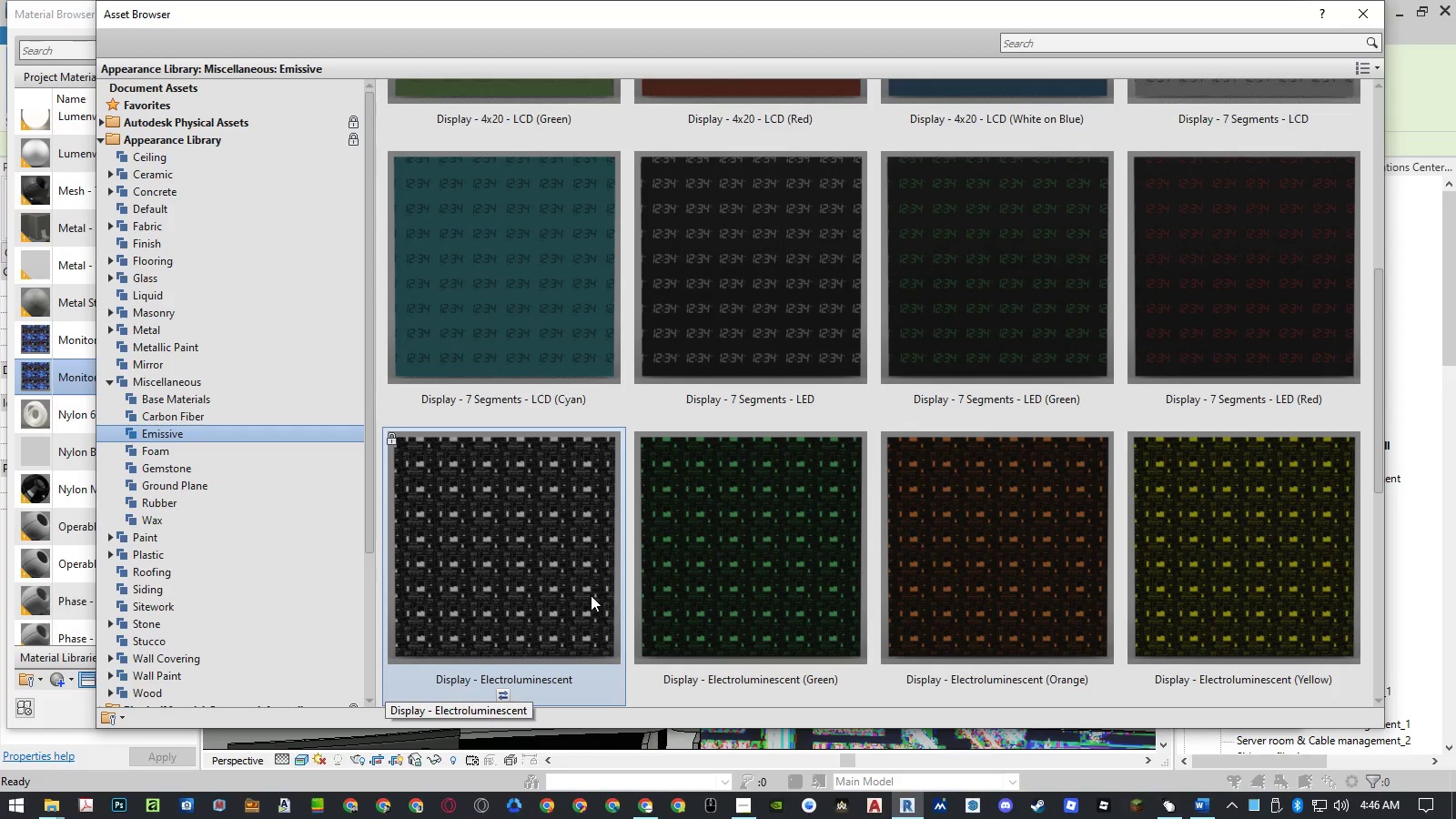 
left_click([591, 595])
 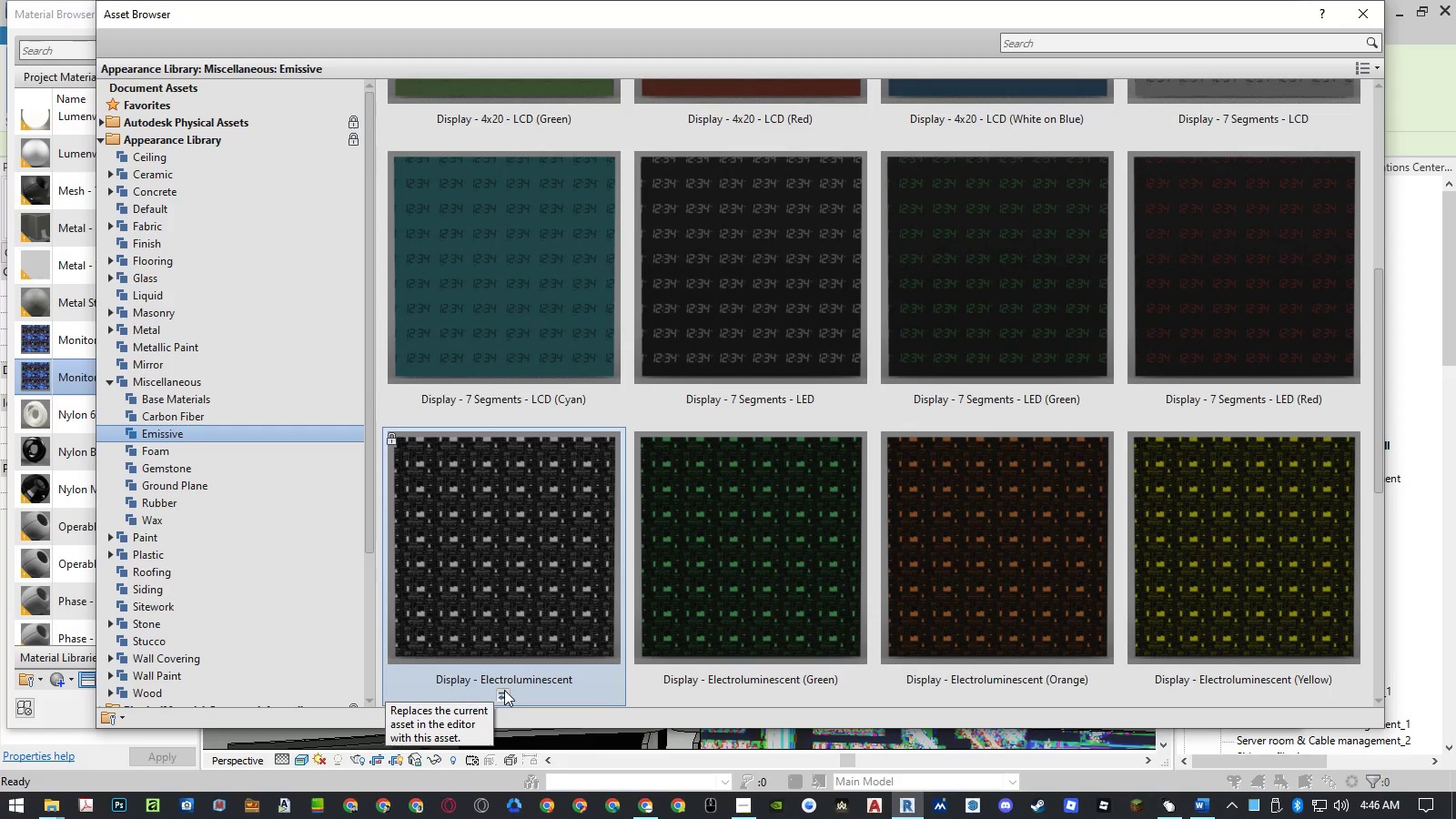 
left_click([504, 690])
 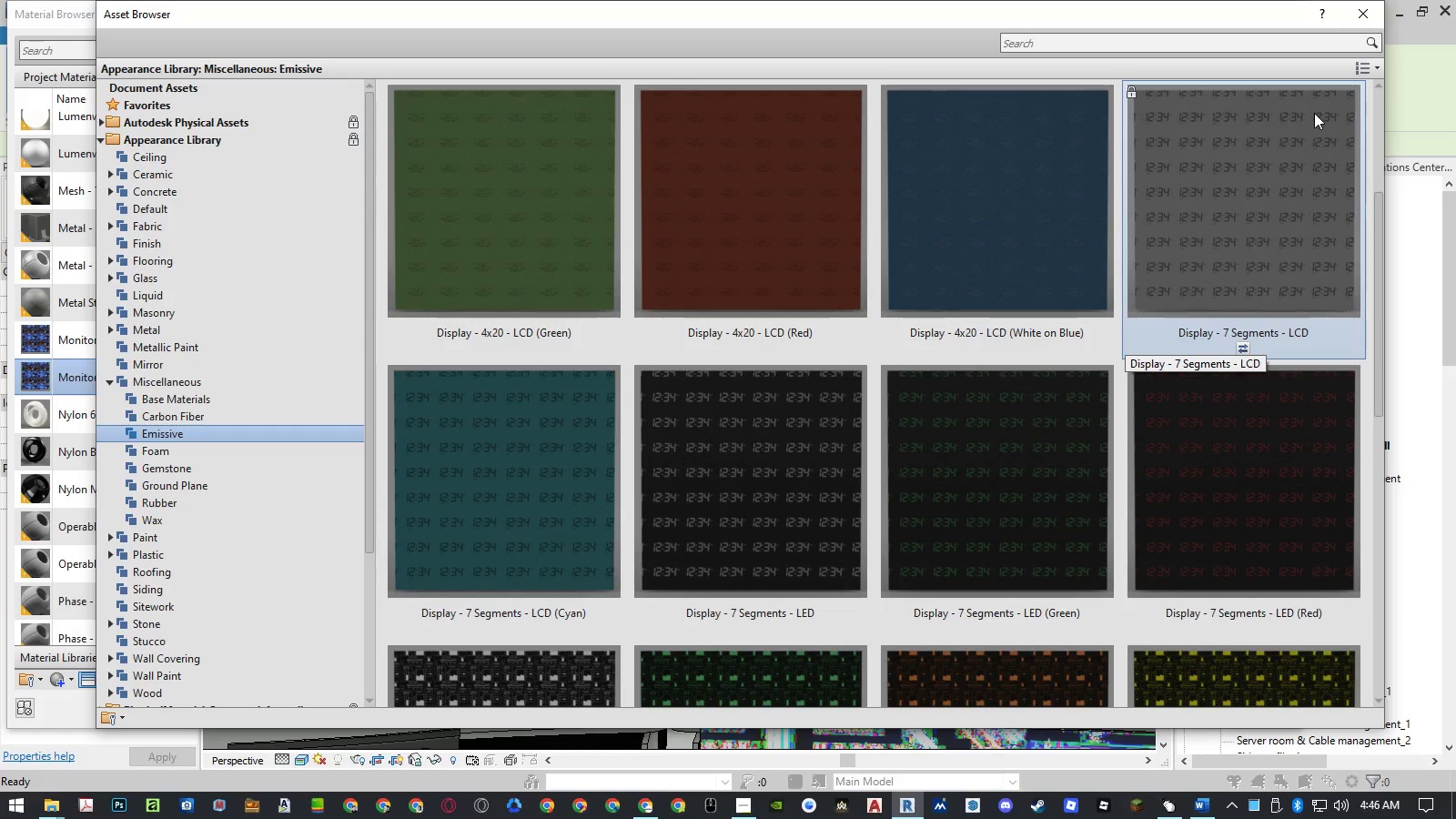 
scroll: coordinate [1121, 349], scroll_direction: down, amount: 1.0
 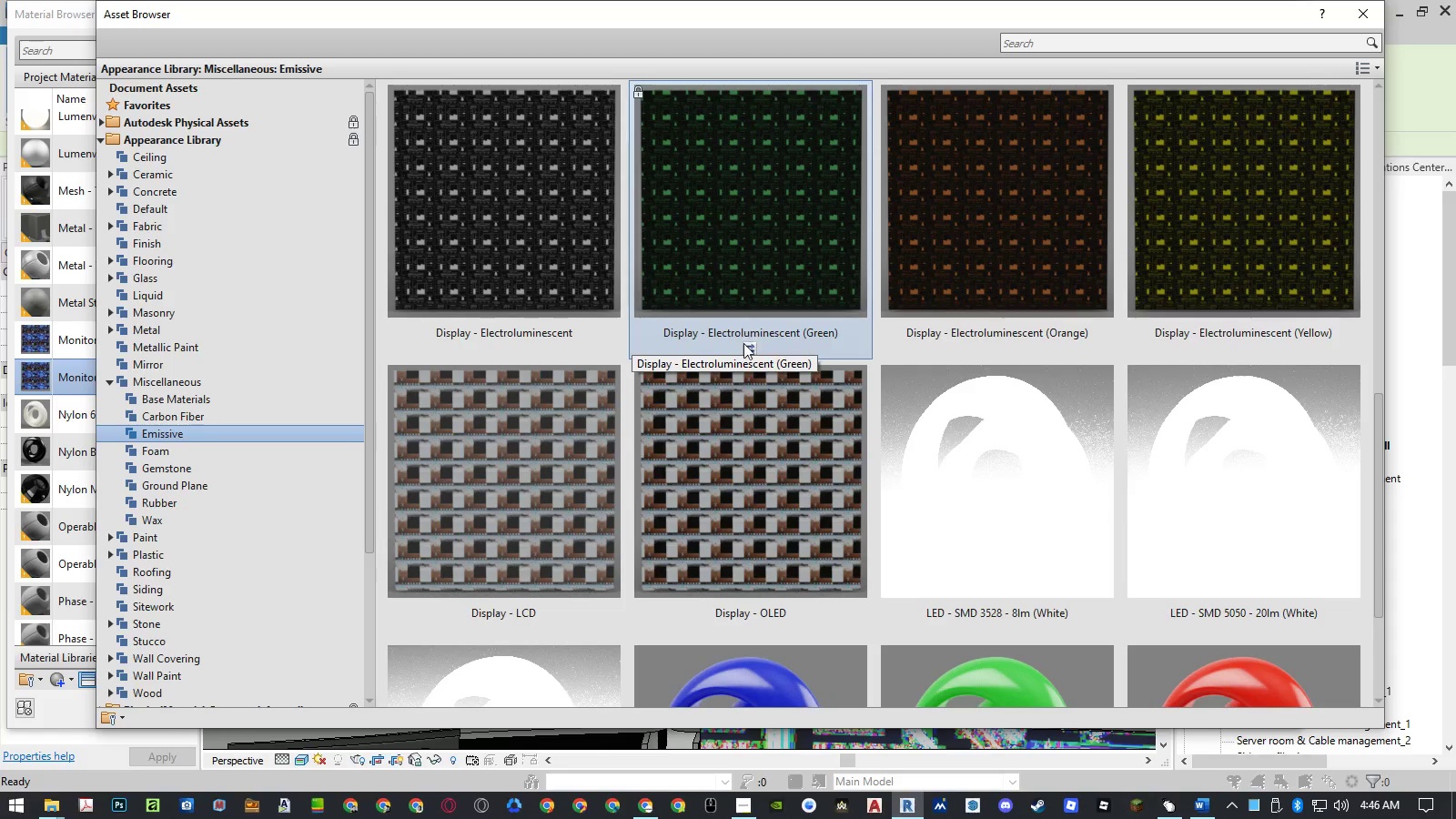 
left_click_drag(start_coordinate=[747, 350], to_coordinate=[1355, 10])
 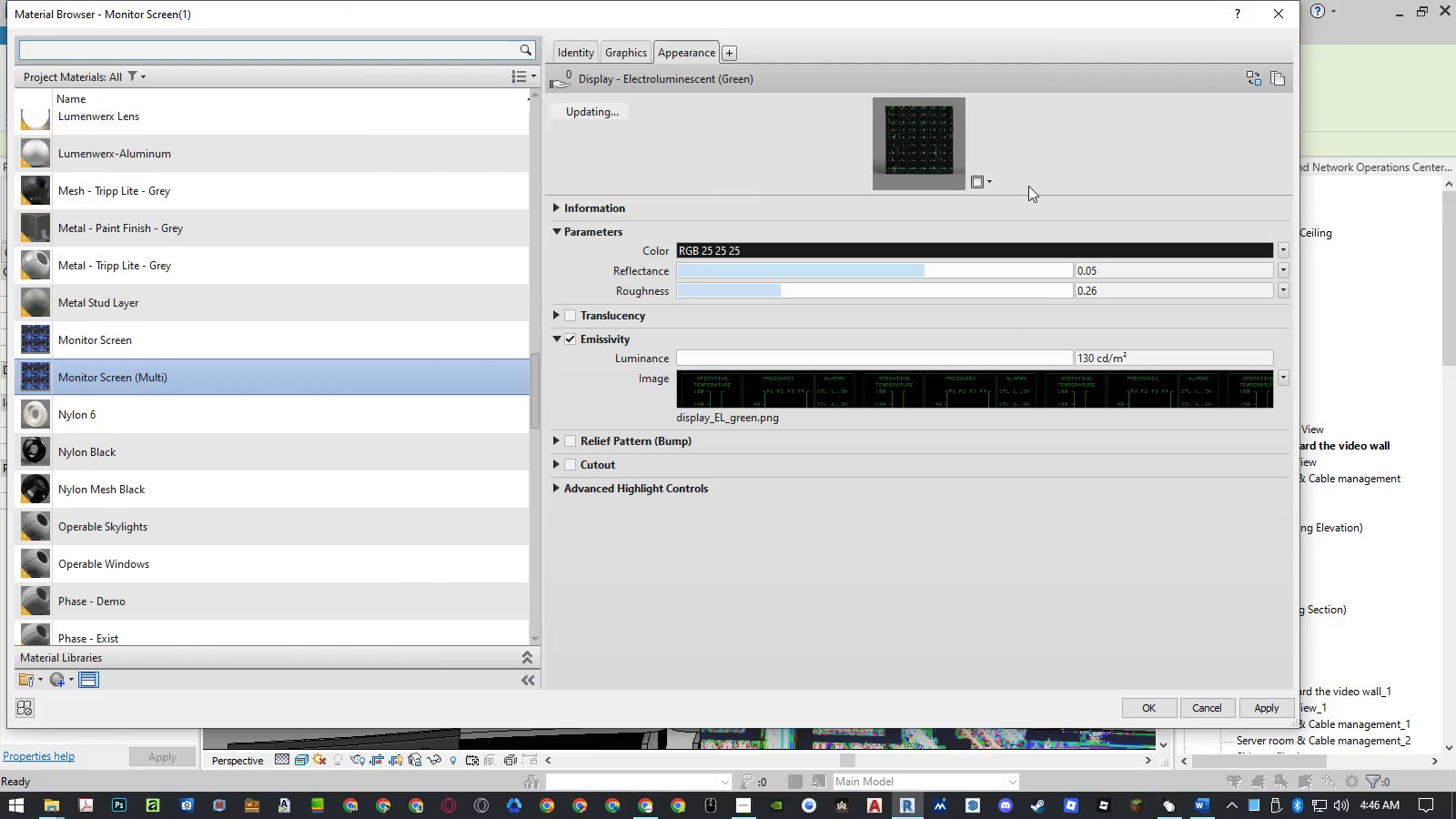 
left_click([1355, 10])
 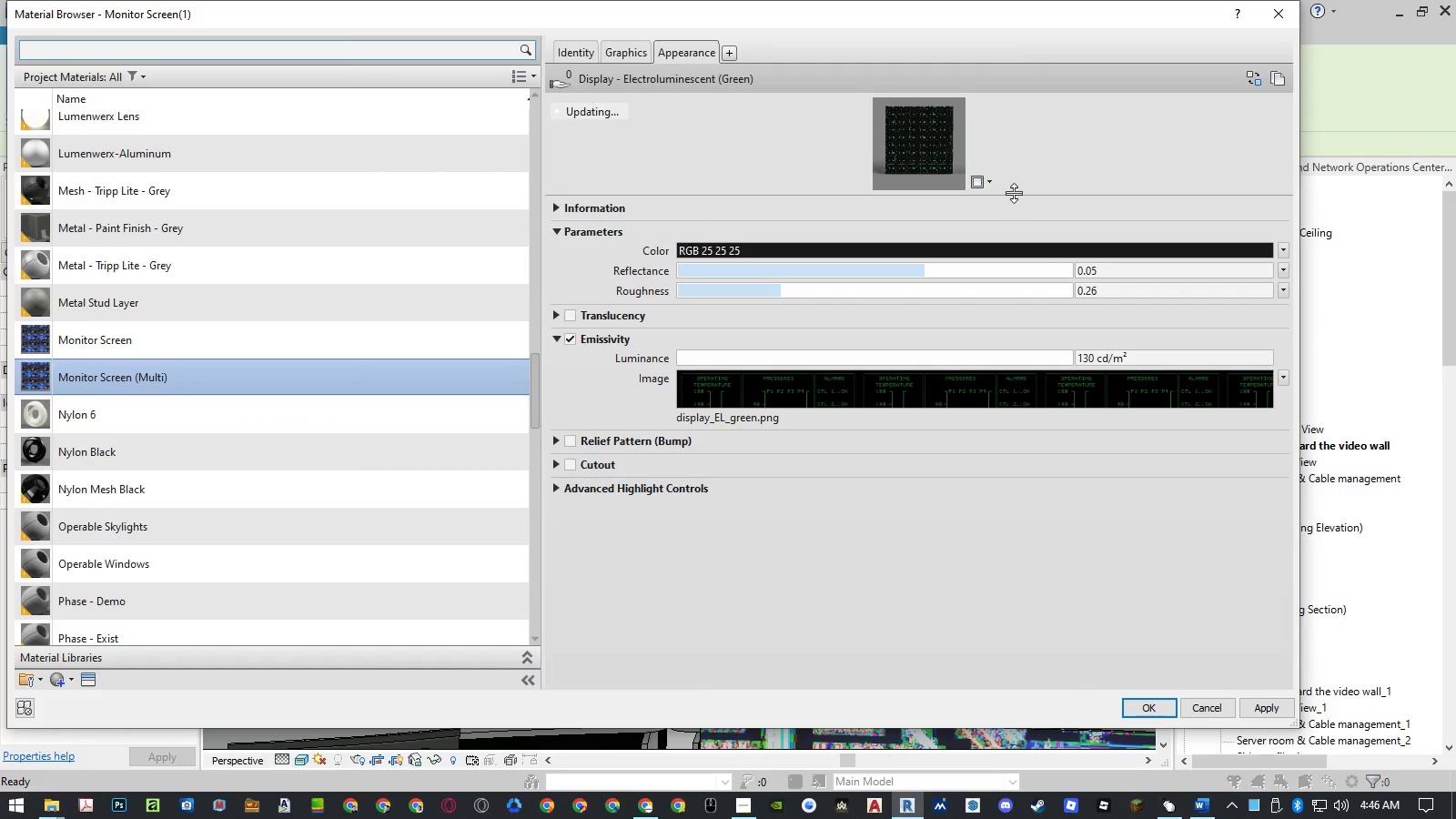 
left_click_drag(start_coordinate=[1013, 194], to_coordinate=[1008, 399])
 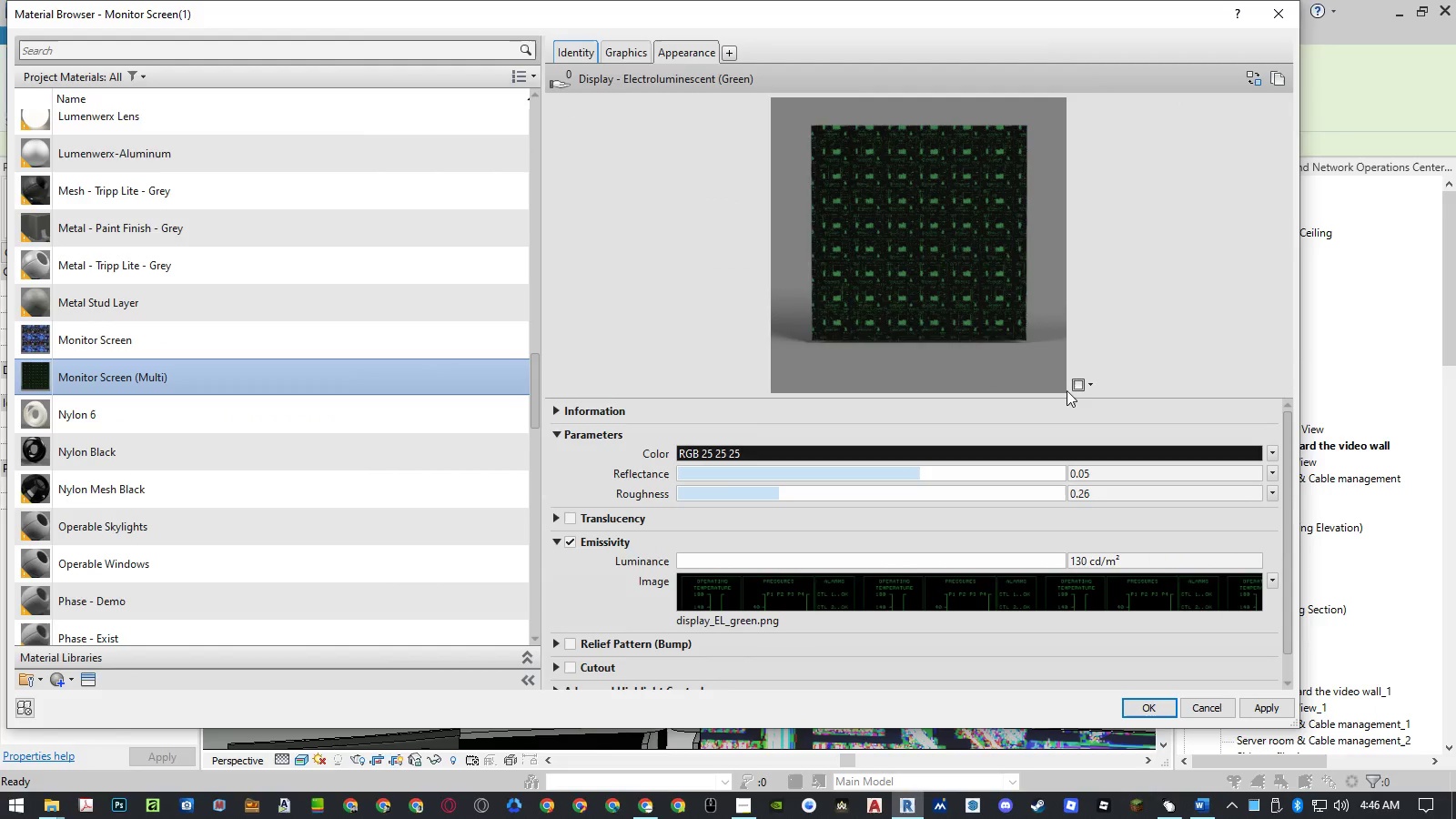 
mouse_move([1066, 408])
 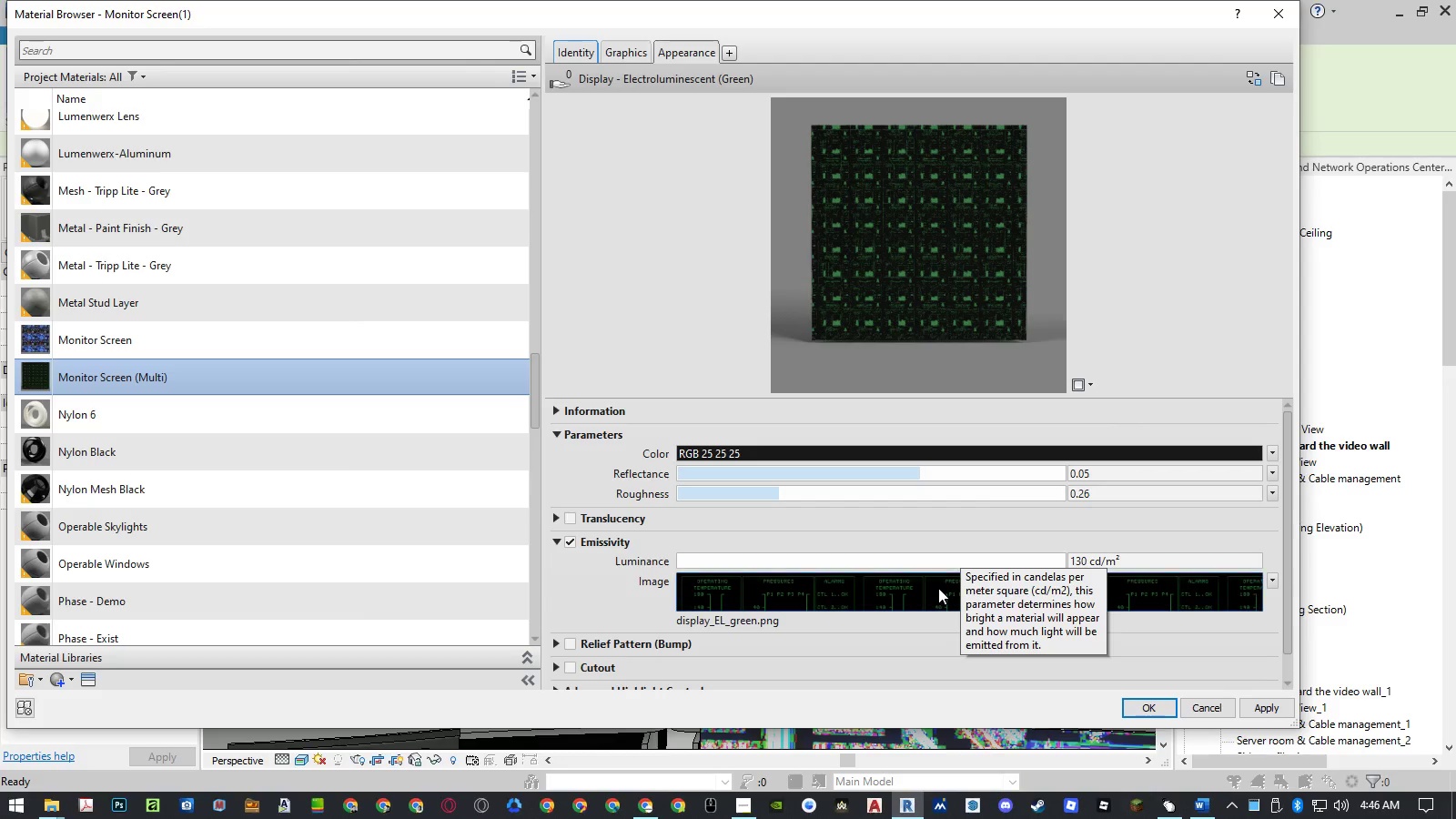 
left_click([936, 592])
 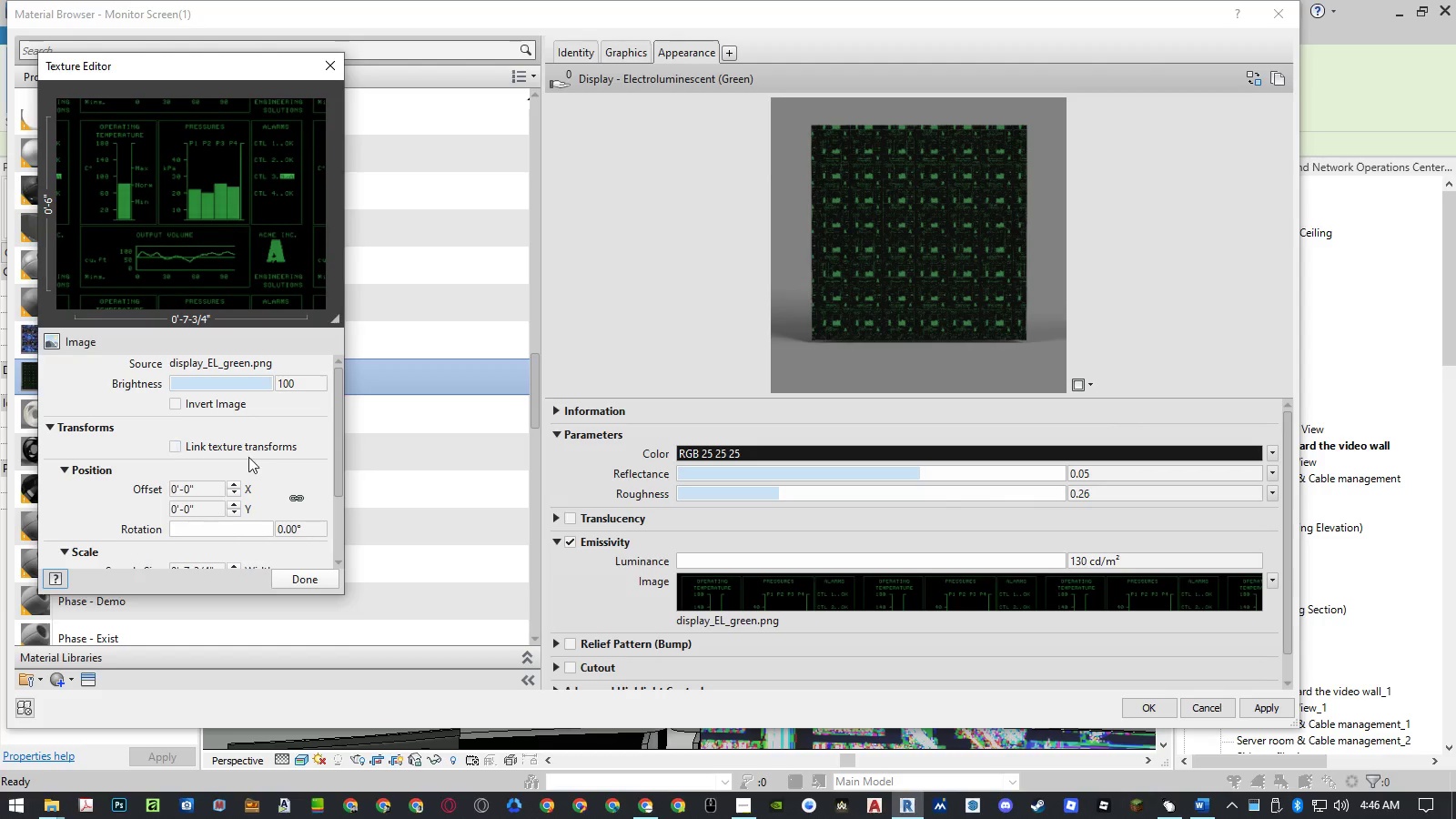 
scroll: coordinate [226, 479], scroll_direction: down, amount: 1.0
 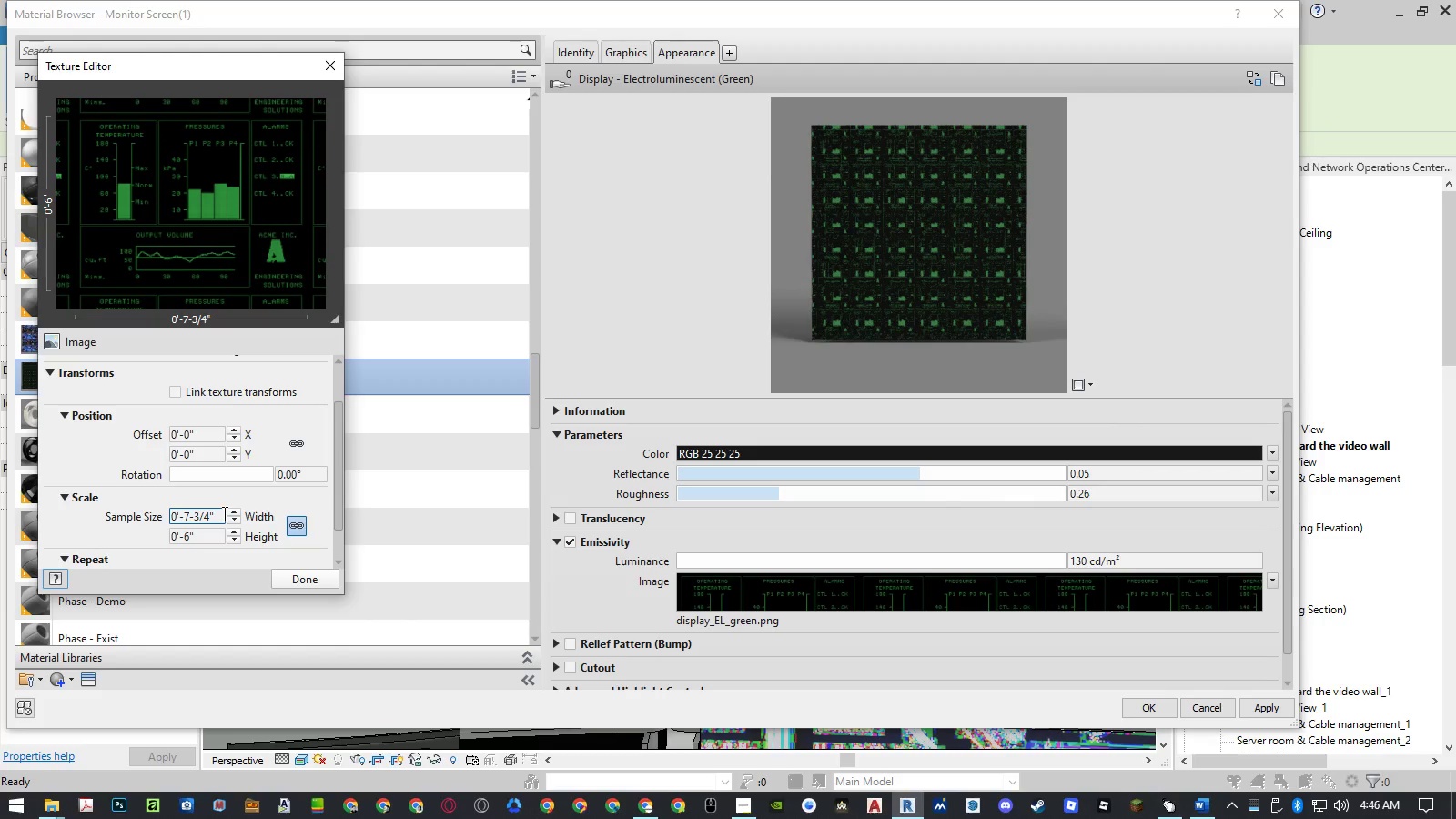 
left_click([219, 515])
 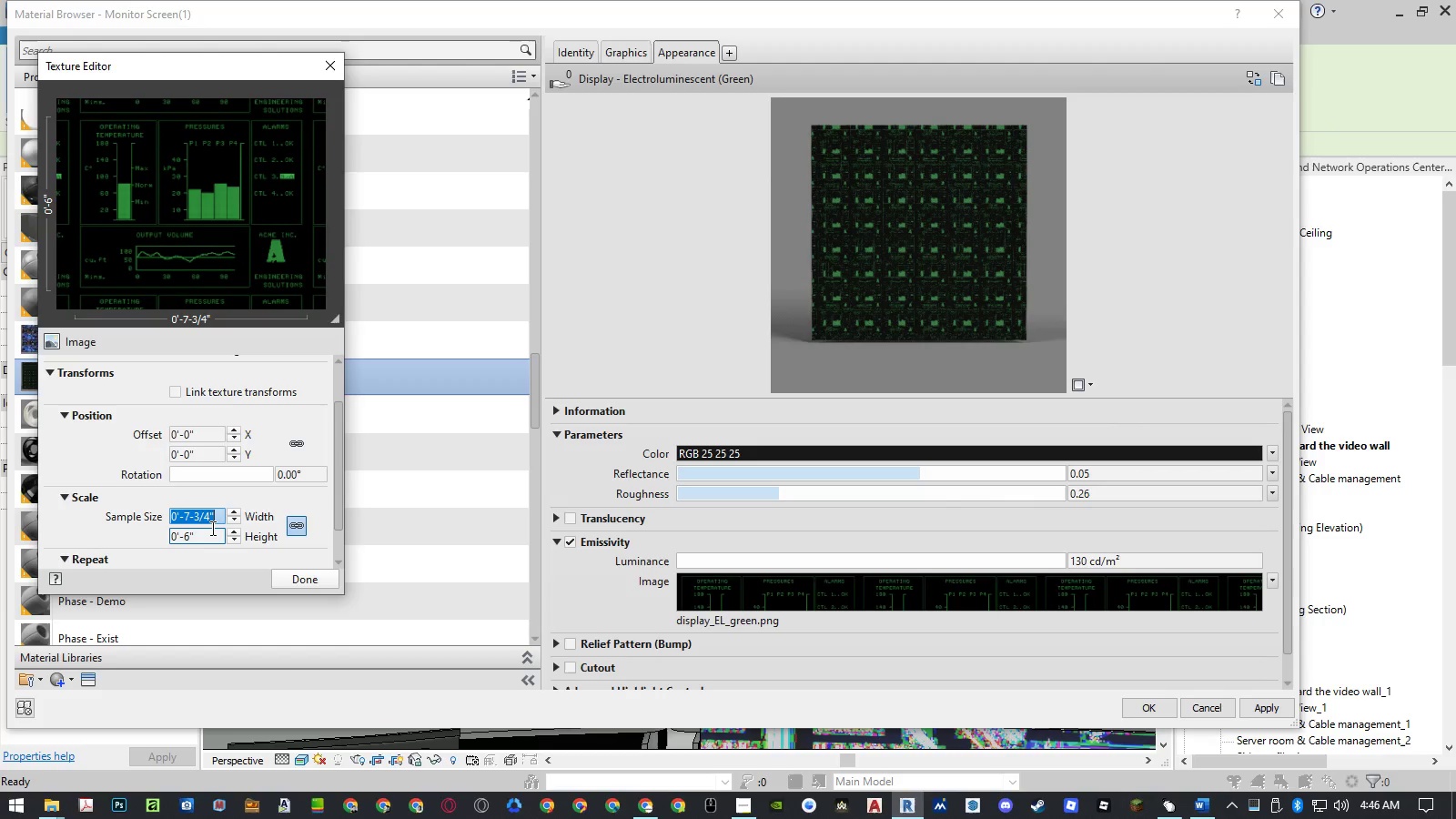 
wait(10.56)
 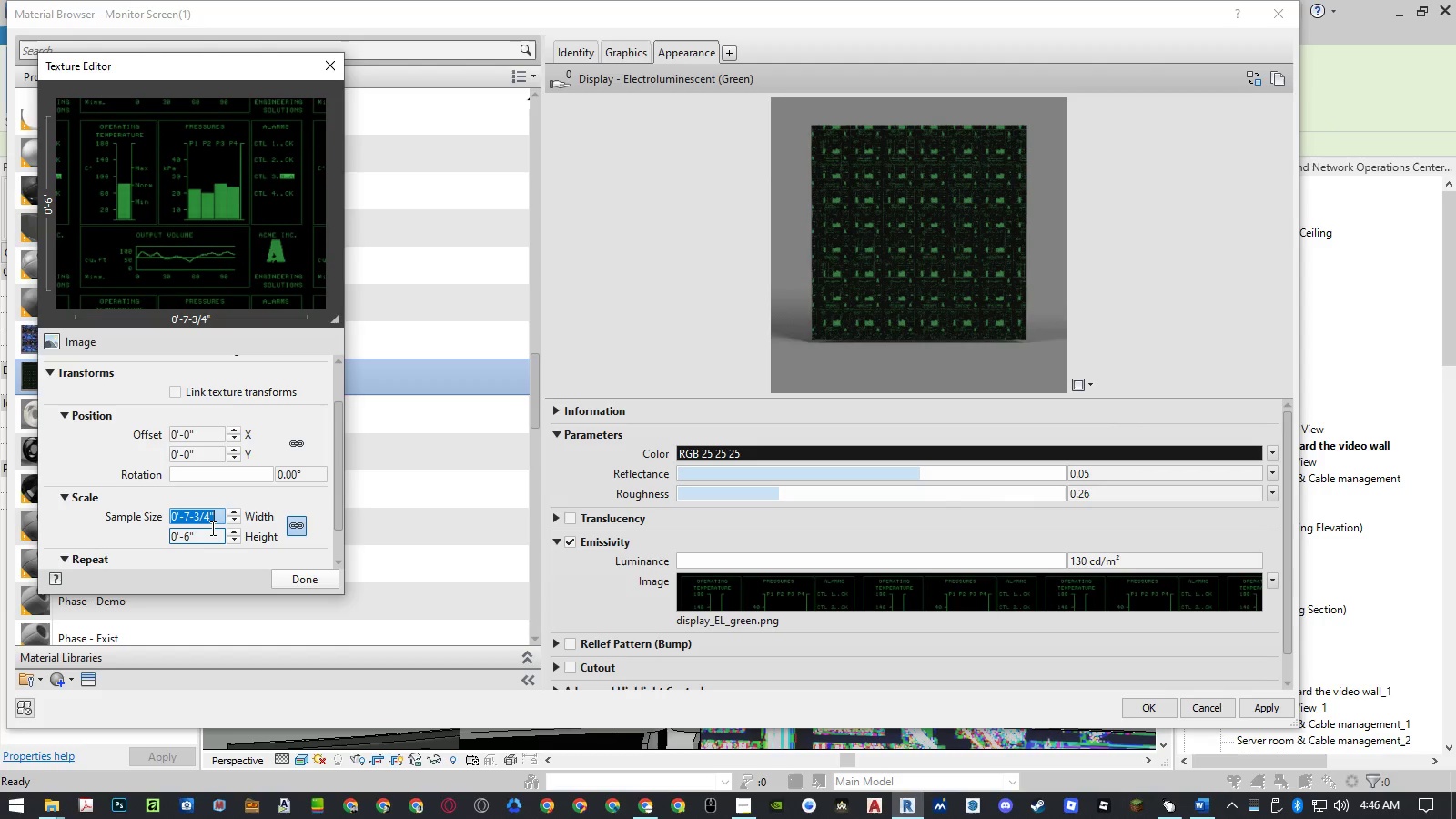 
left_click([207, 537])
 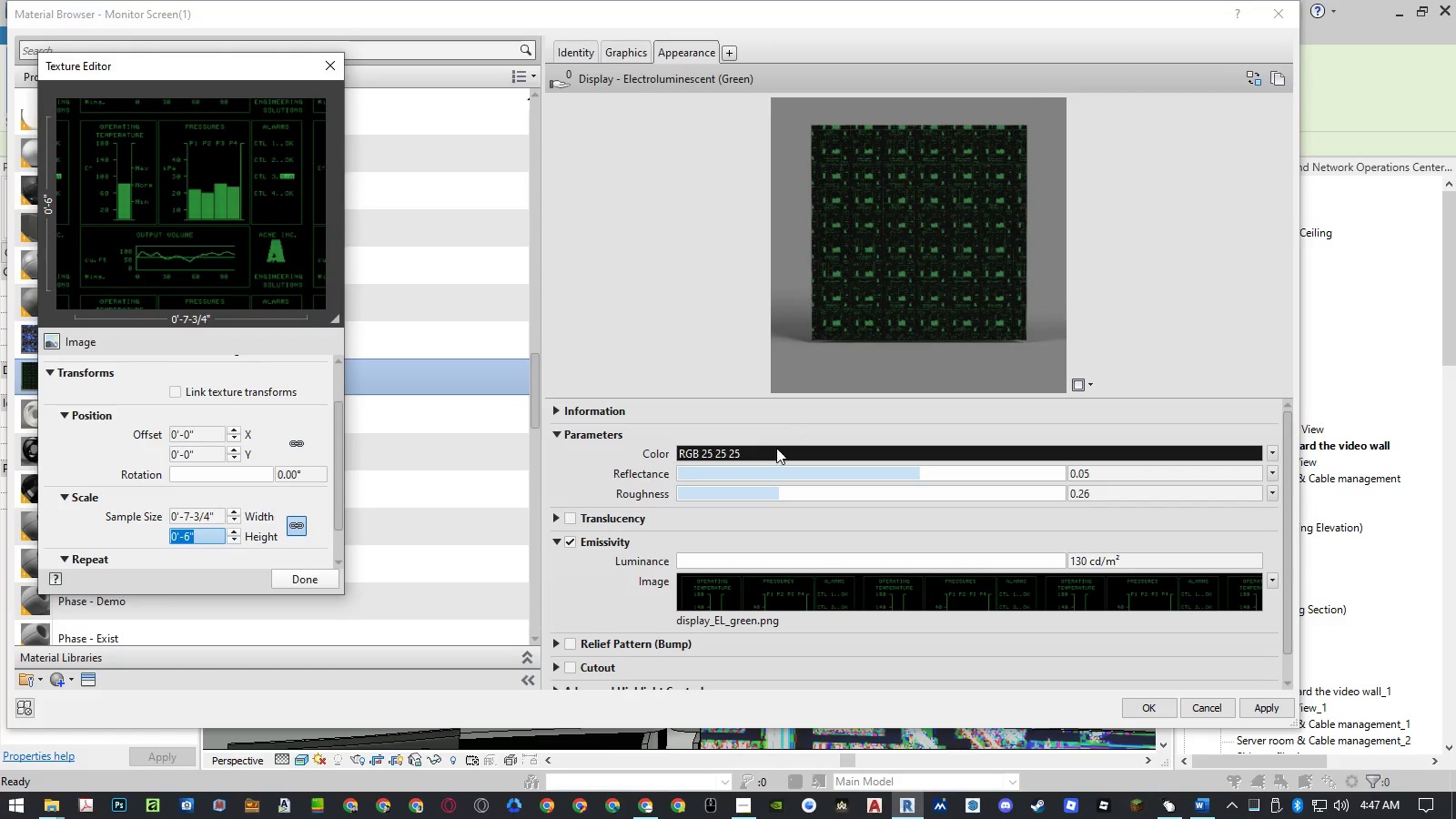 
left_click([295, 573])
 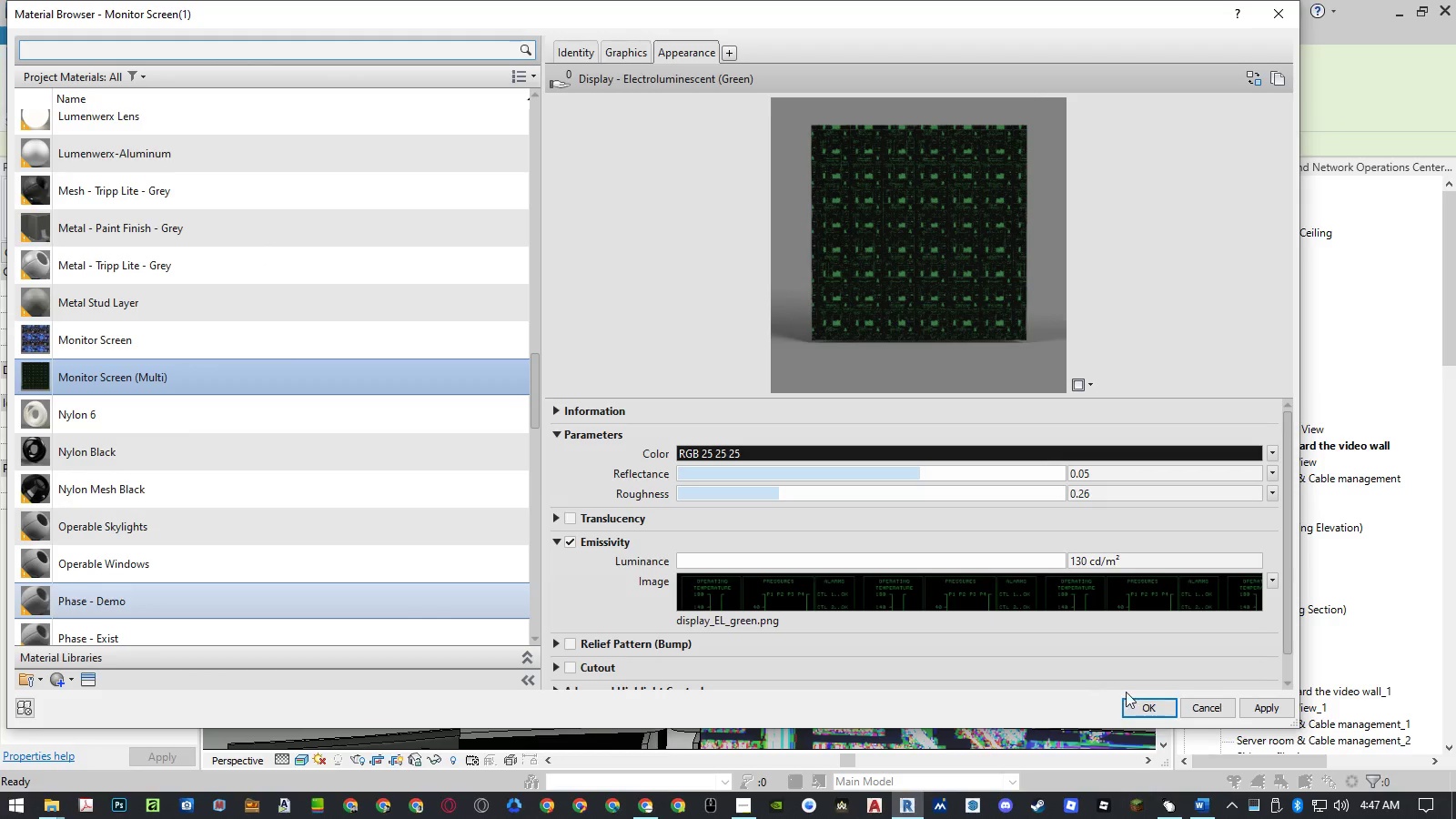 
left_click([1145, 704])
 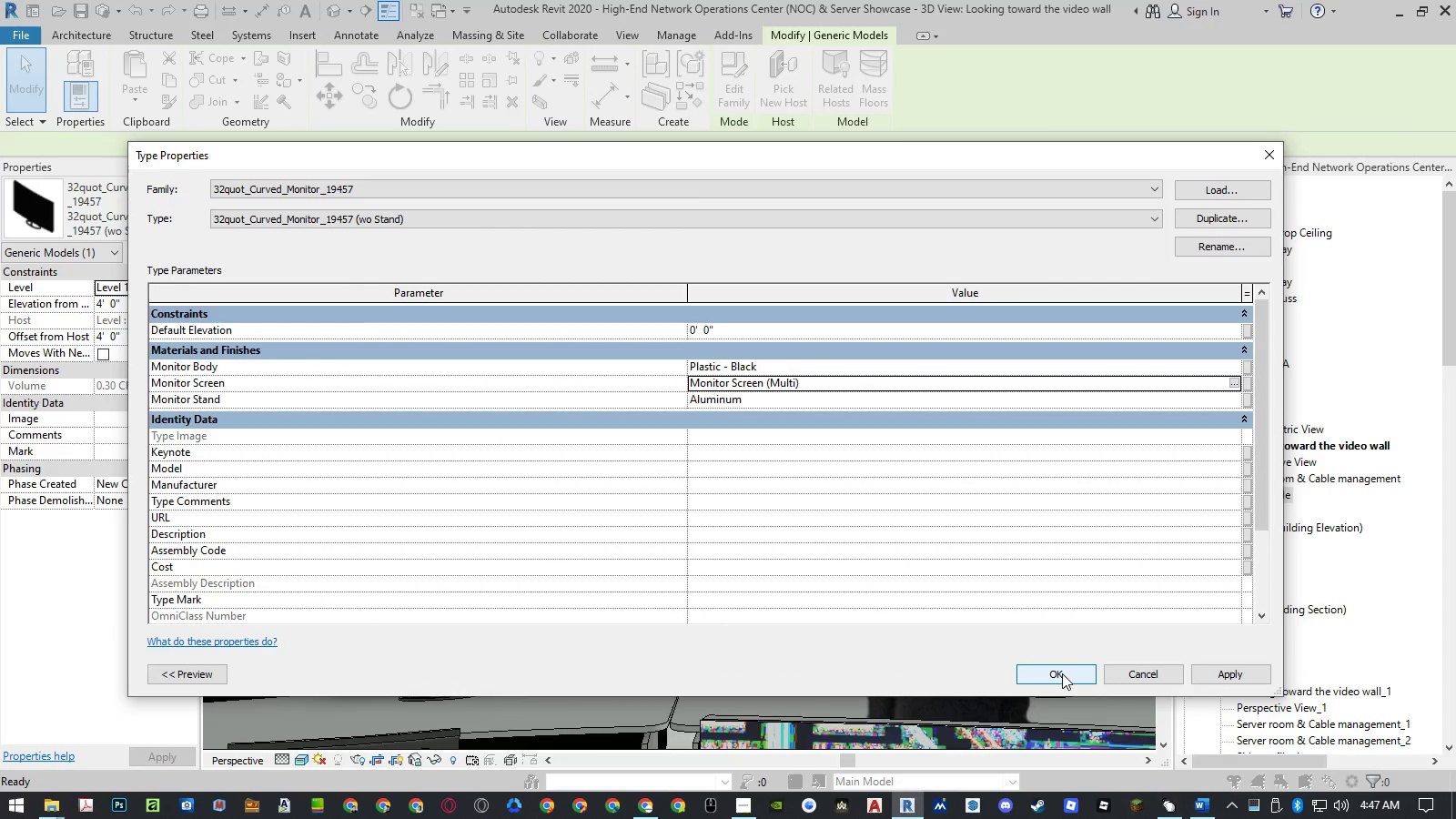 
left_click([1062, 673])
 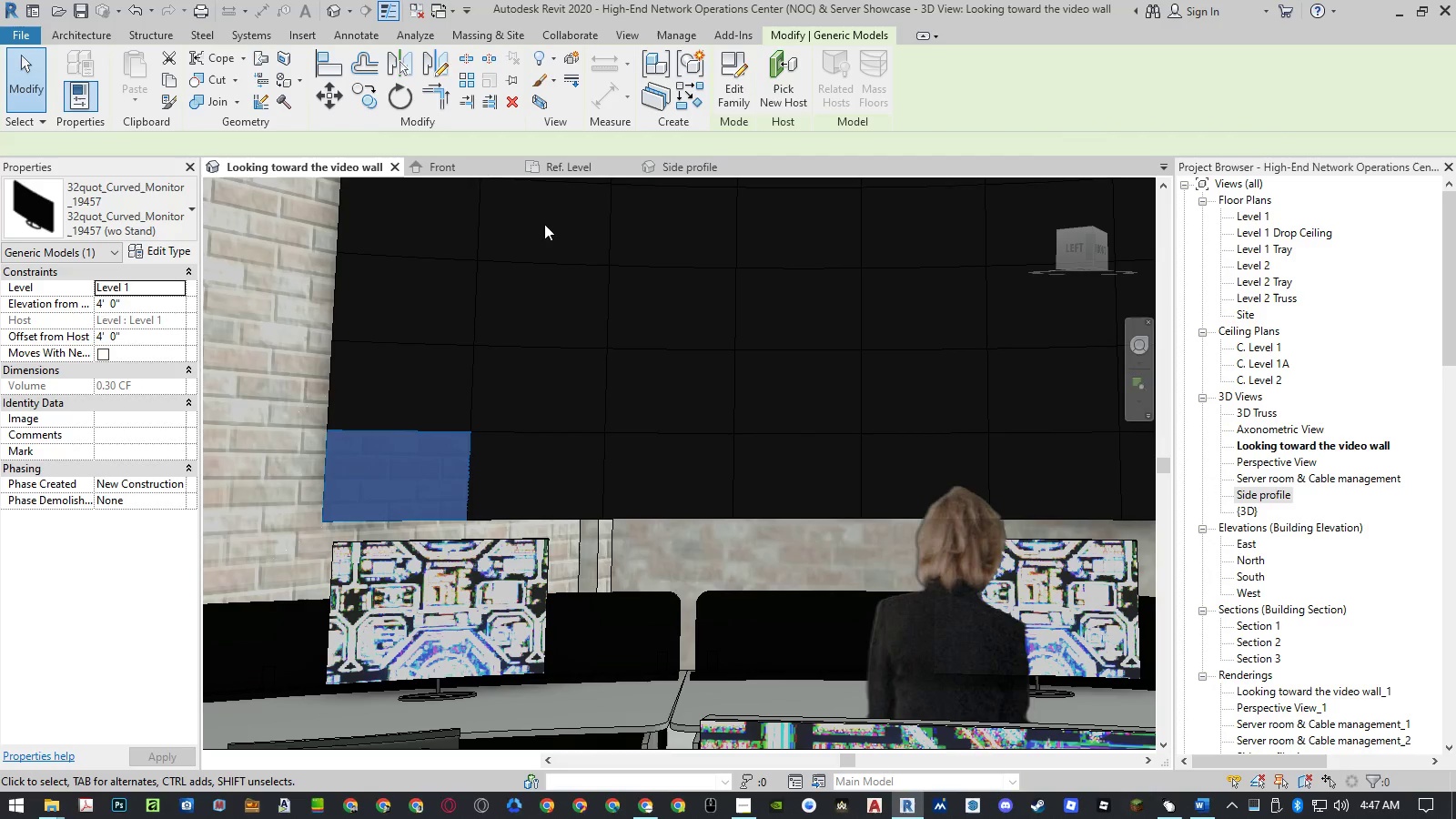 
mouse_move([663, 173])
 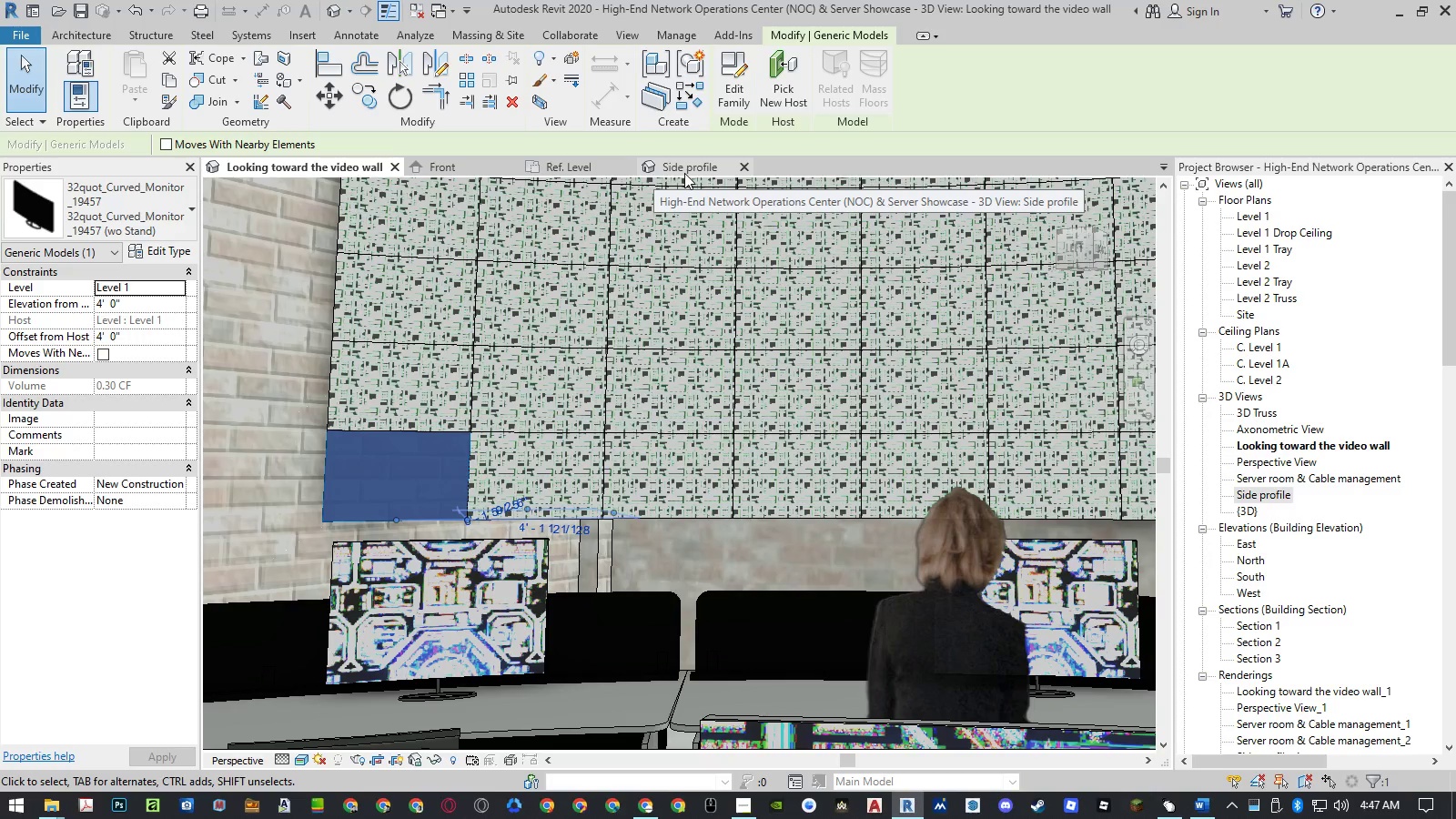 
left_click([684, 173])
 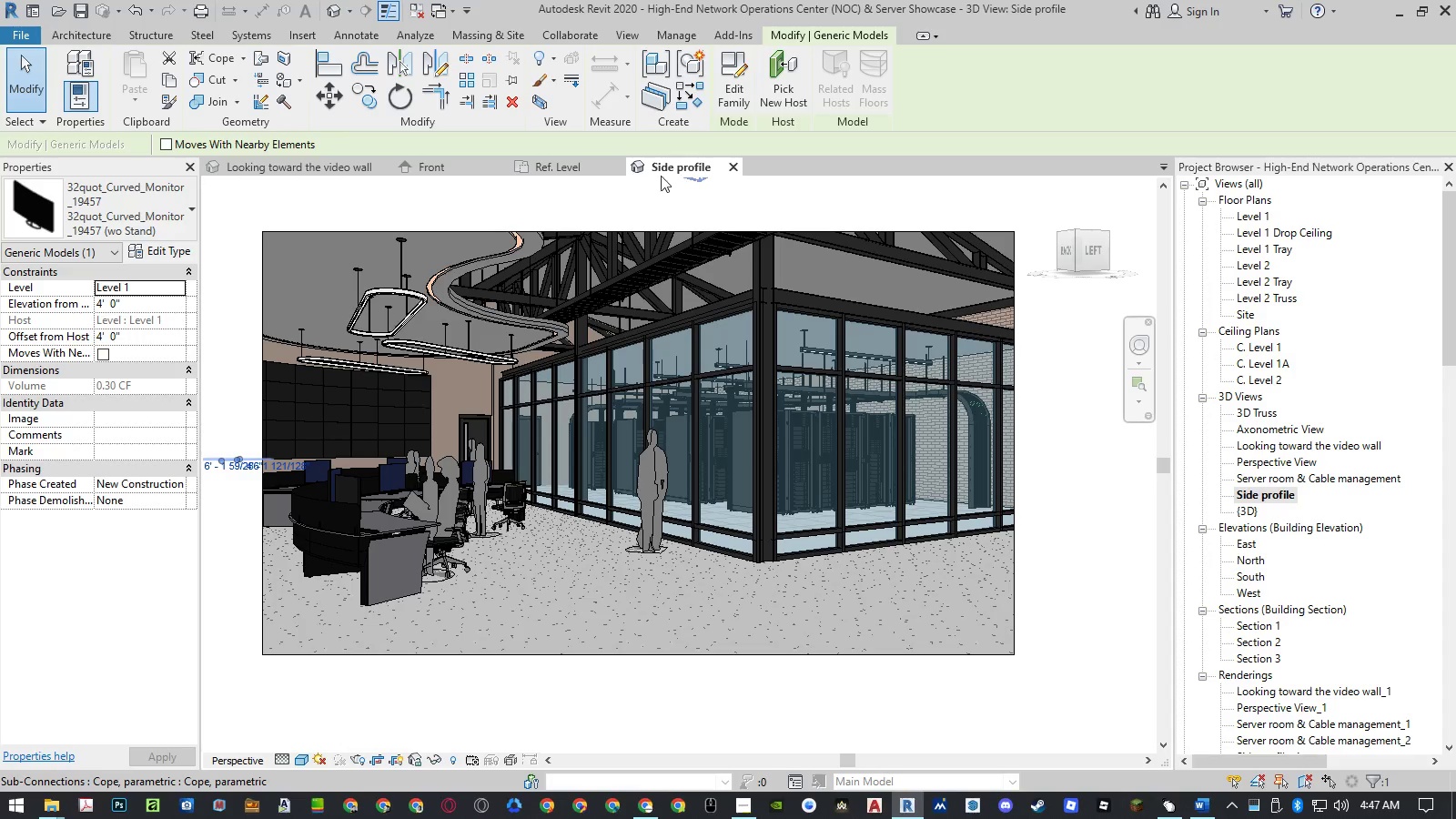 
left_click([546, 169])
 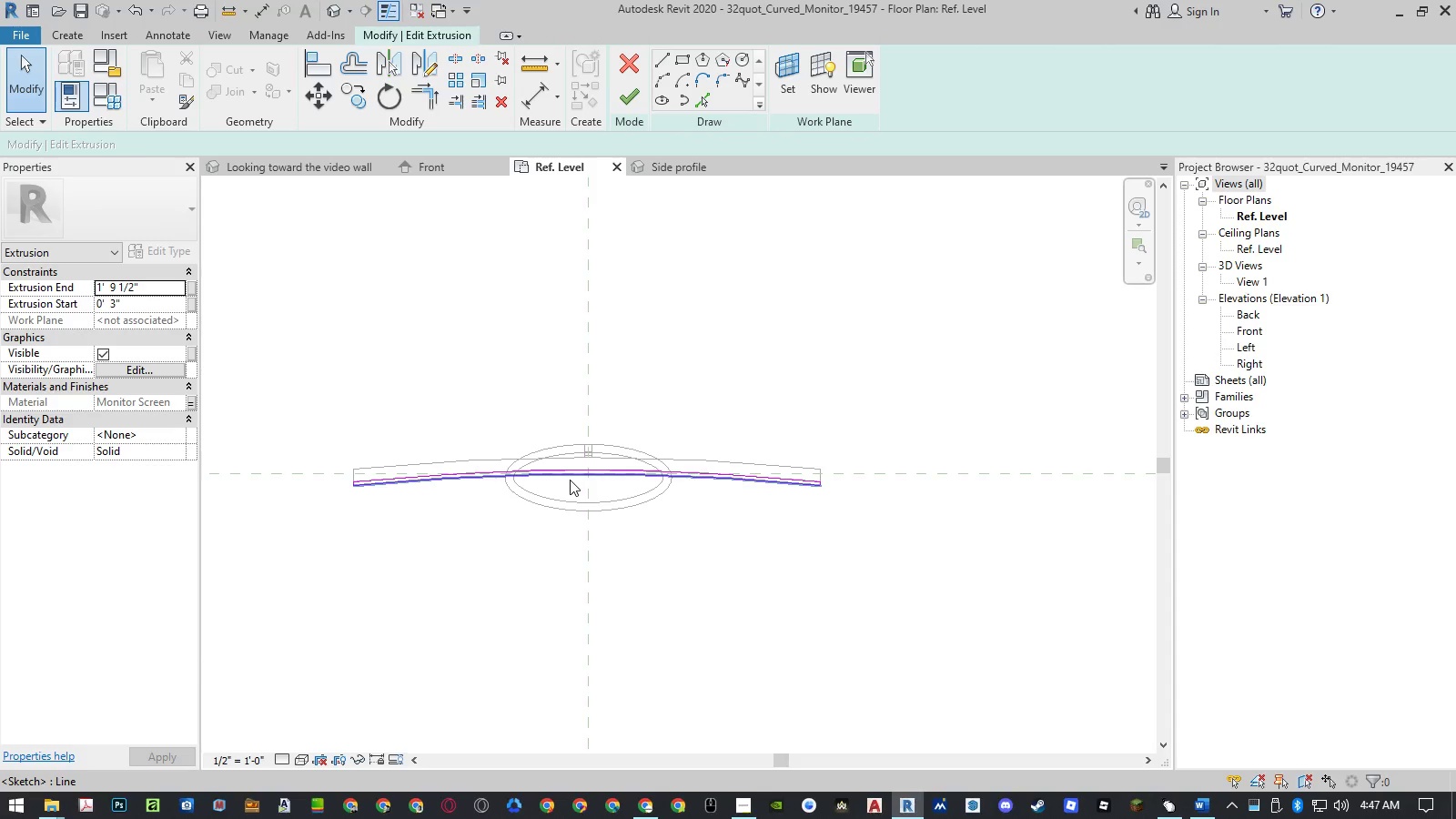 
wait(5.03)
 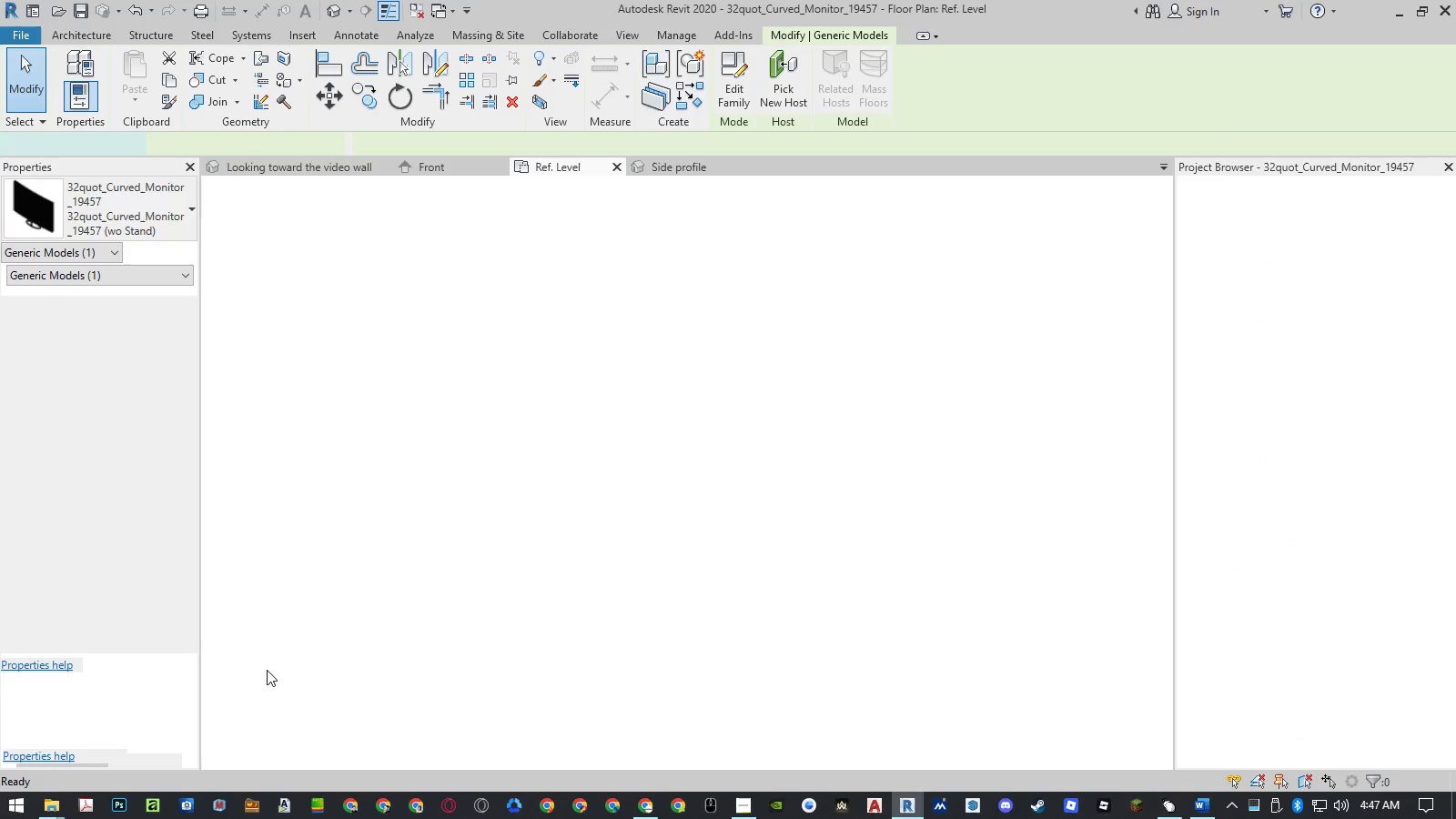 
left_click([570, 480])
 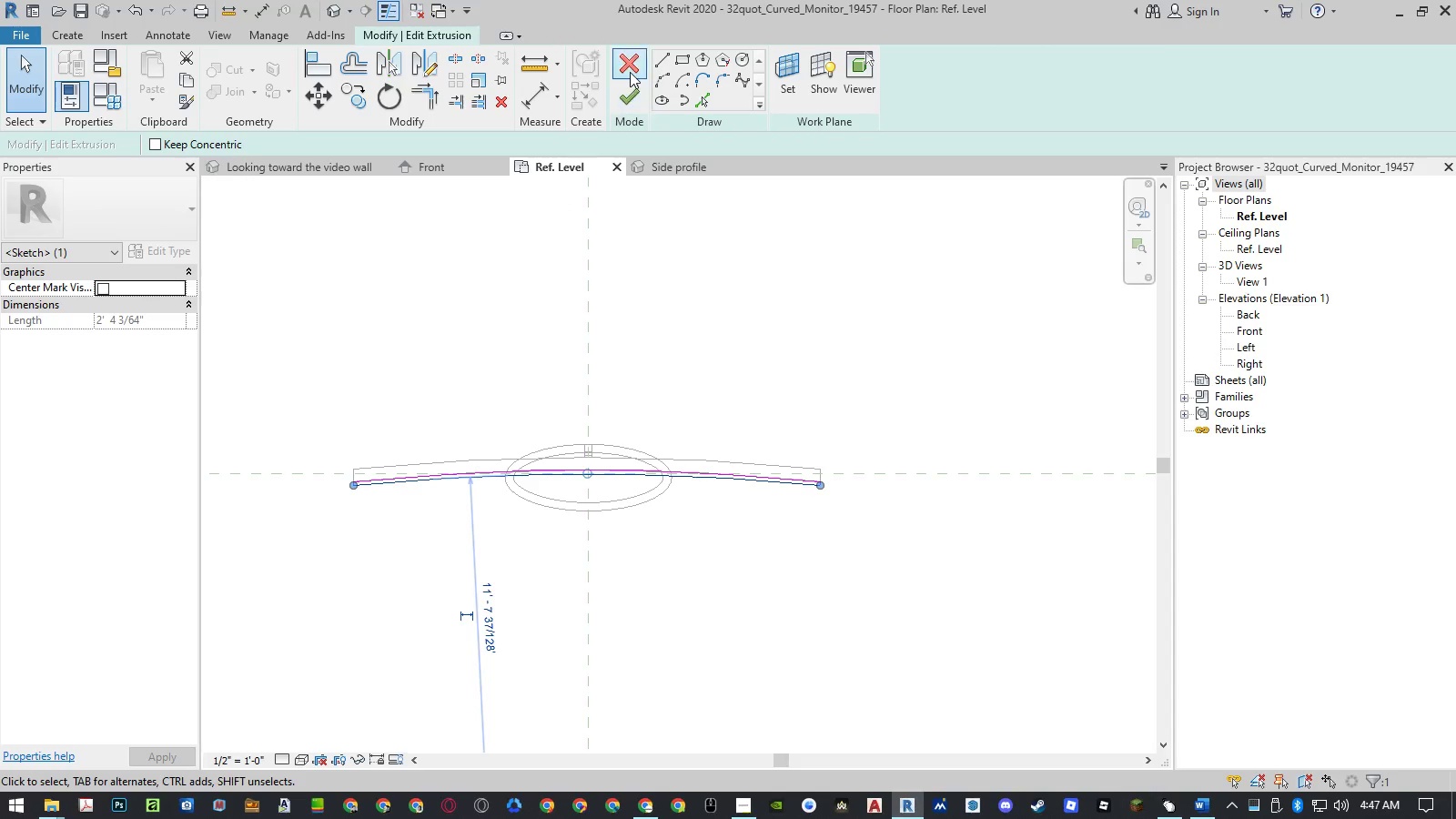 
wait(7.06)
 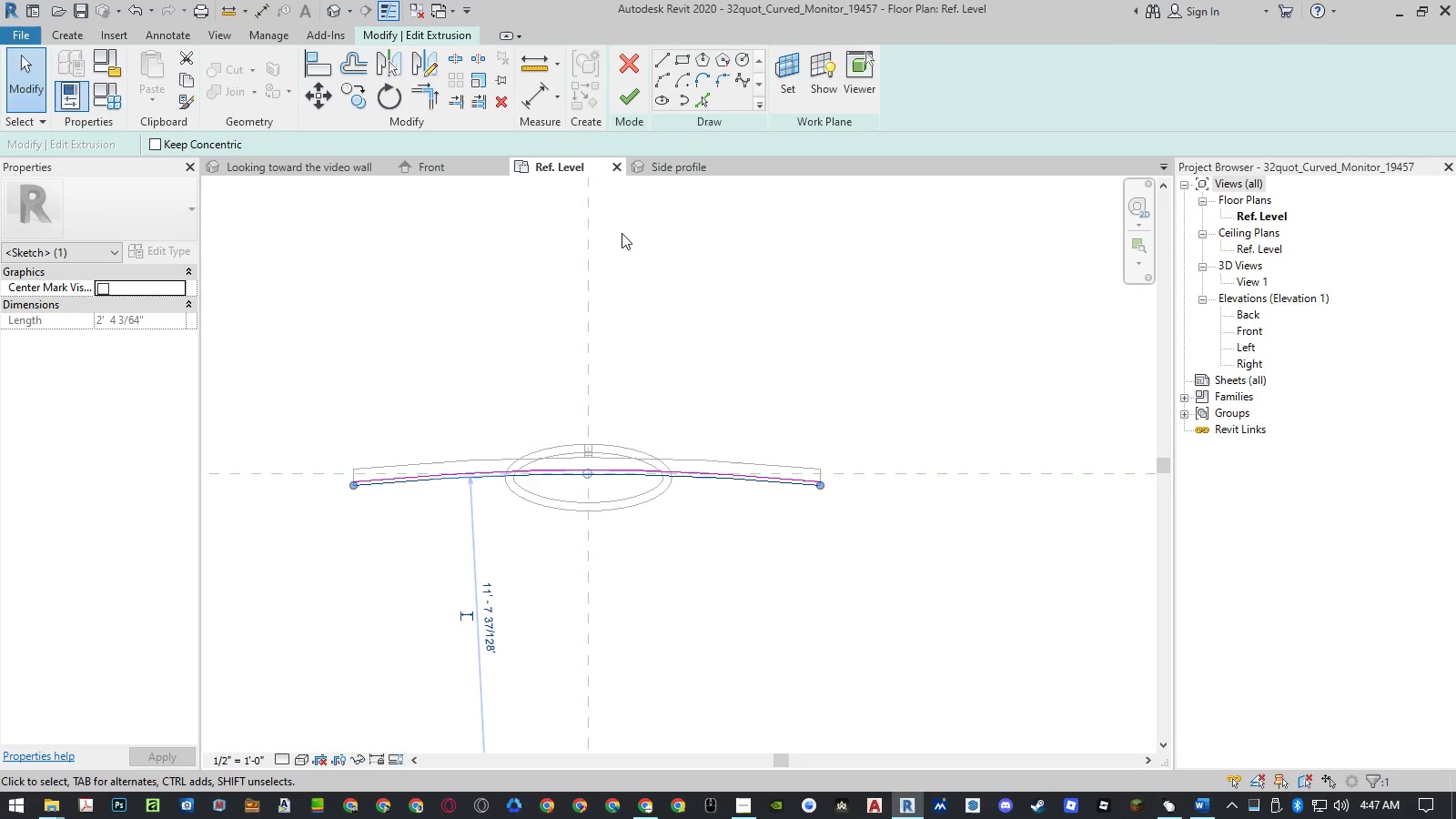 
left_click([661, 162])
 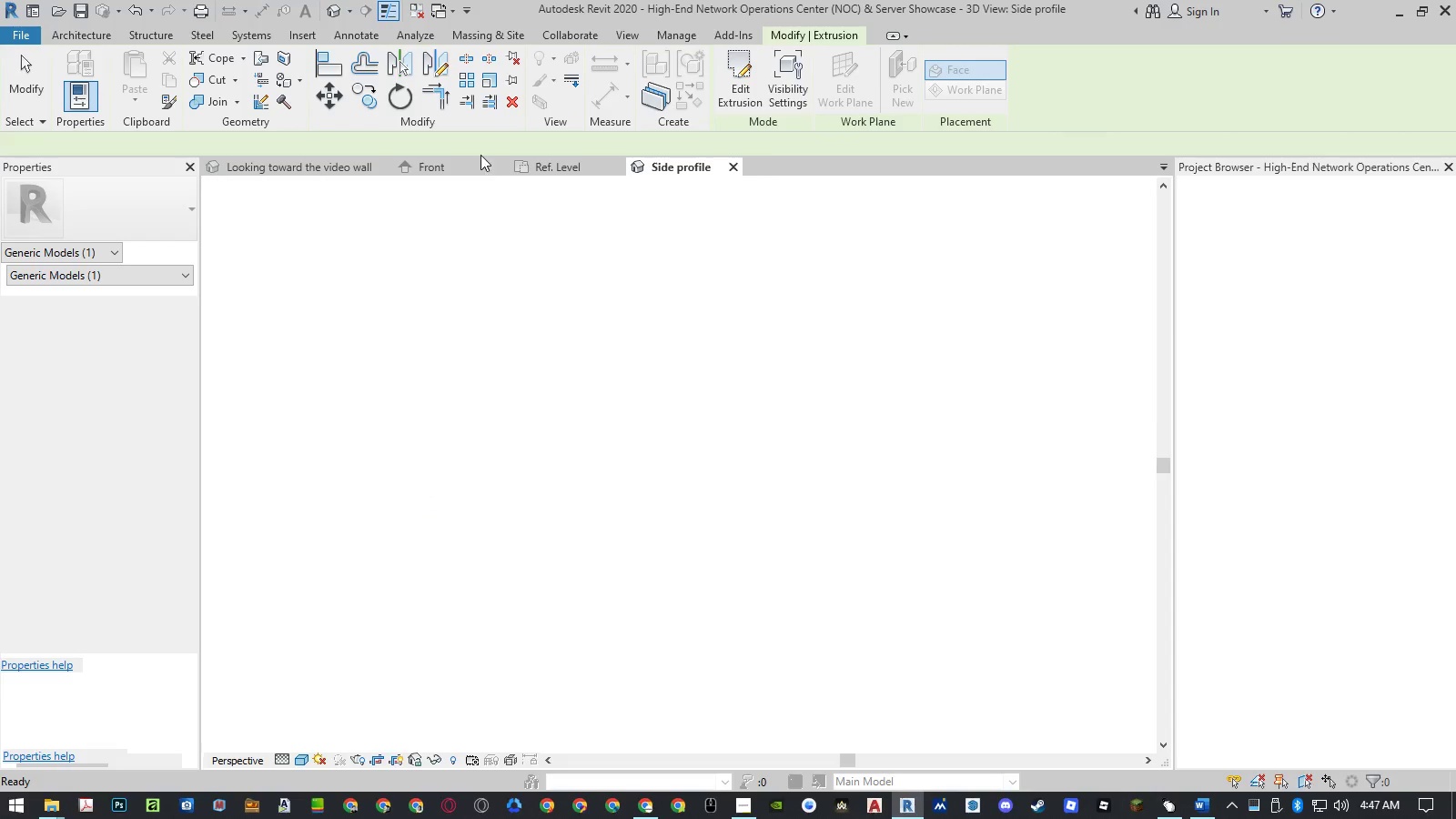 
left_click_drag(start_coordinate=[556, 167], to_coordinate=[266, 671])
 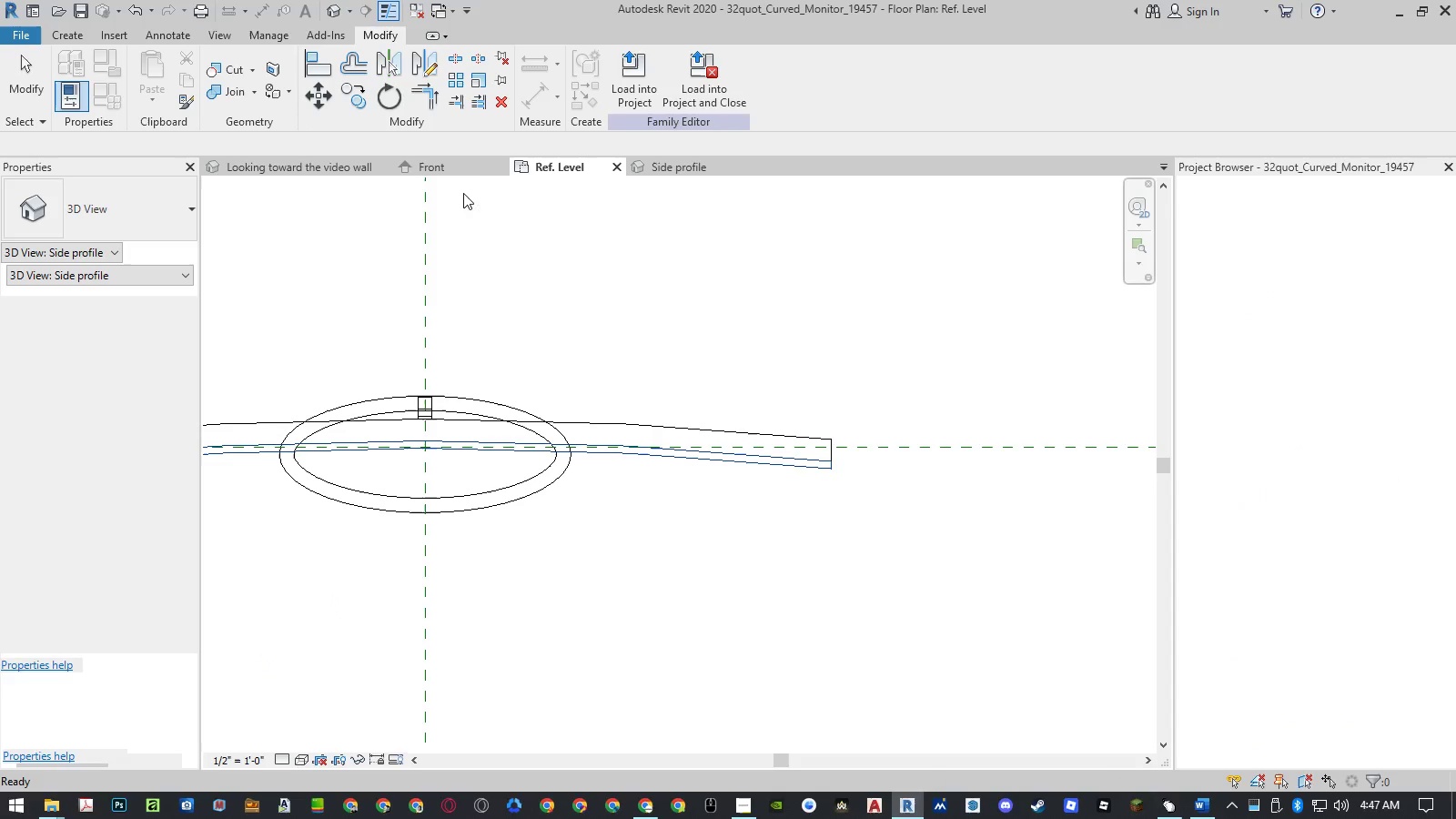 
left_click([473, 168])
 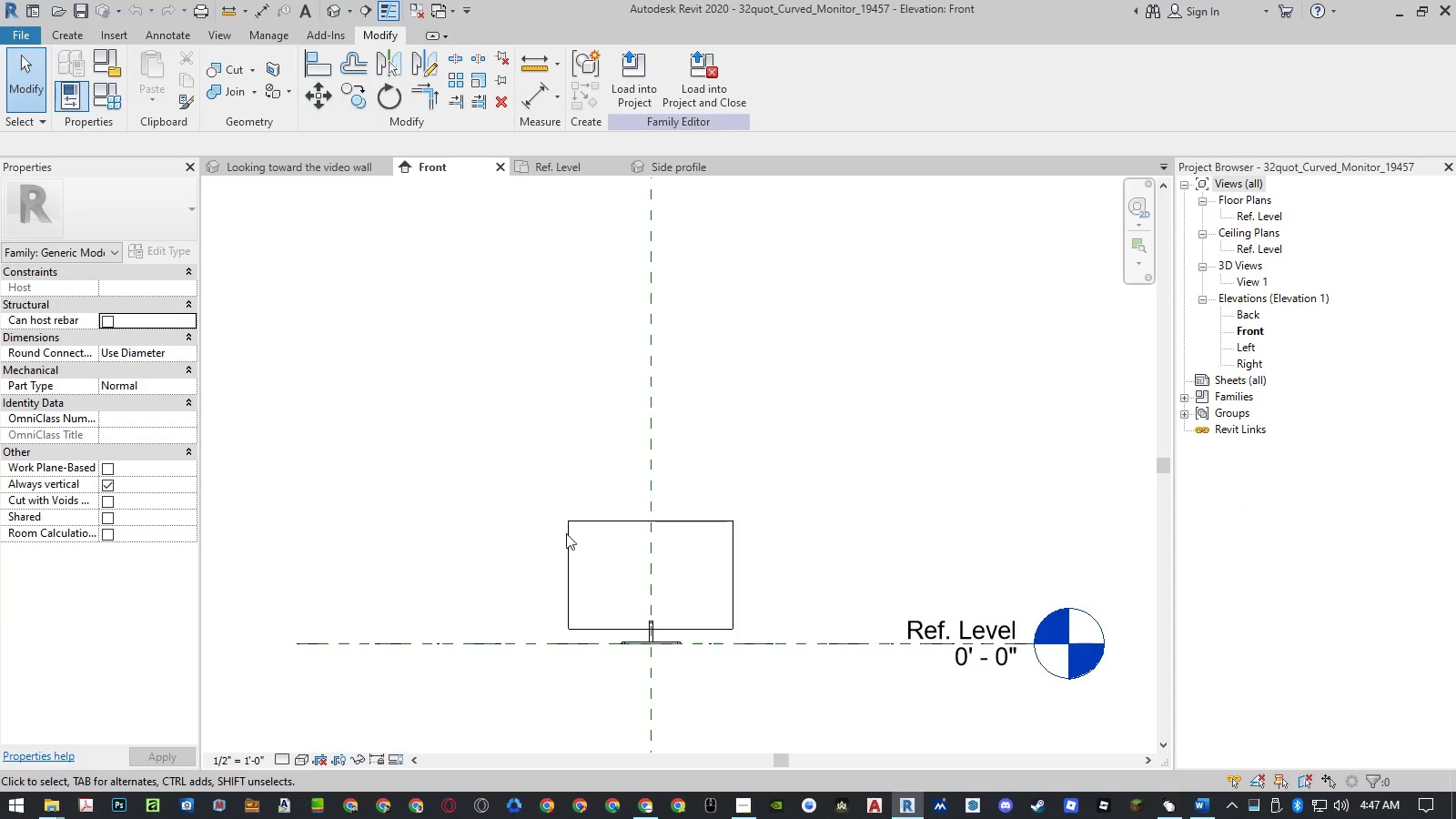 
left_click([566, 548])
 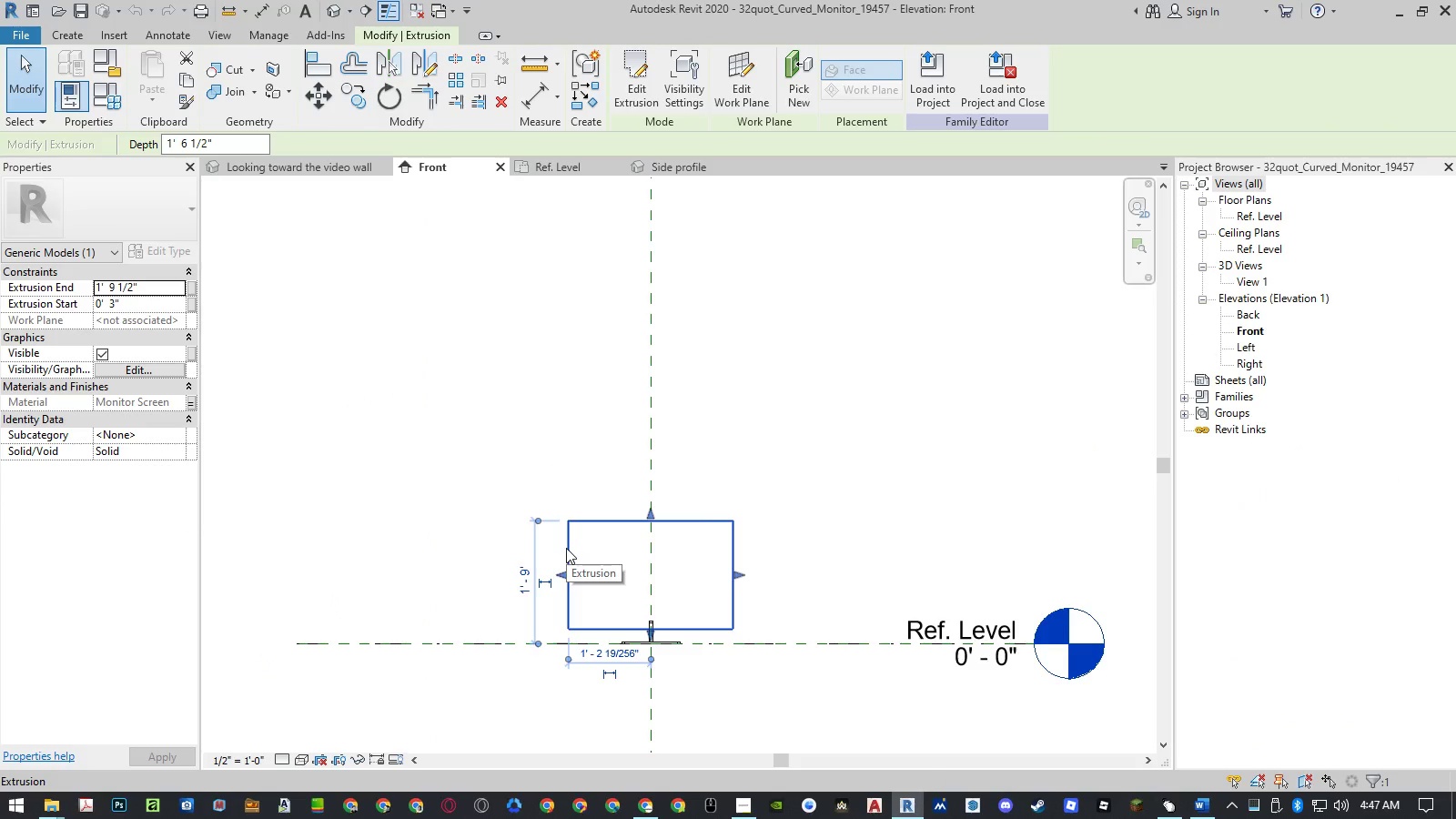 
wait(8.14)
 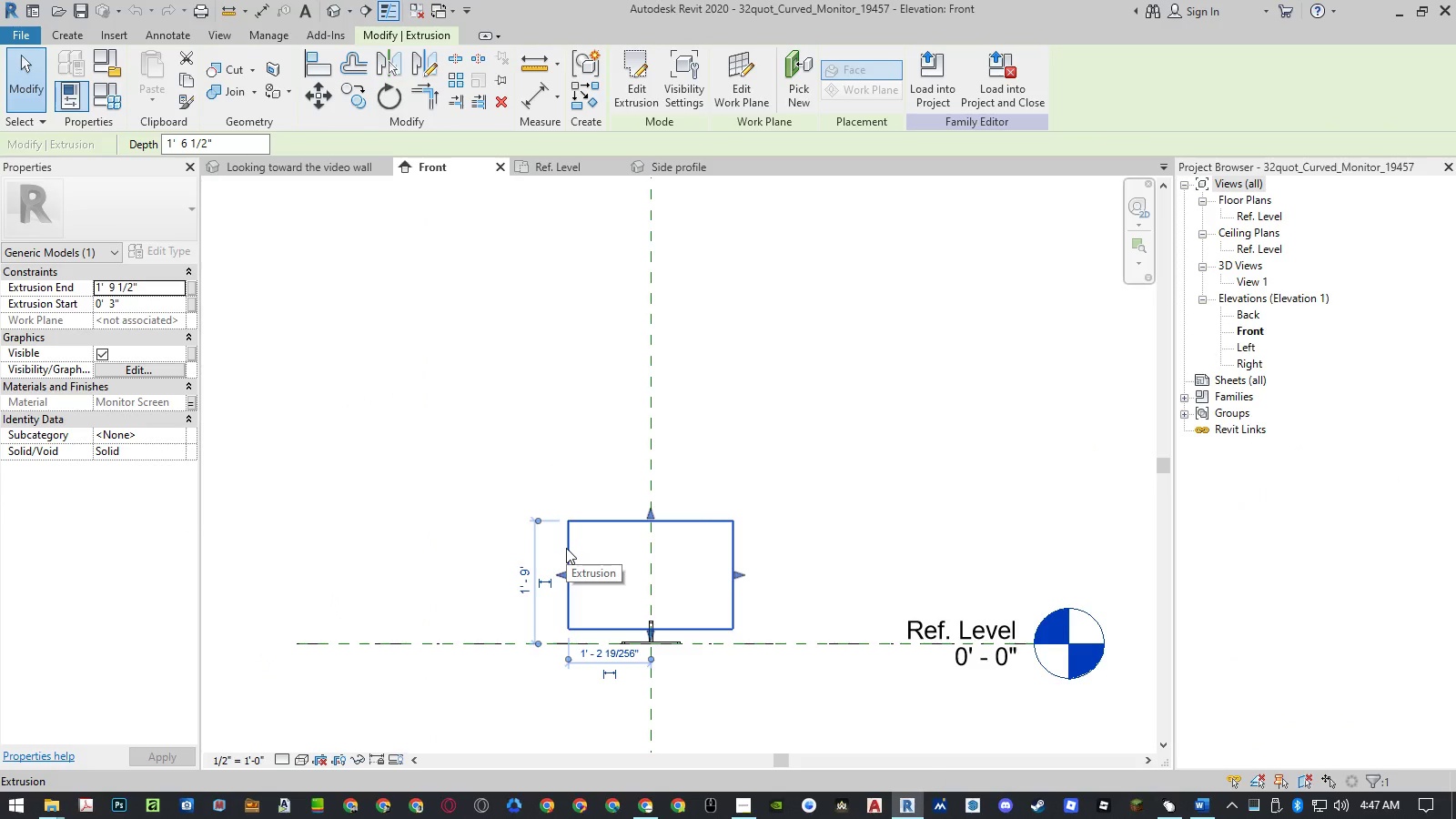 
left_click([306, 167])
 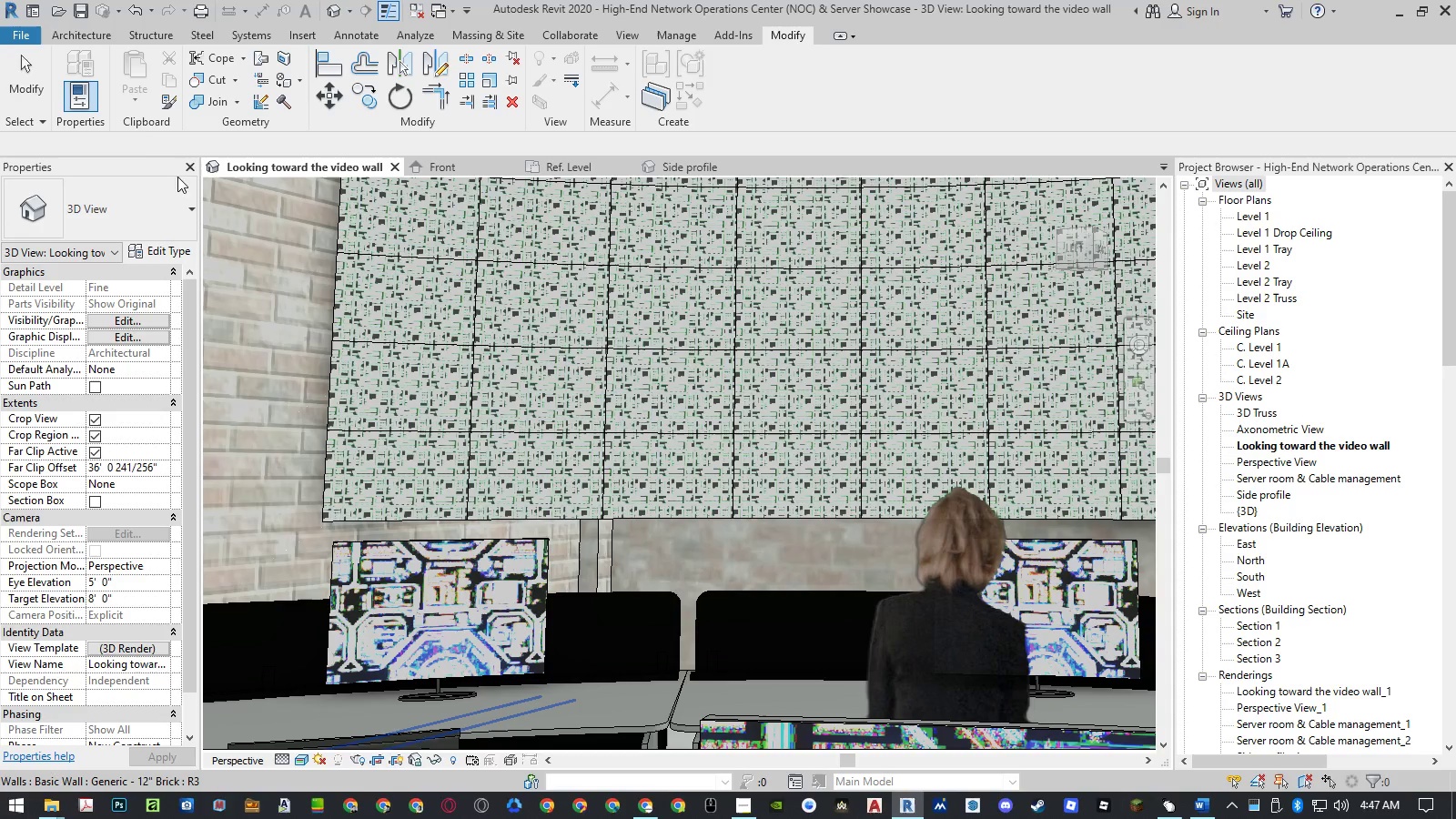 
wait(5.19)
 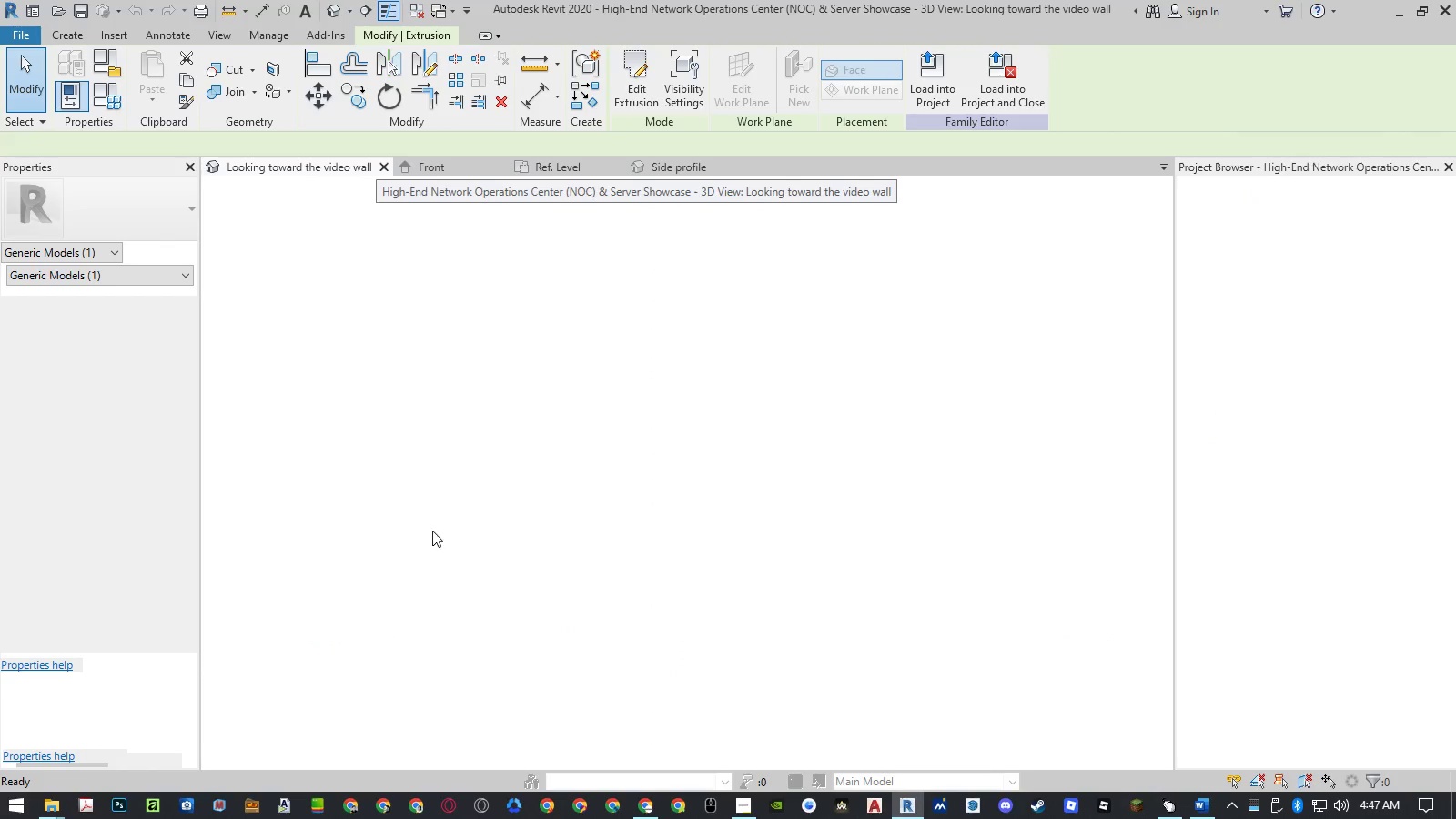 
left_click([672, 35])
 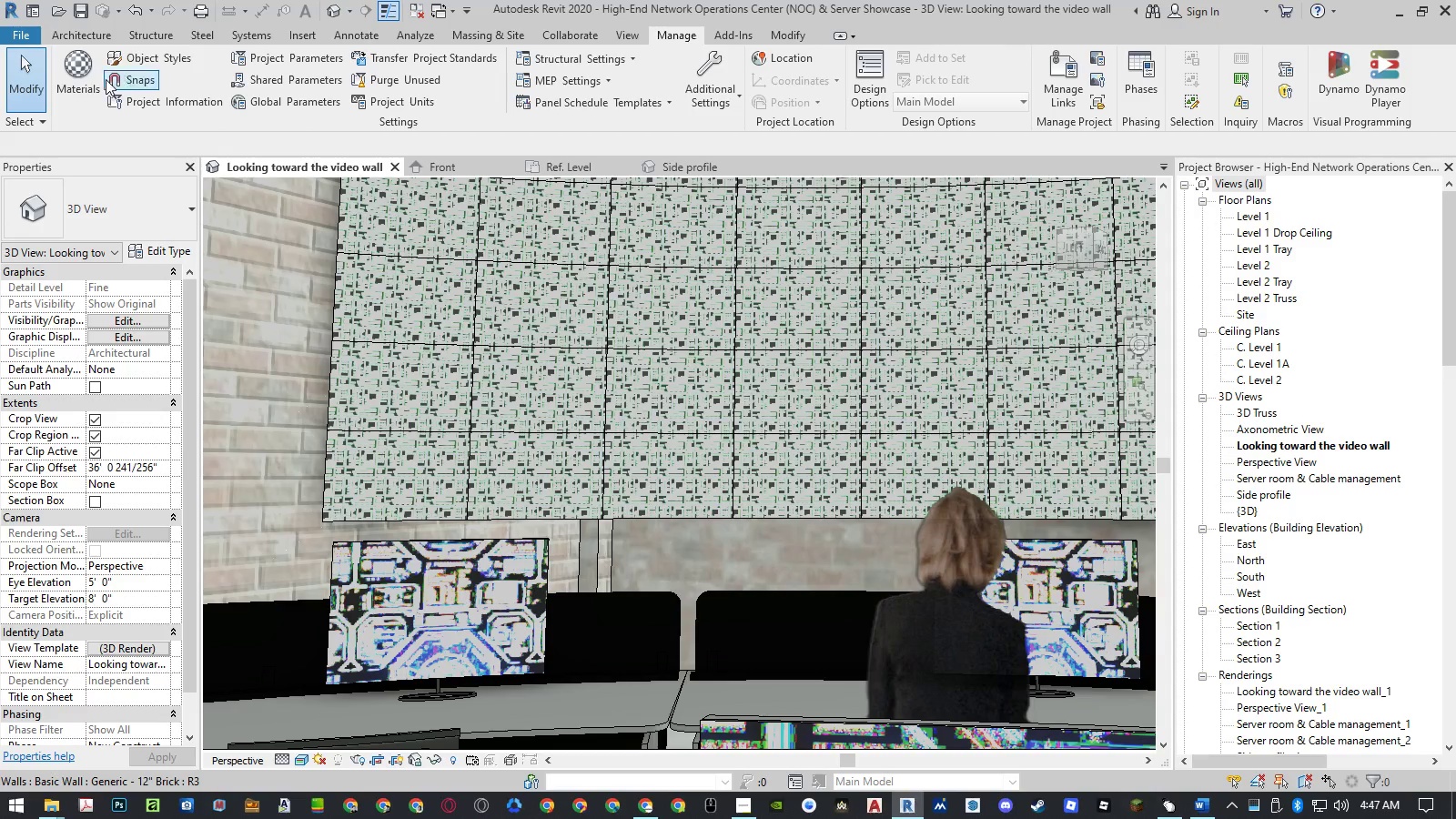 
left_click([84, 83])
 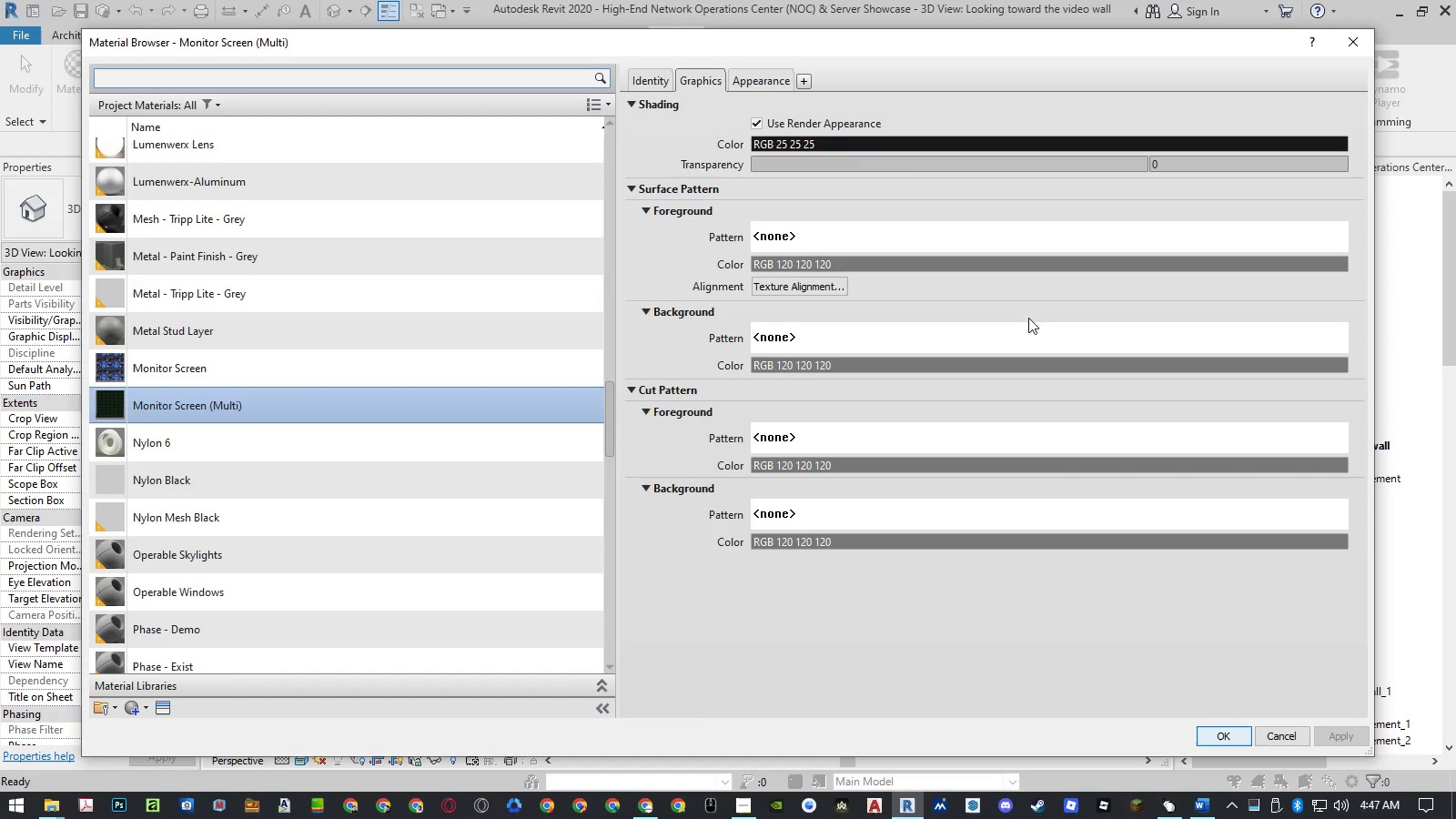 
left_click([763, 78])
 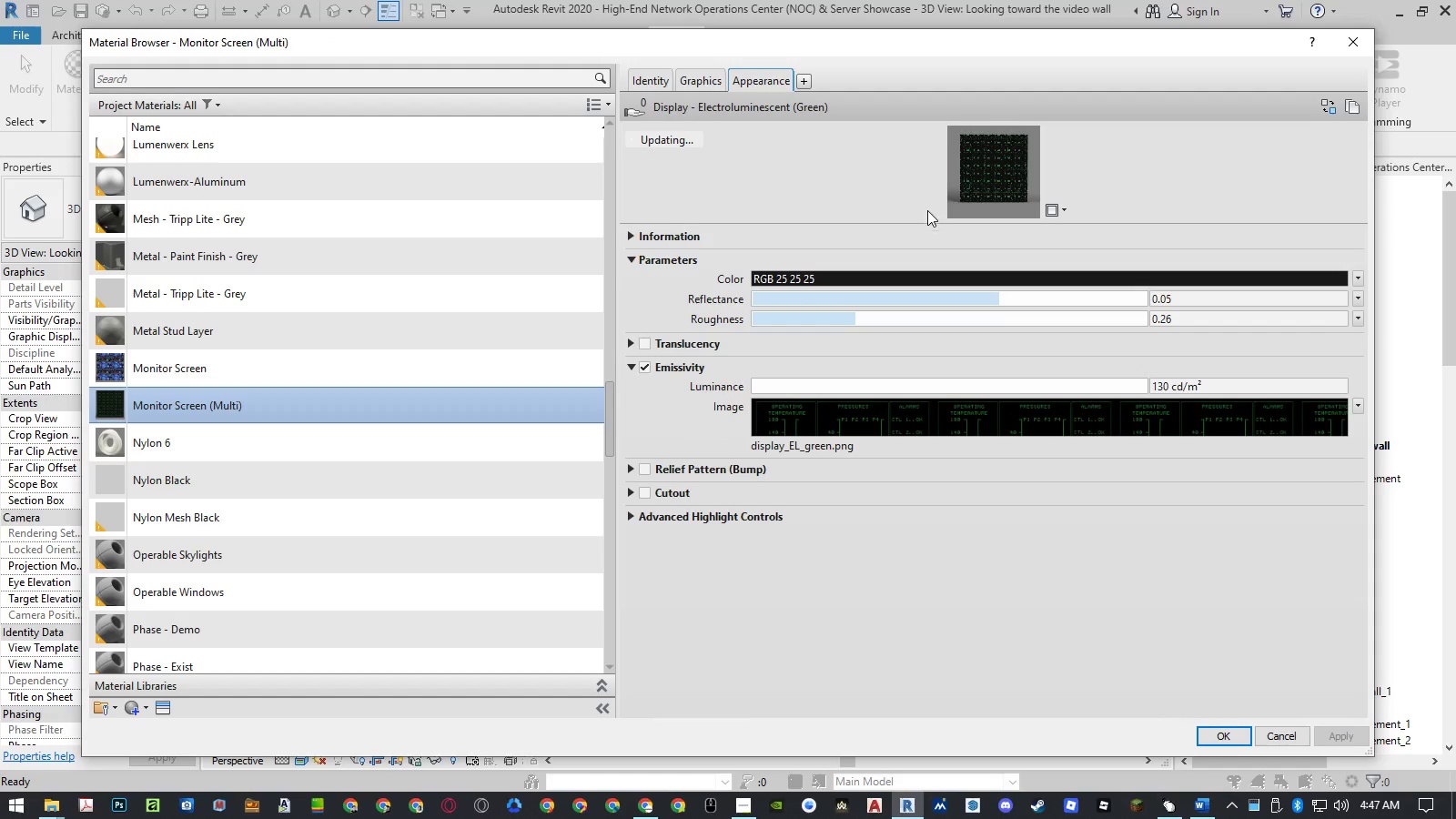 
left_click([945, 403])
 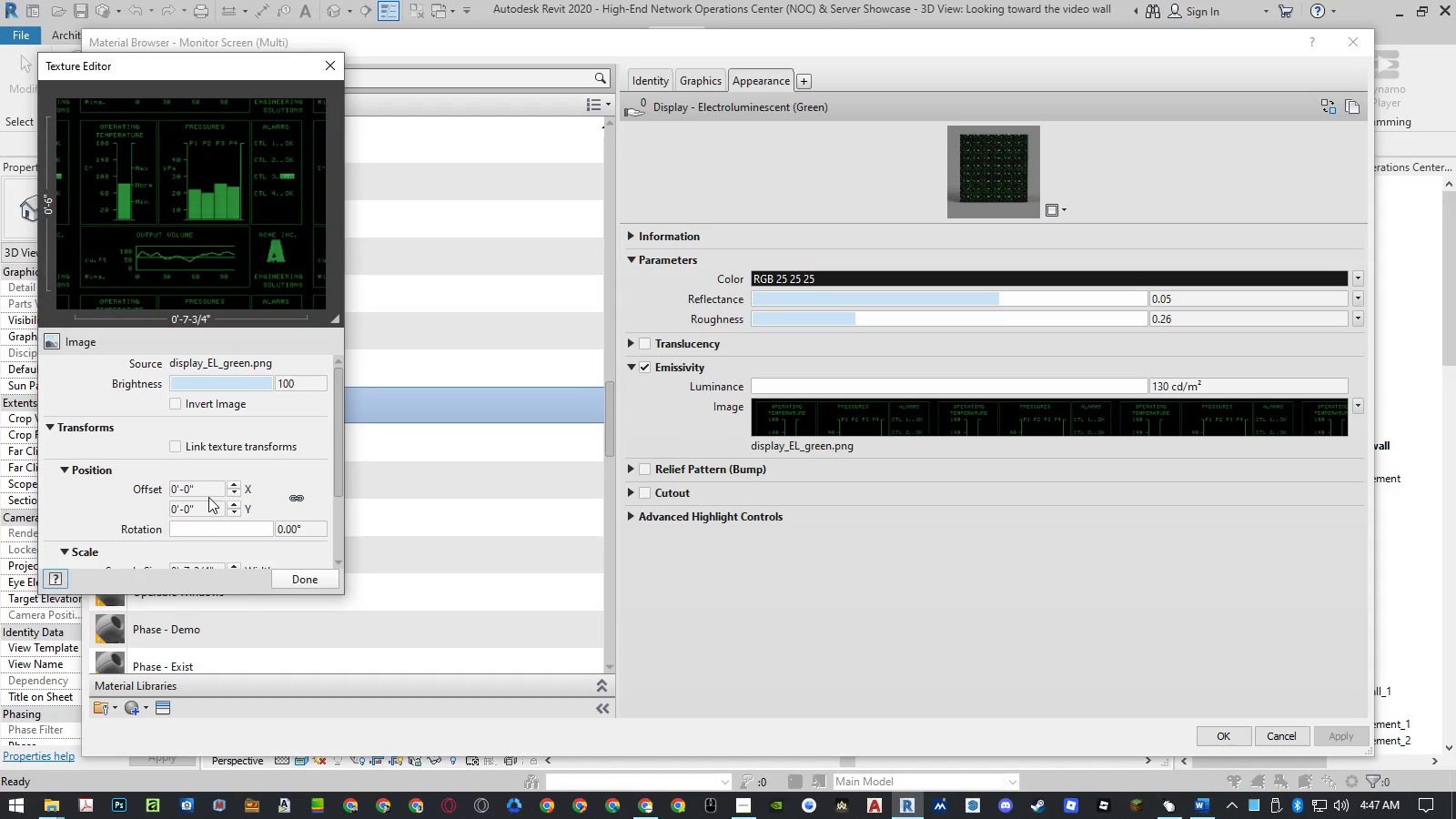 
scroll: coordinate [208, 493], scroll_direction: down, amount: 1.0
 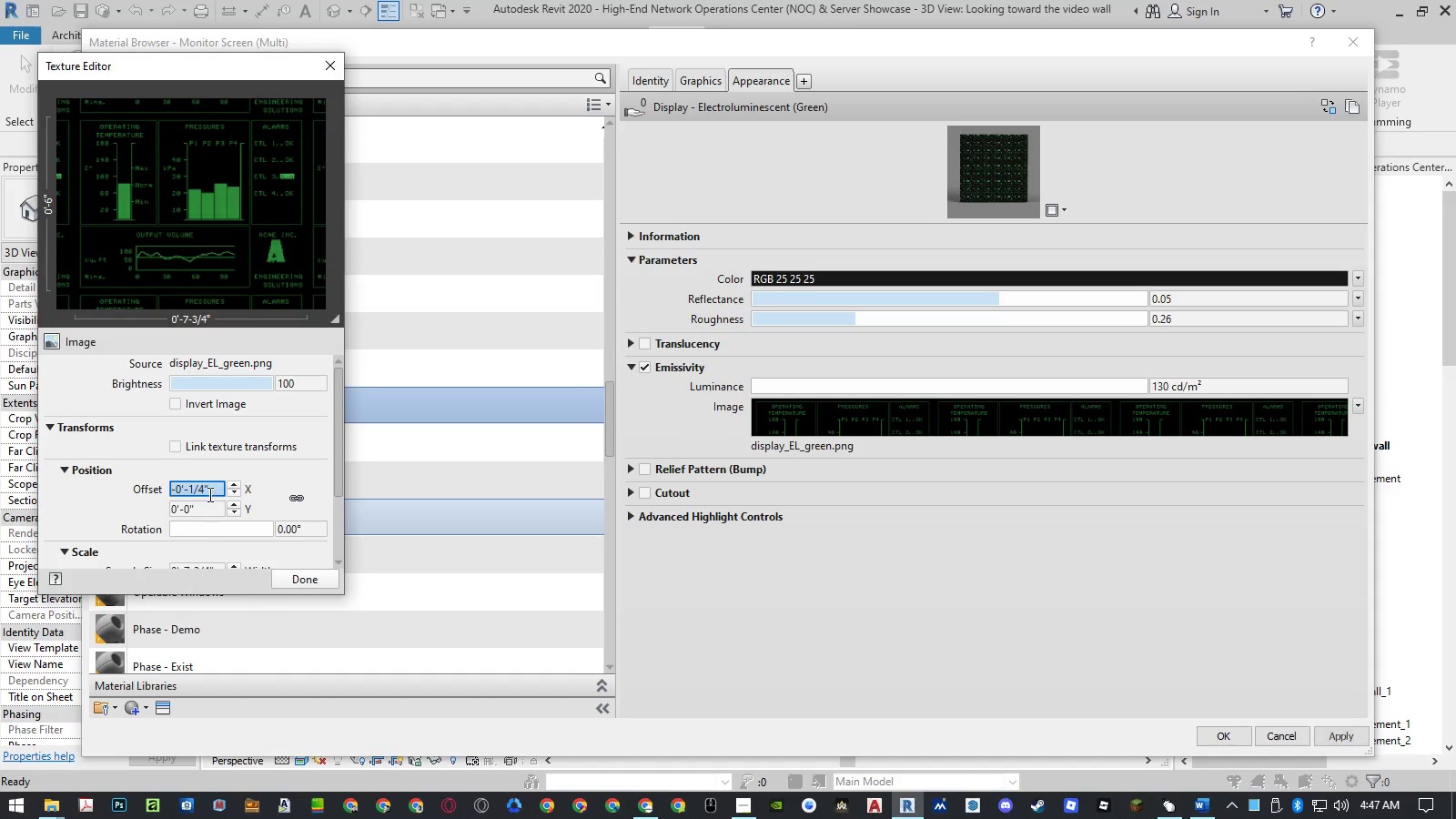 
left_click([211, 488])
 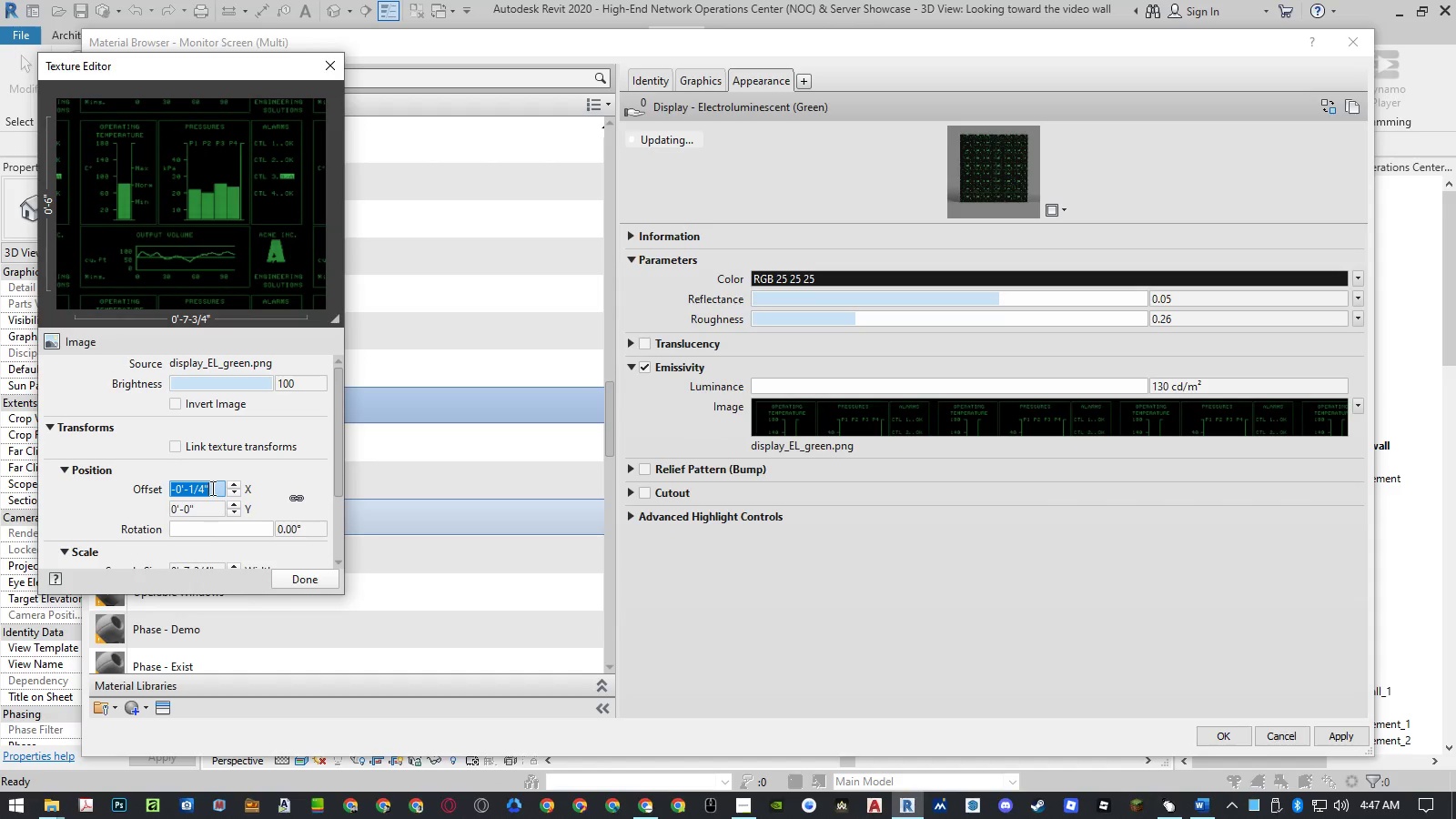 
key(Numpad0)
 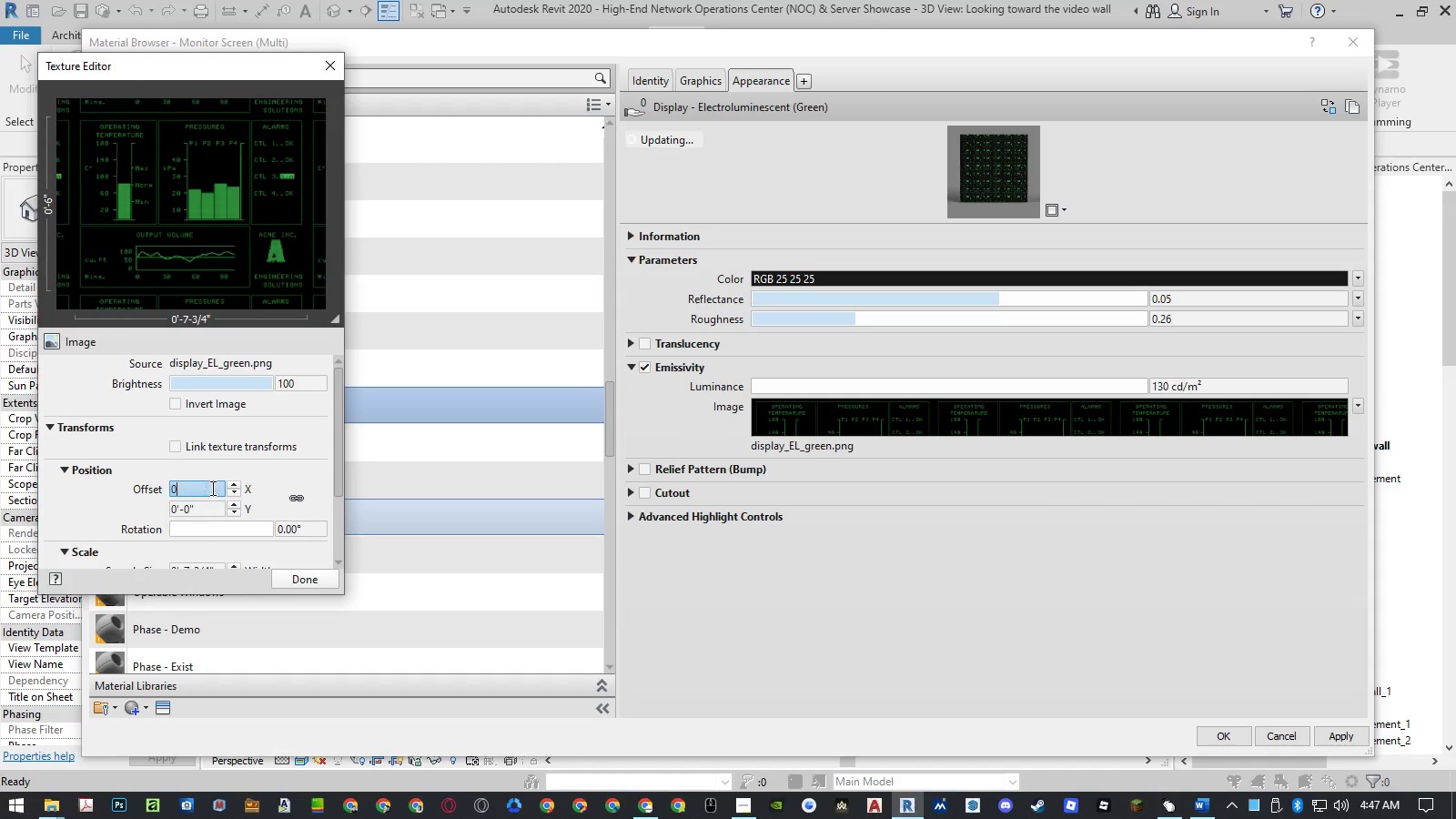 
key(NumpadEnter)
 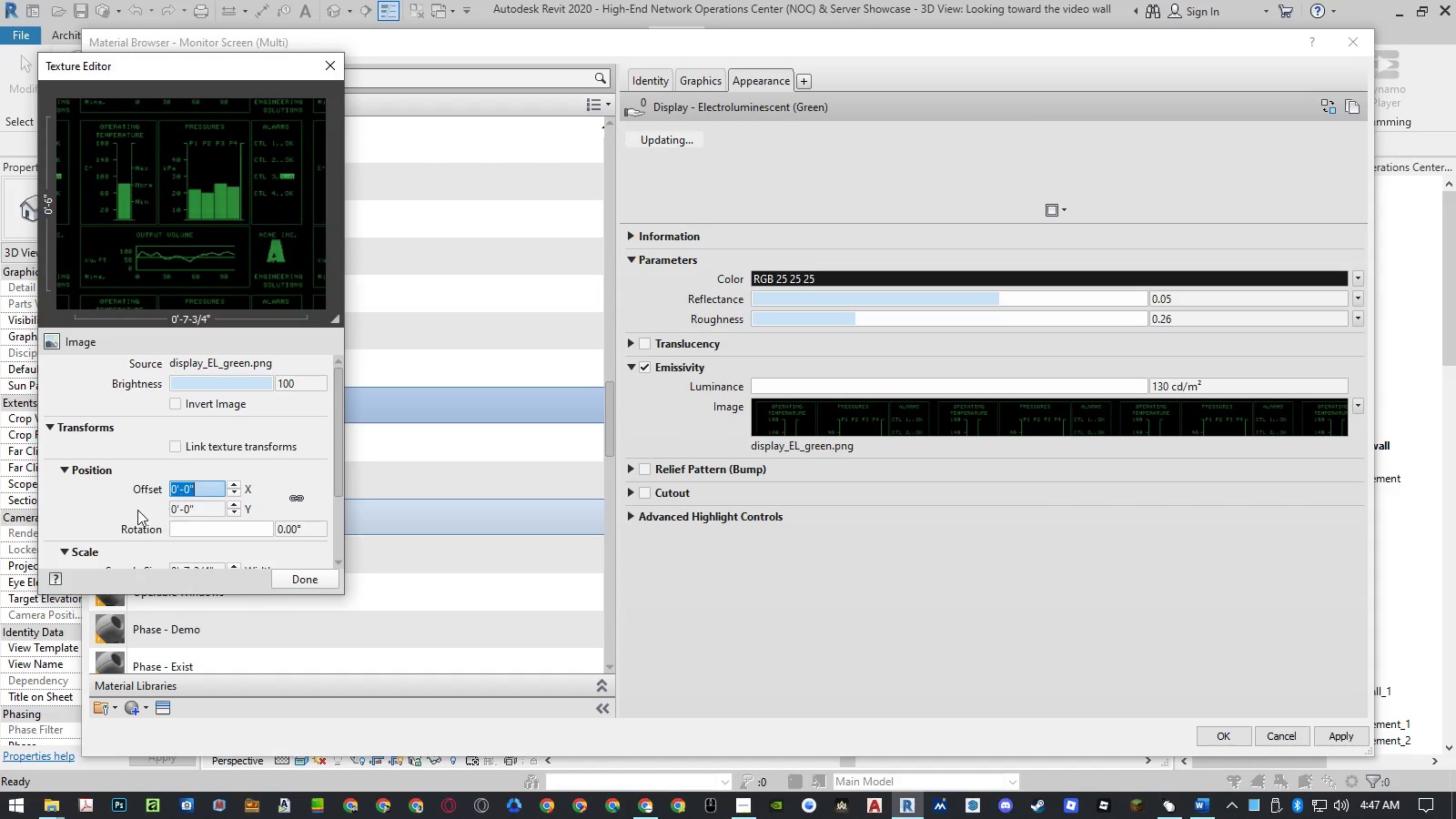 
left_click([118, 509])
 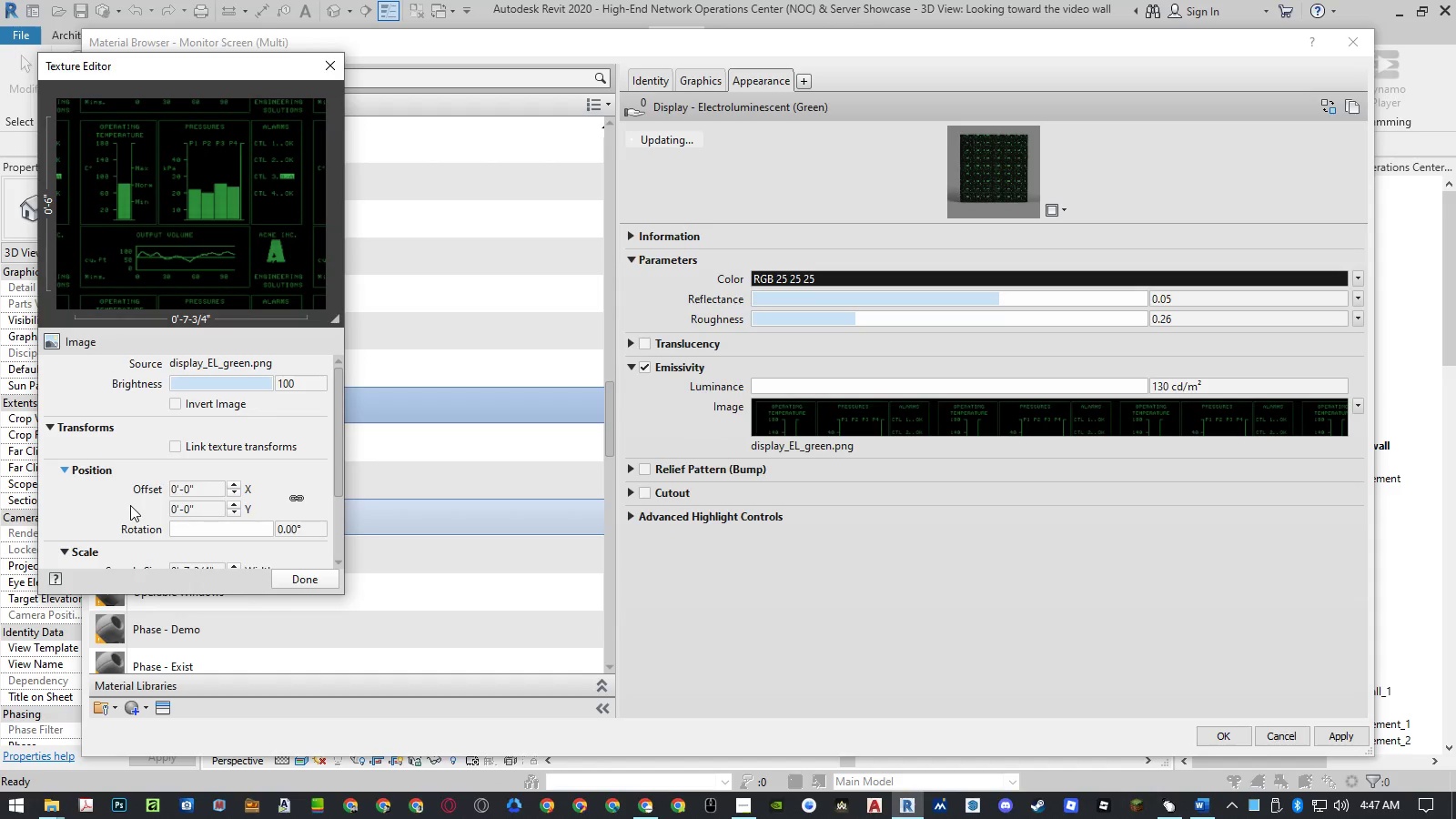 
scroll: coordinate [130, 505], scroll_direction: down, amount: 2.0
 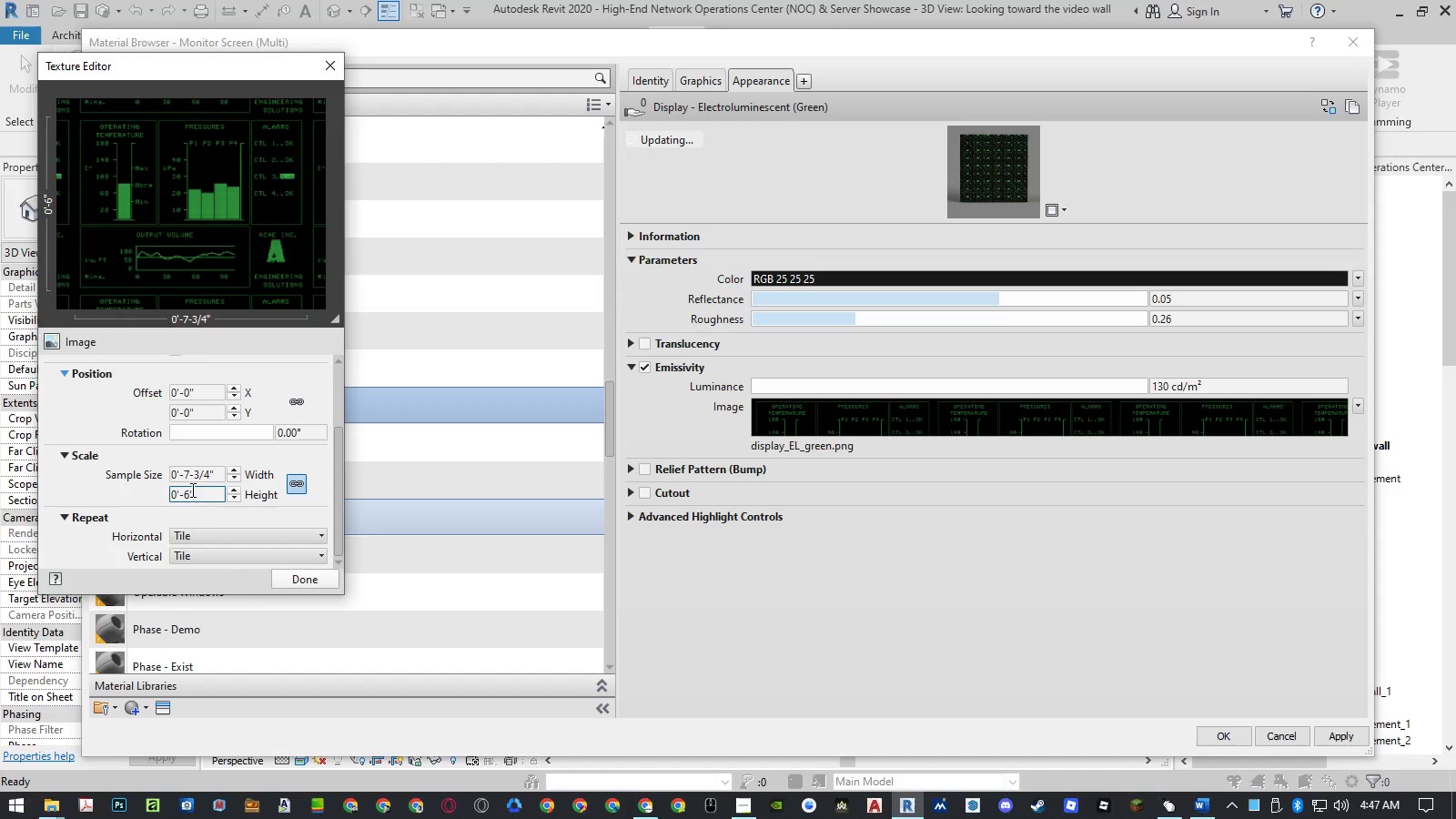 
left_click([207, 492])
 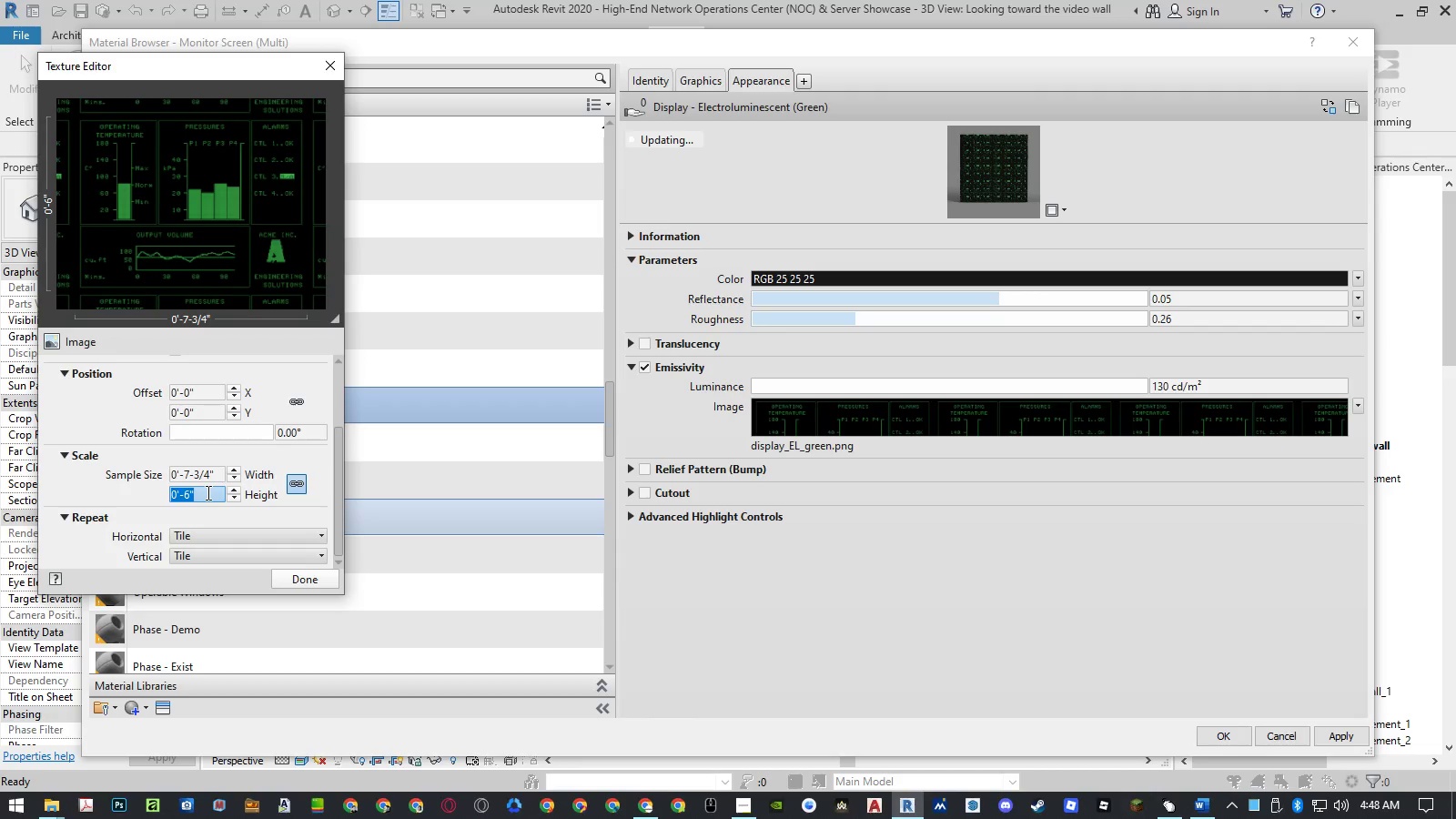 
key(Numpad1)
 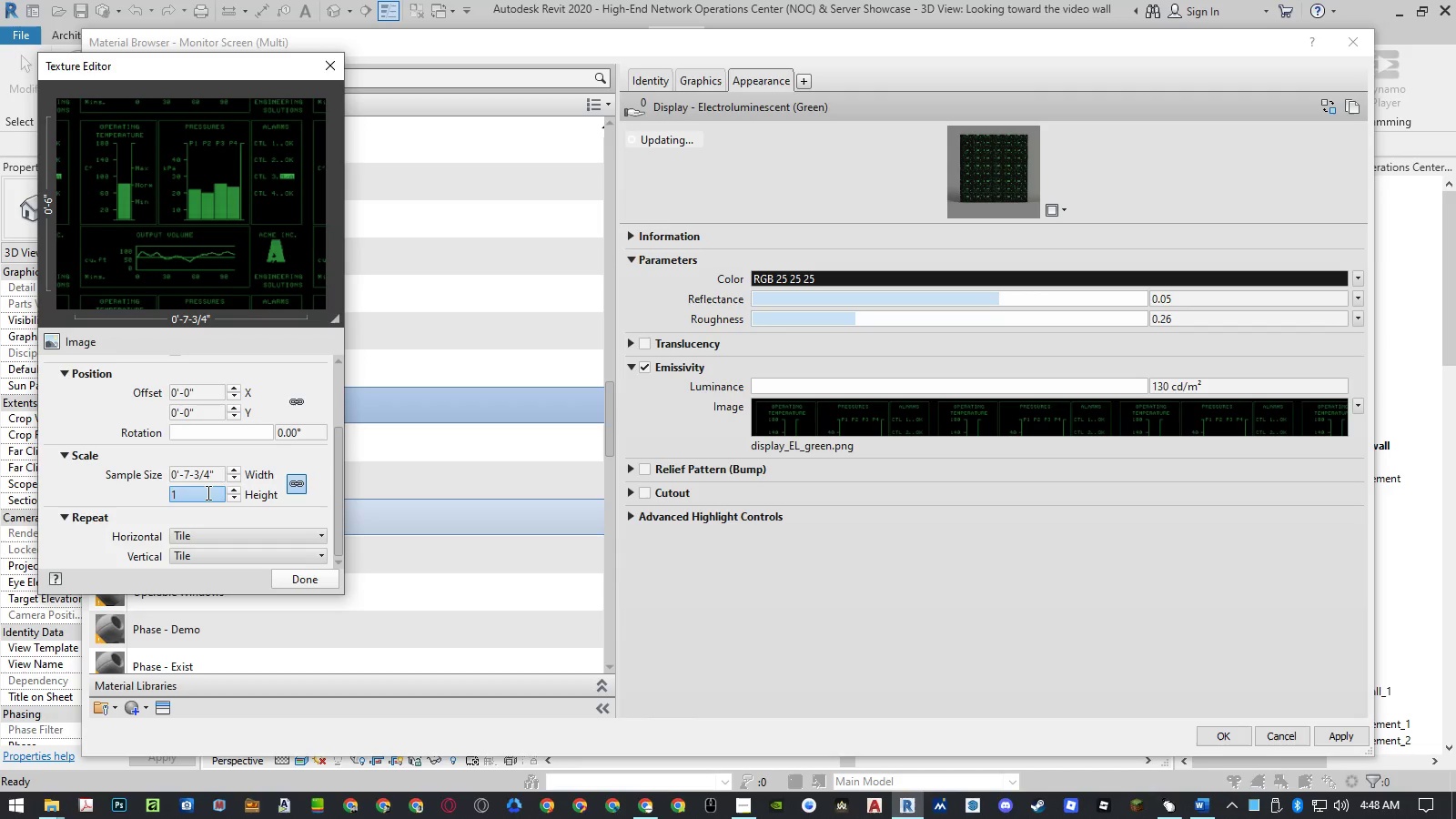 
key(Quote)
 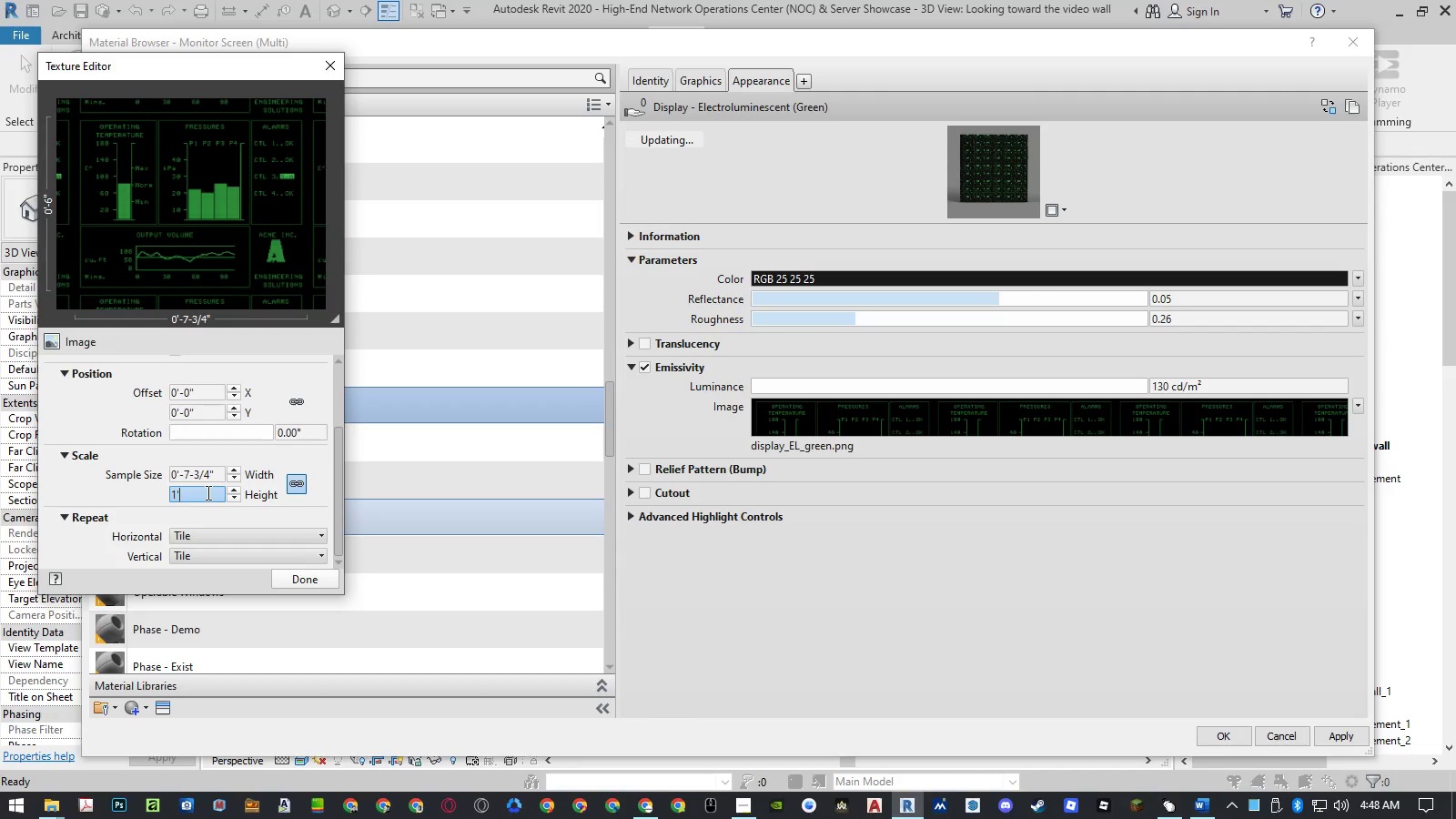 
key(Numpad9)
 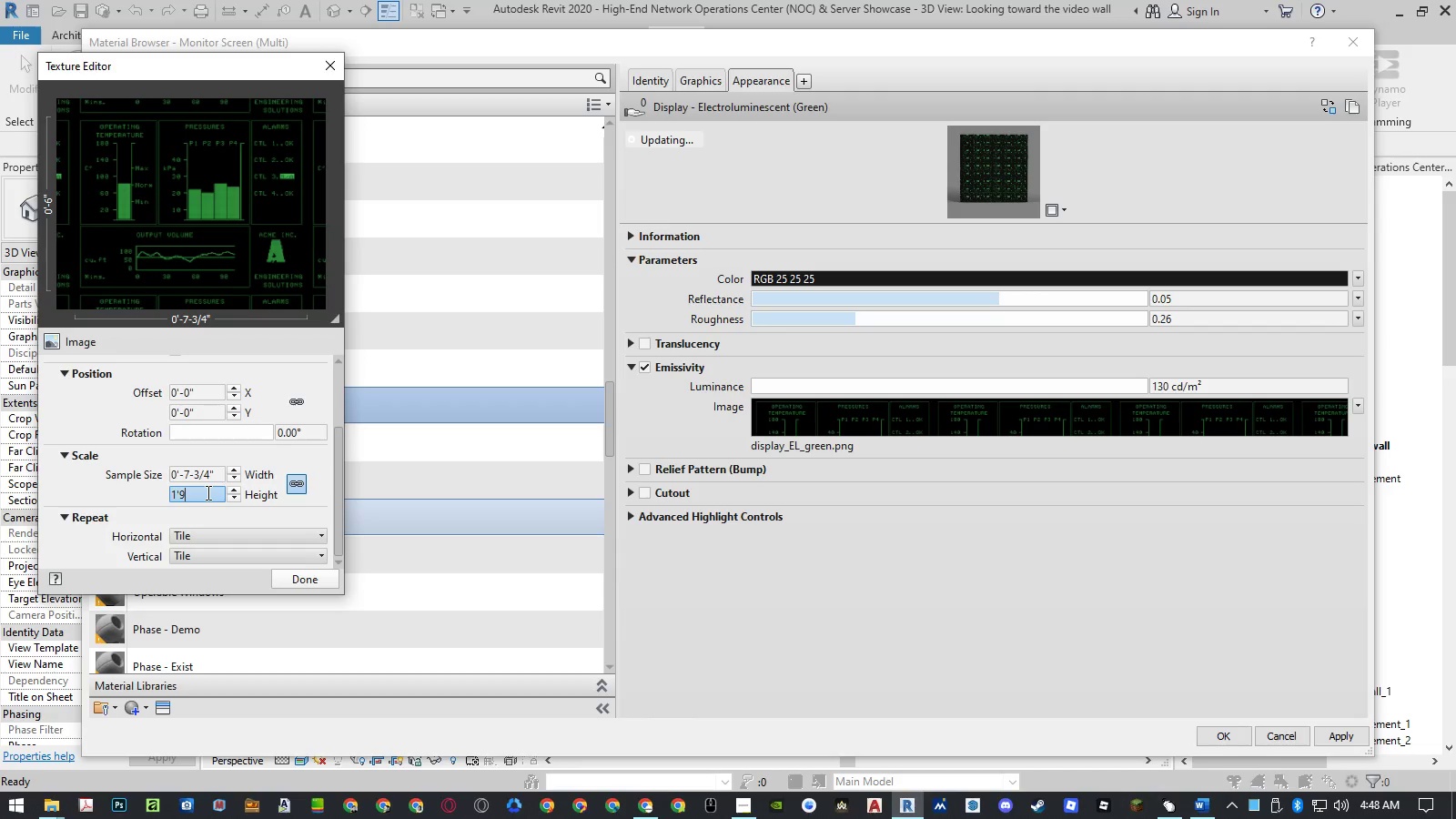 
key(Shift+ShiftRight)
 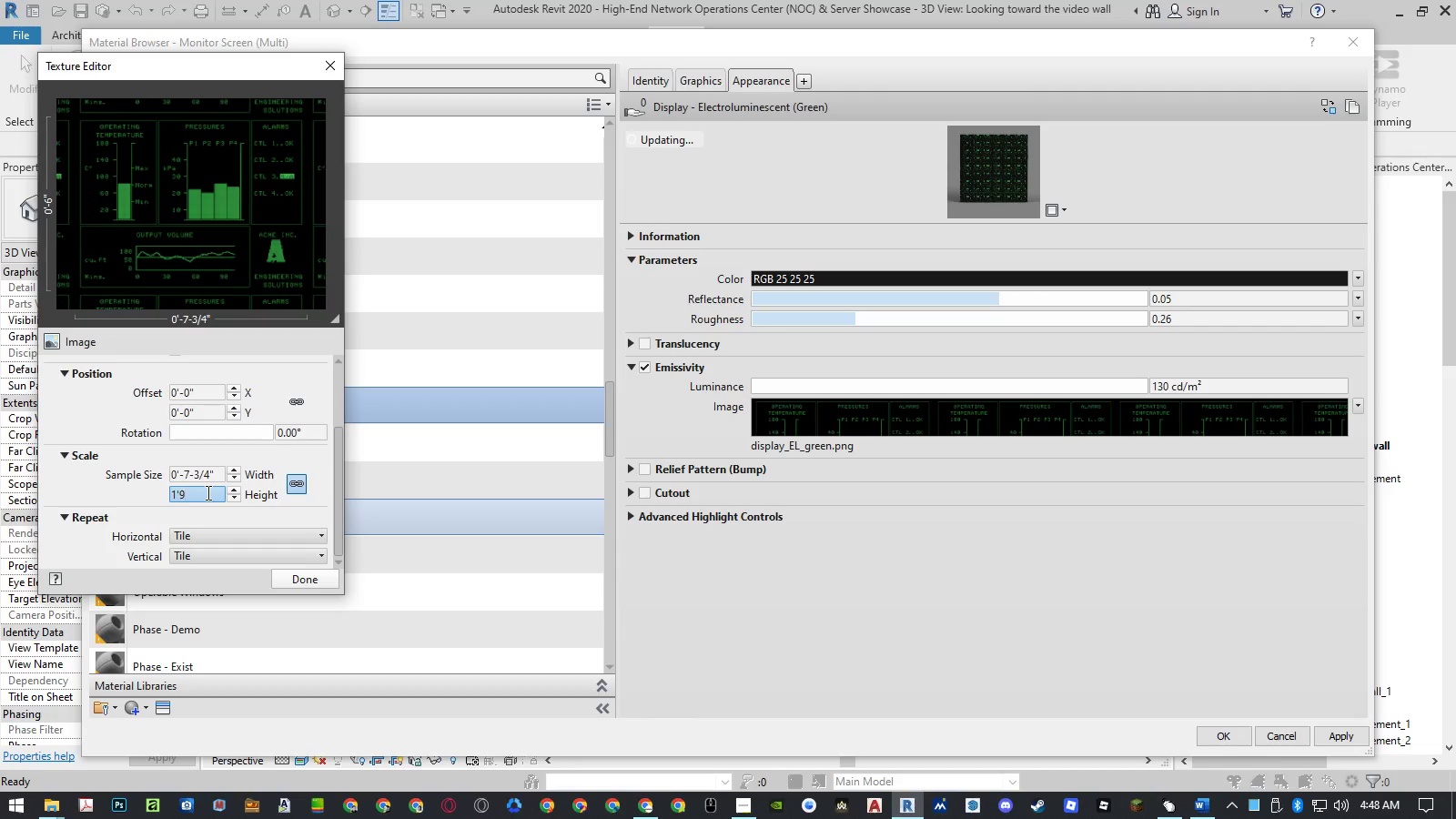 
key(Shift+Quote)
 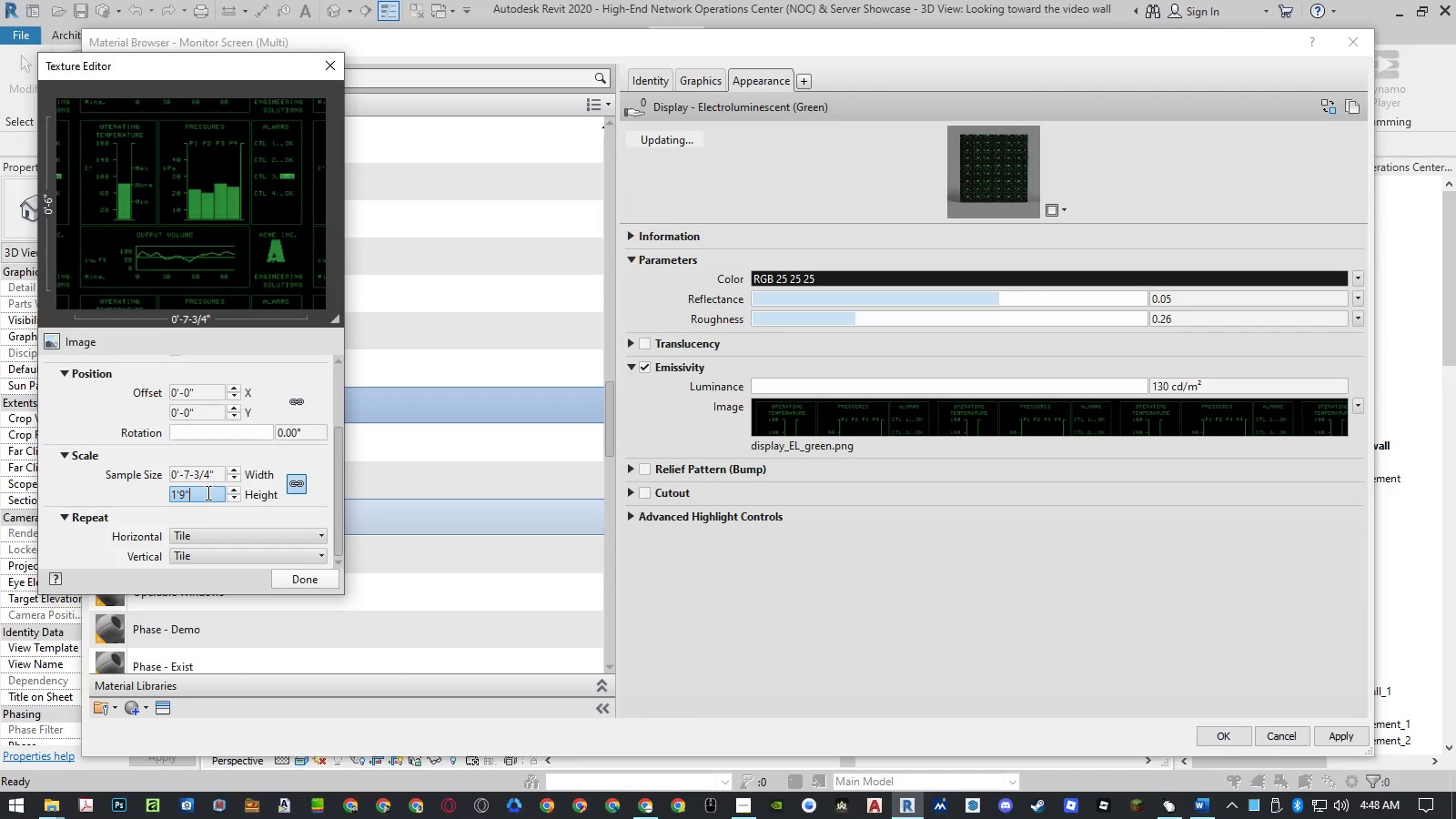 
key(Enter)
 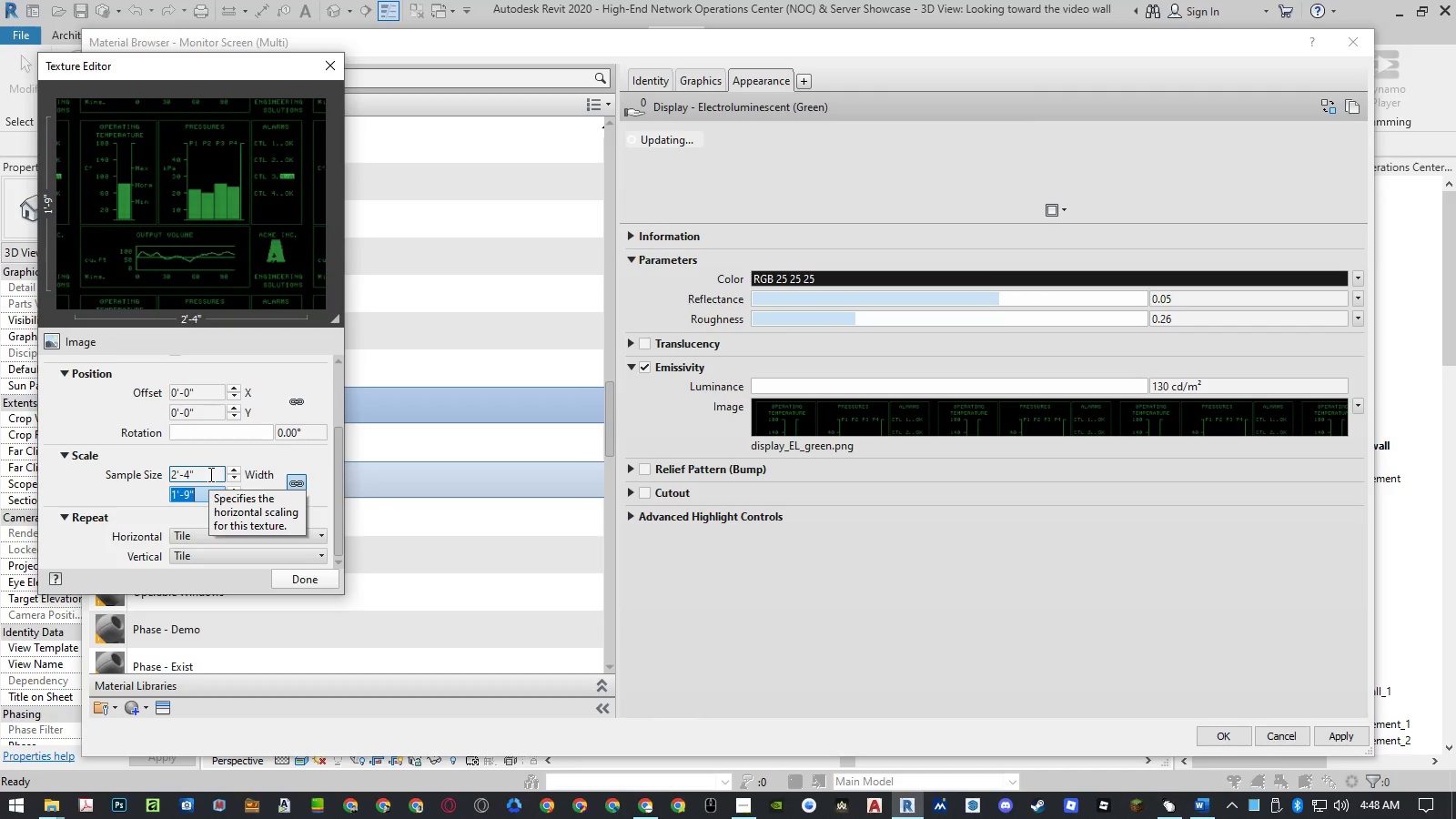 
left_click([187, 473])
 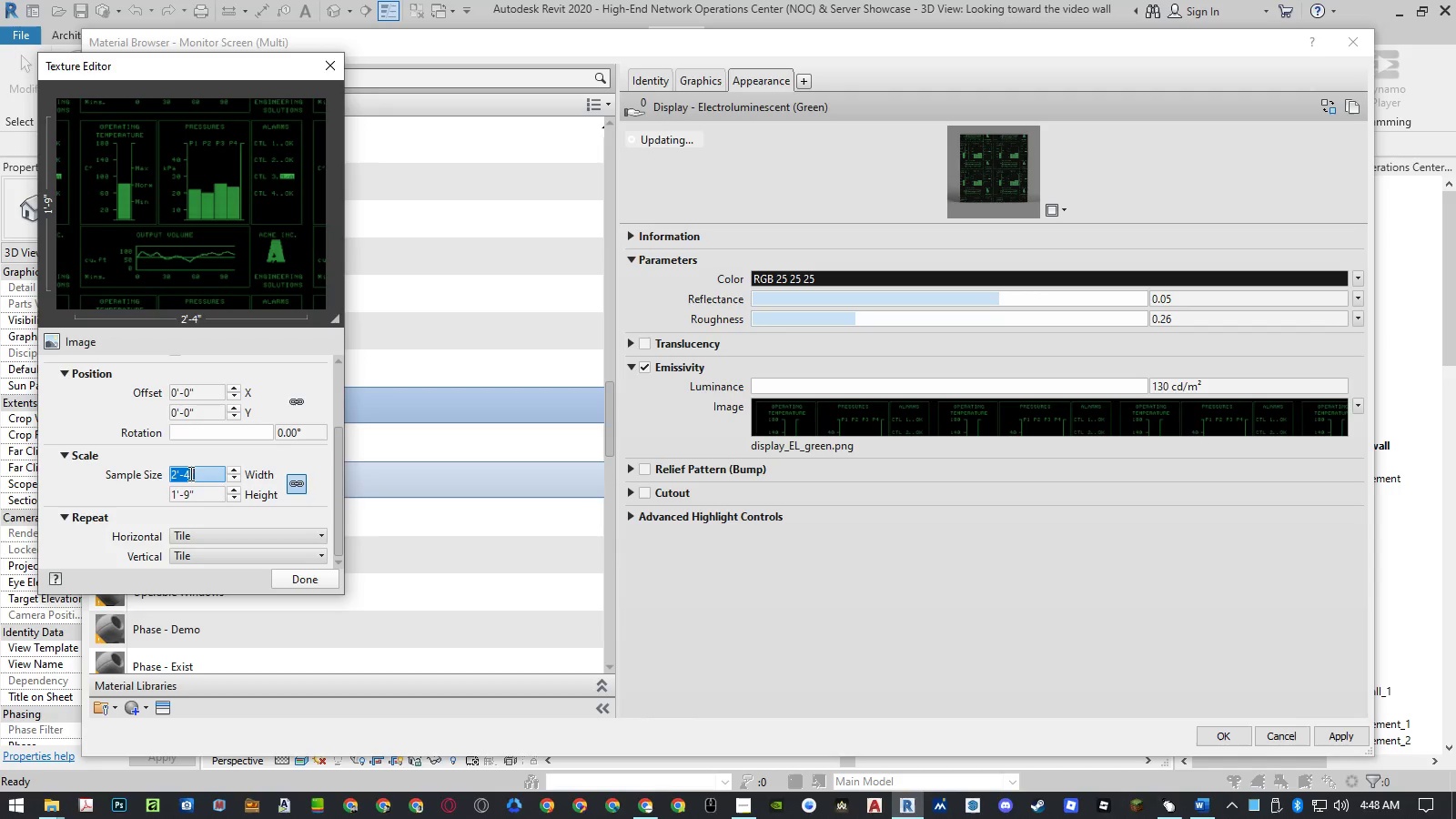 
left_click([189, 473])
 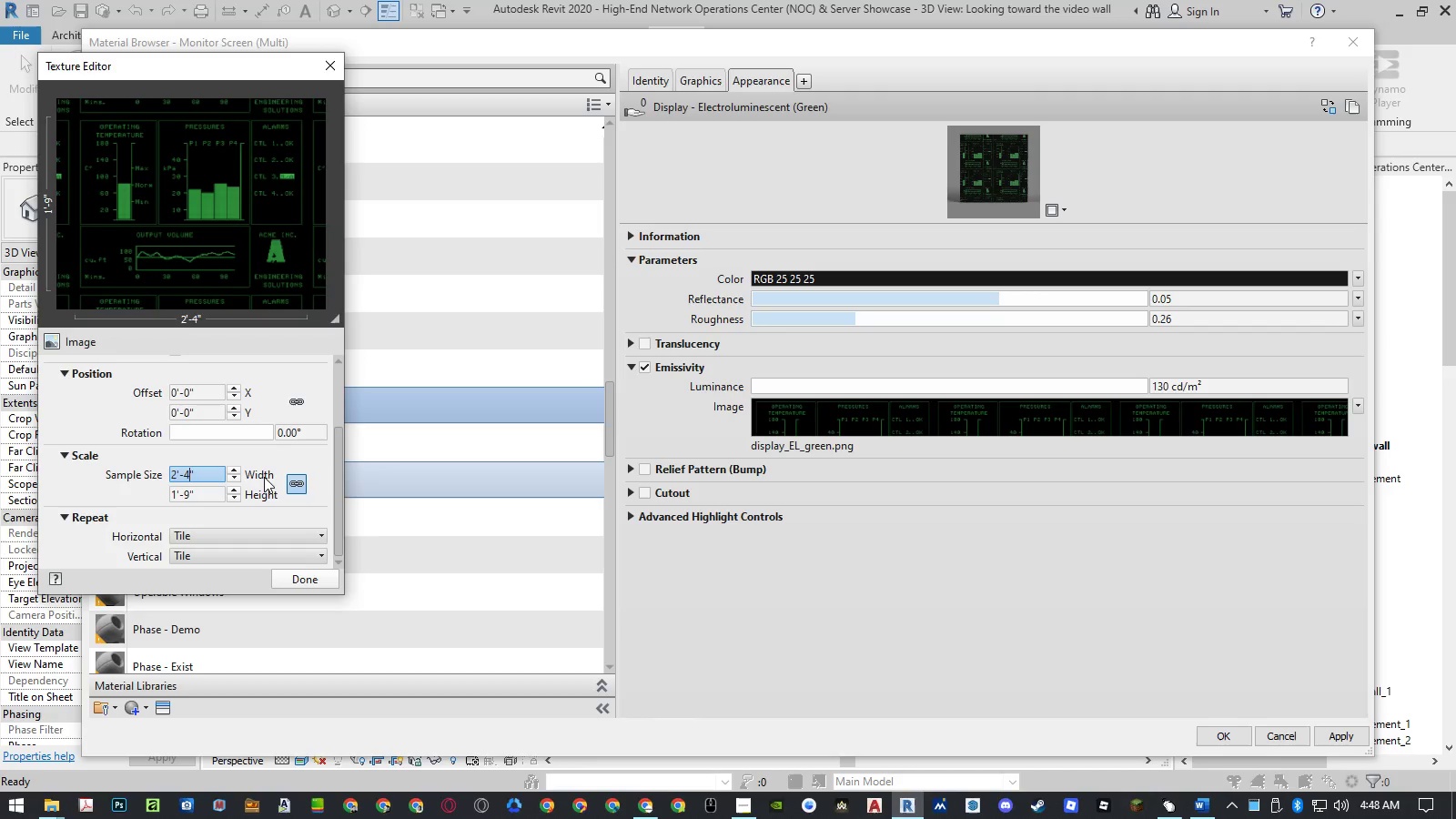 
key(Backspace)
 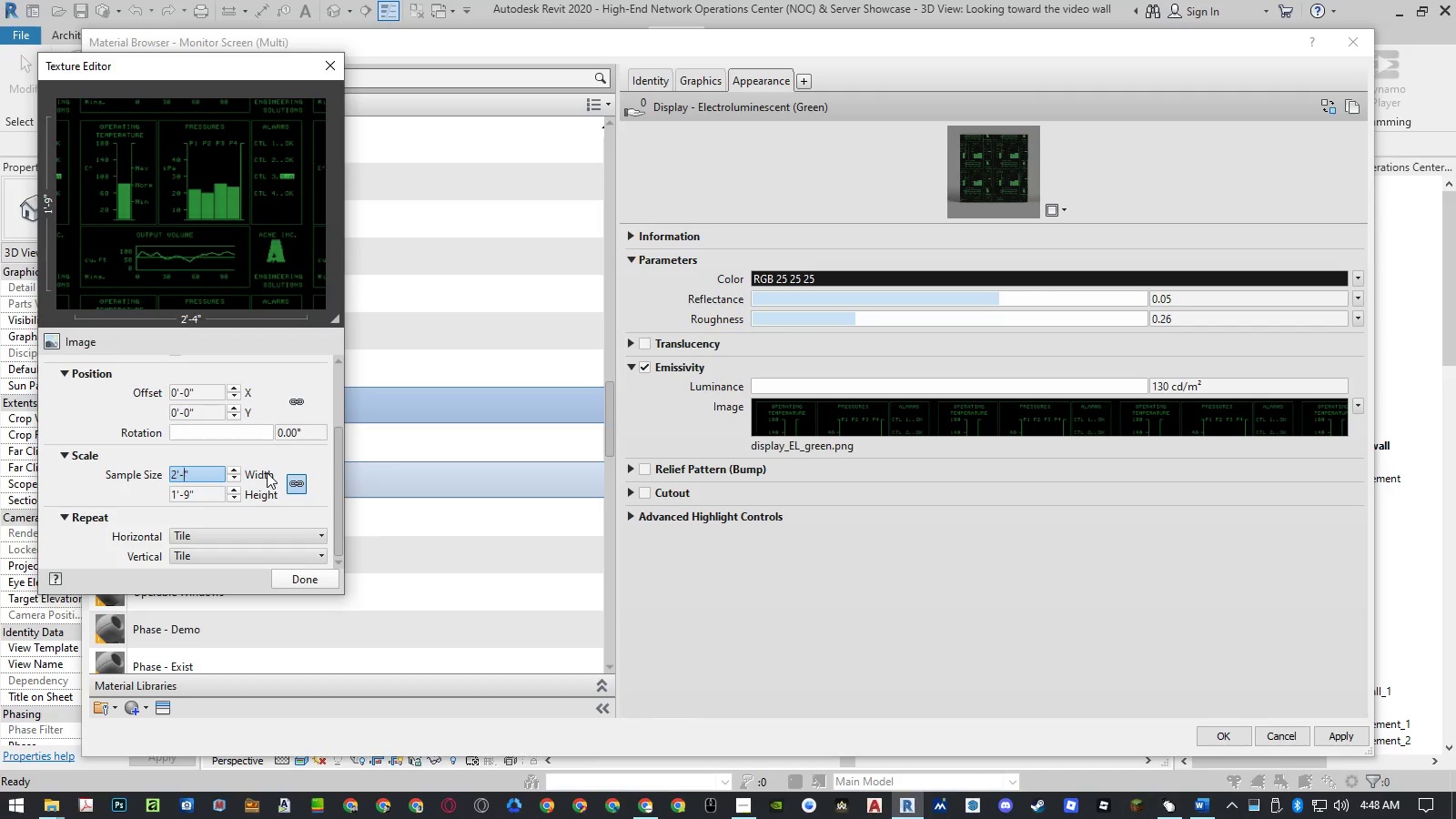 
key(Numpad5)
 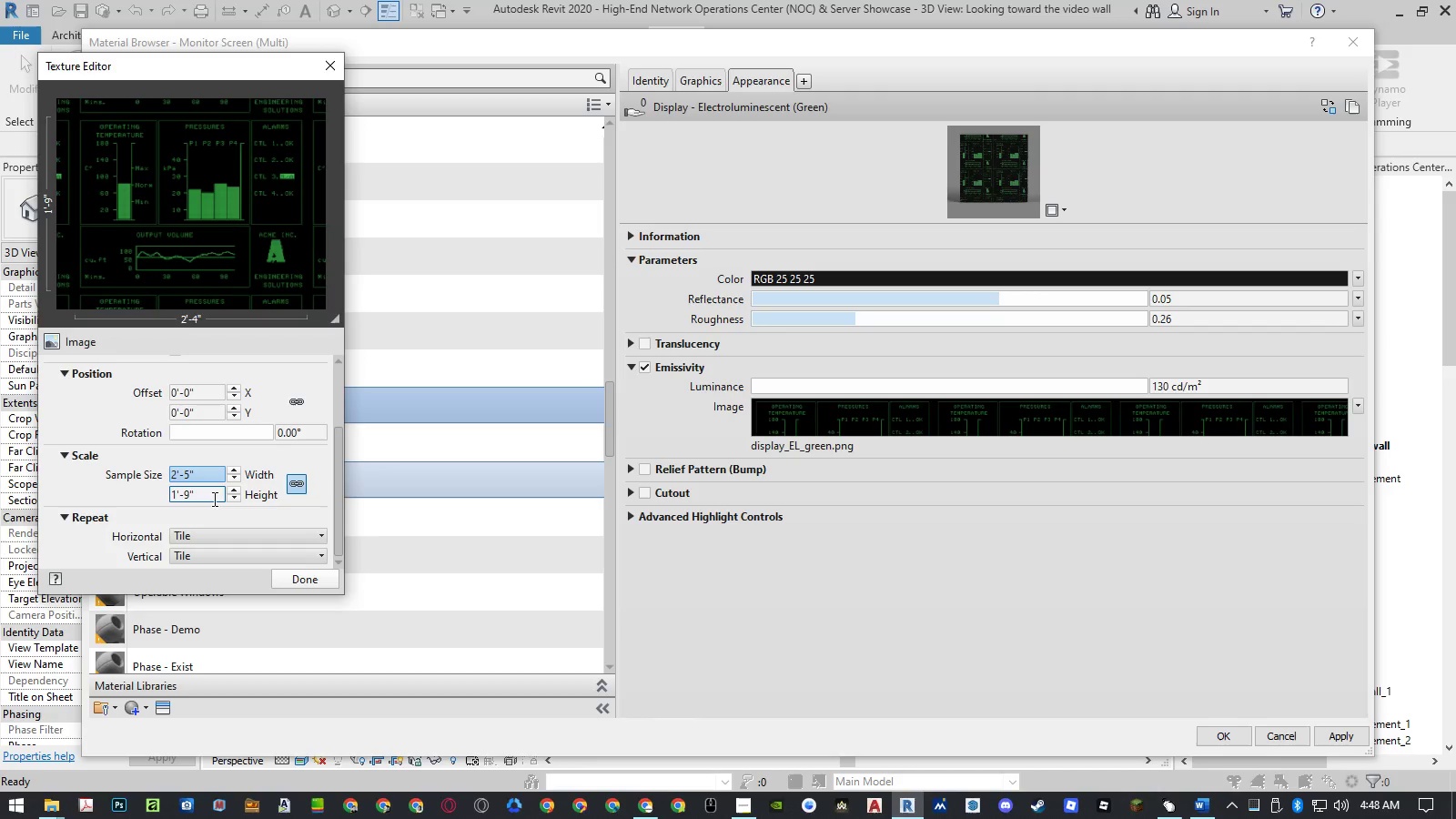 
left_click([206, 499])
 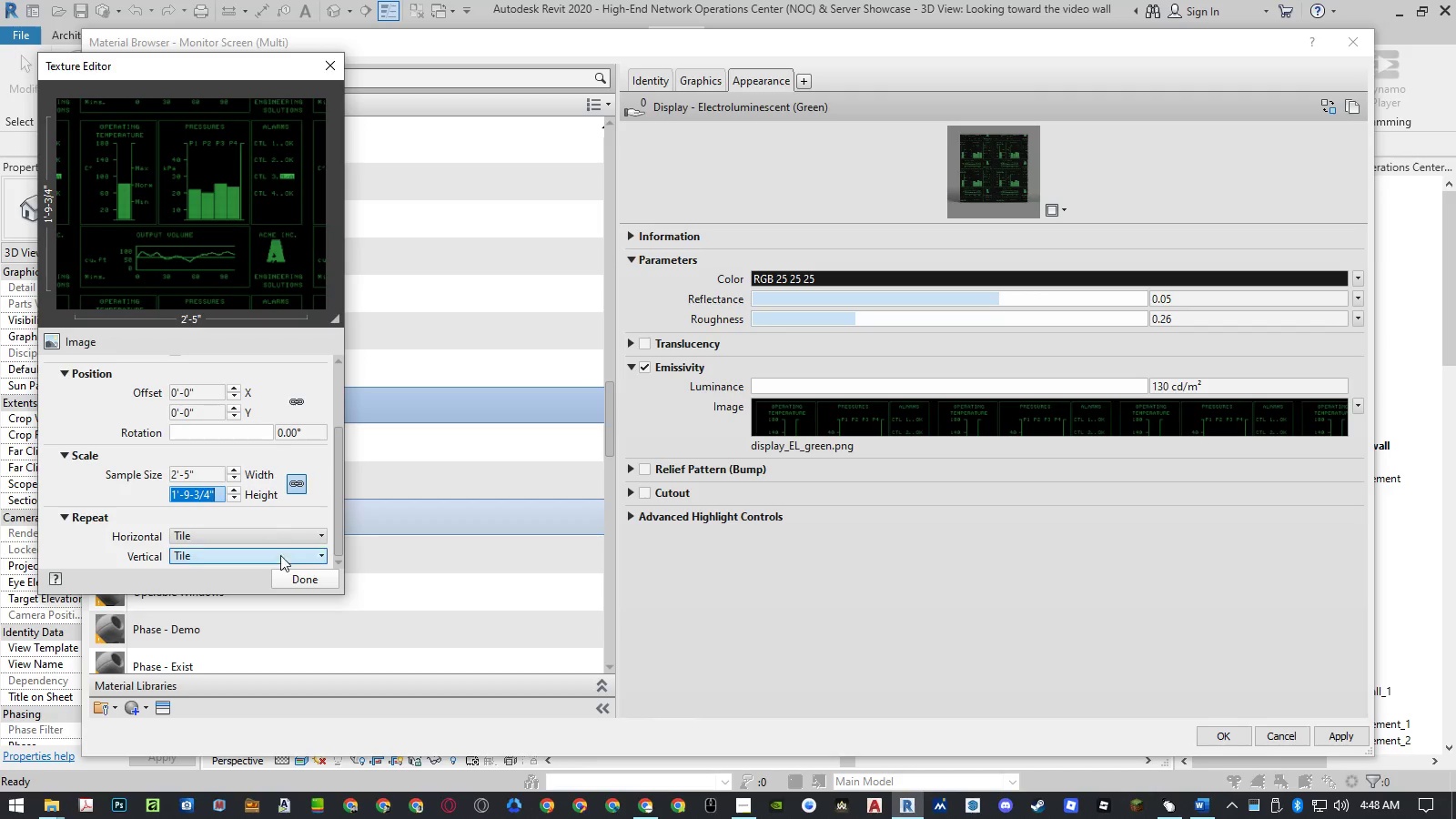 
left_click([295, 579])
 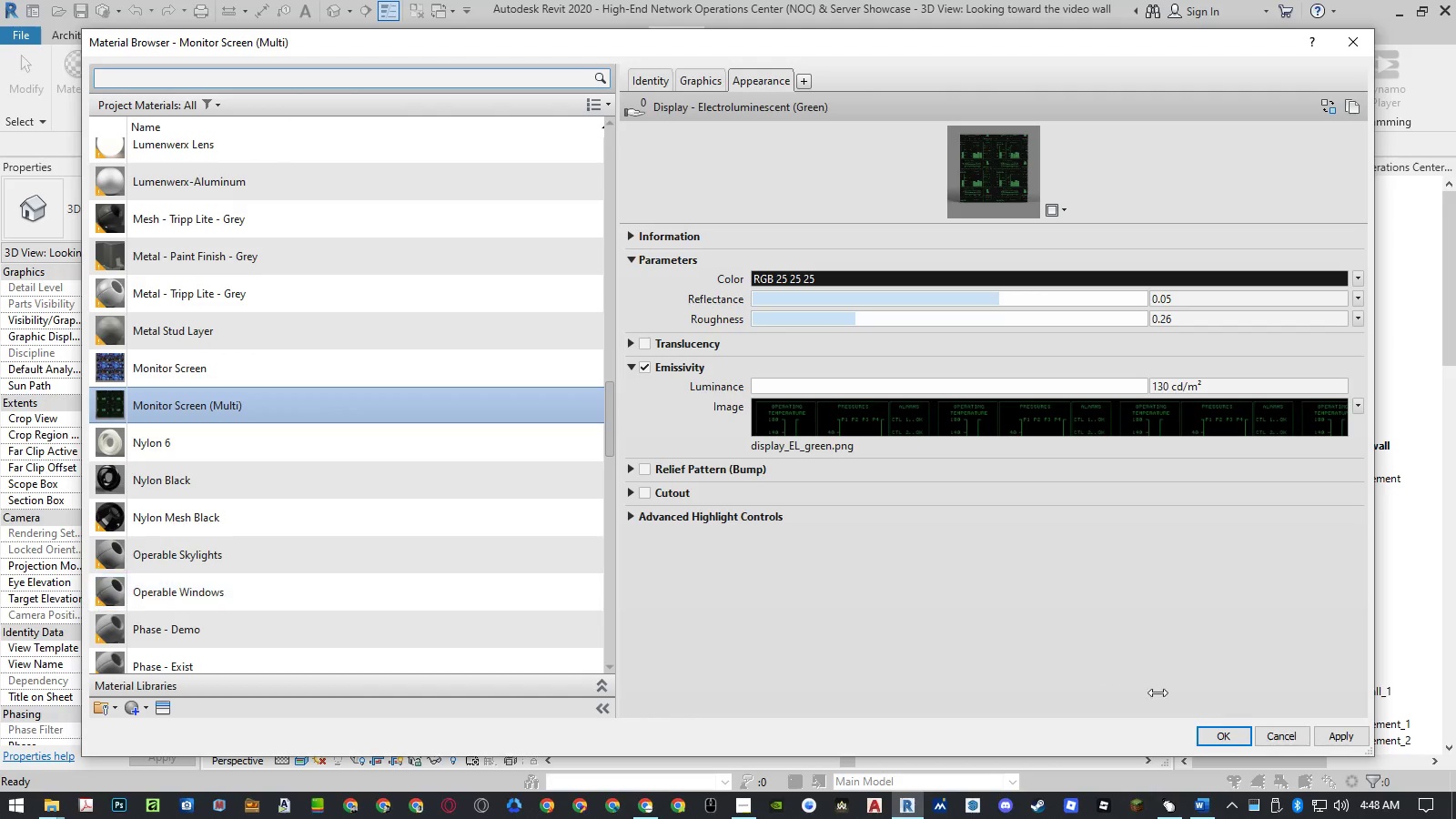 
left_click([1334, 741])
 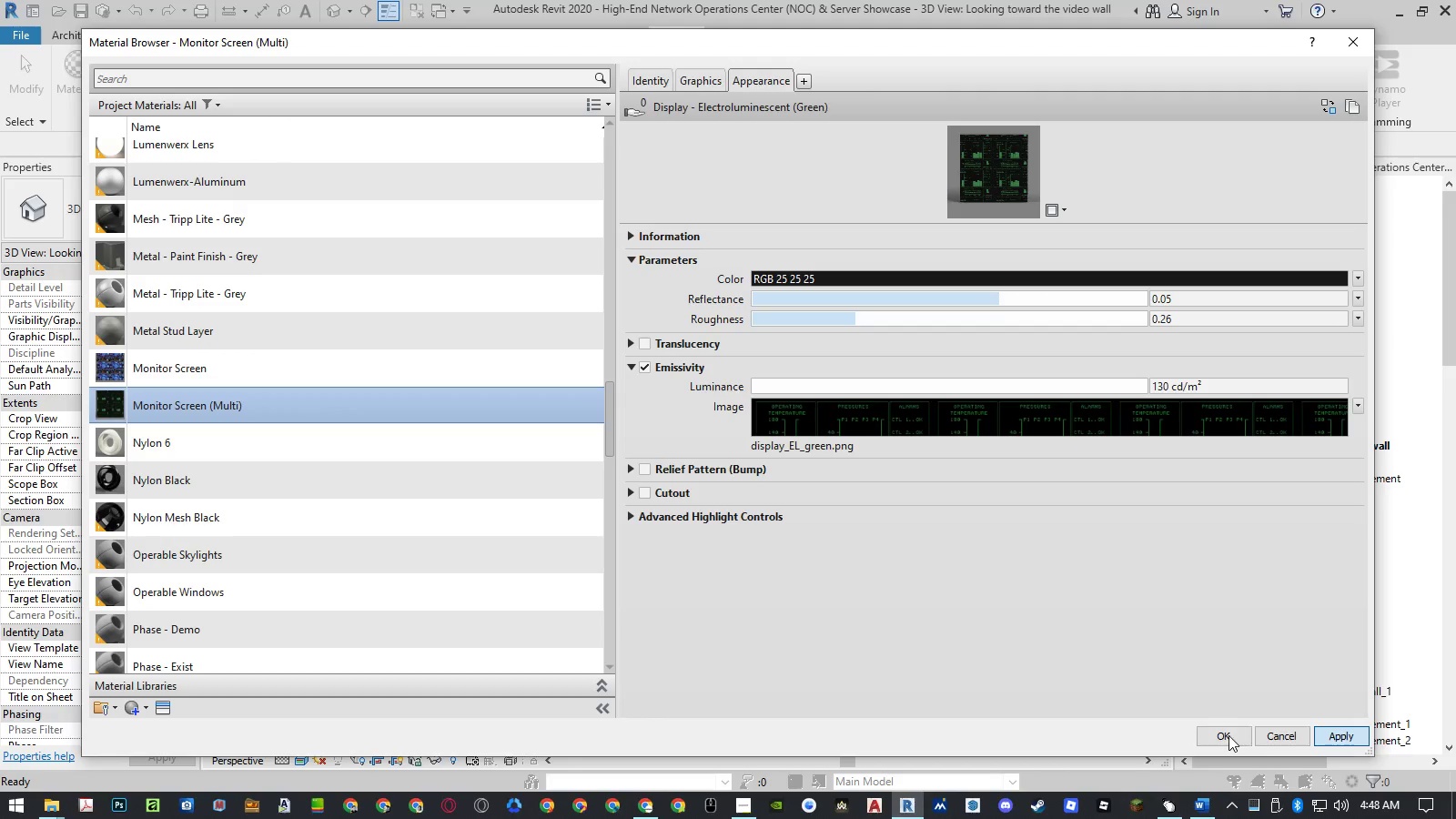 
left_click([1228, 735])
 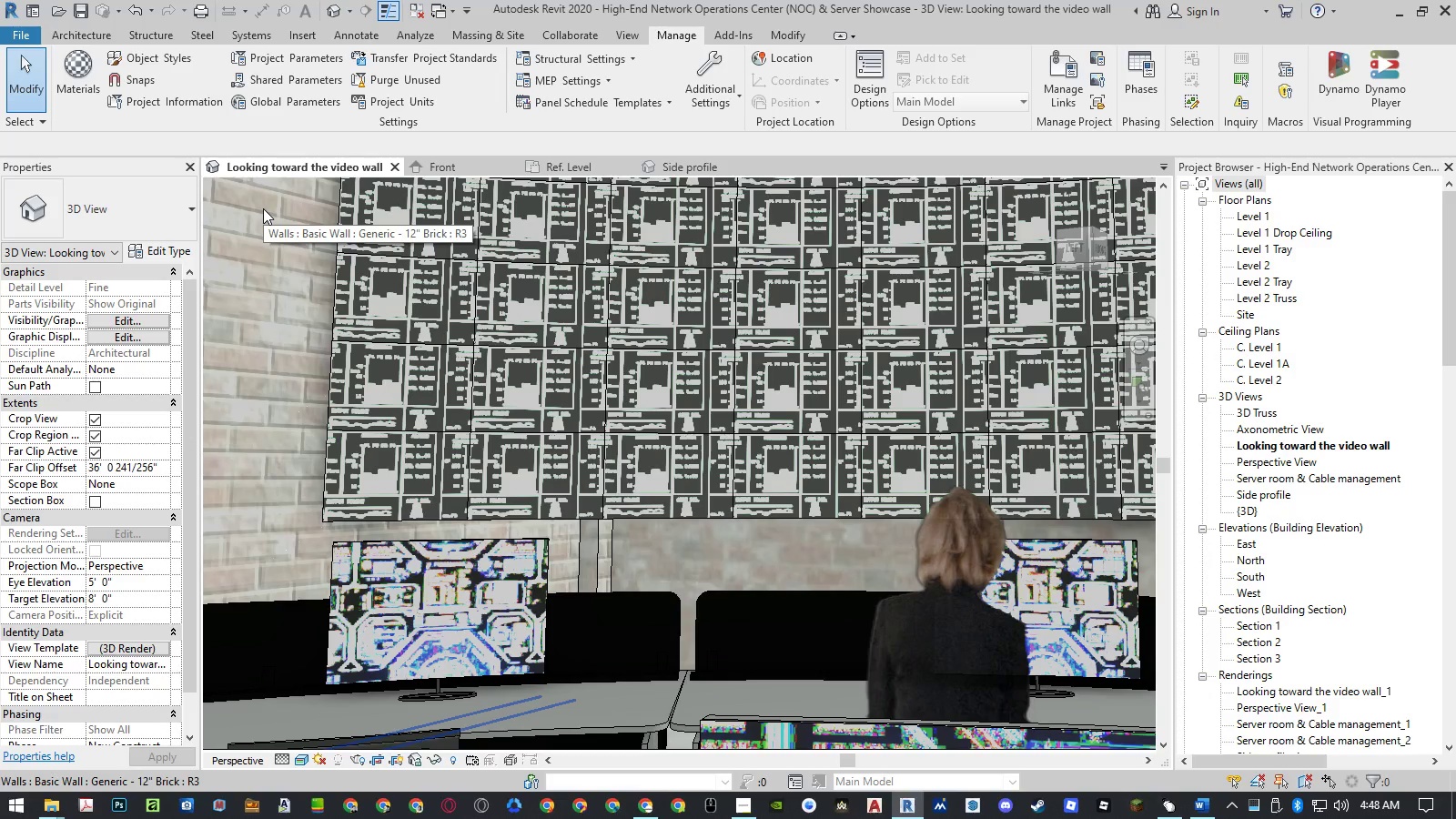 
wait(12.69)
 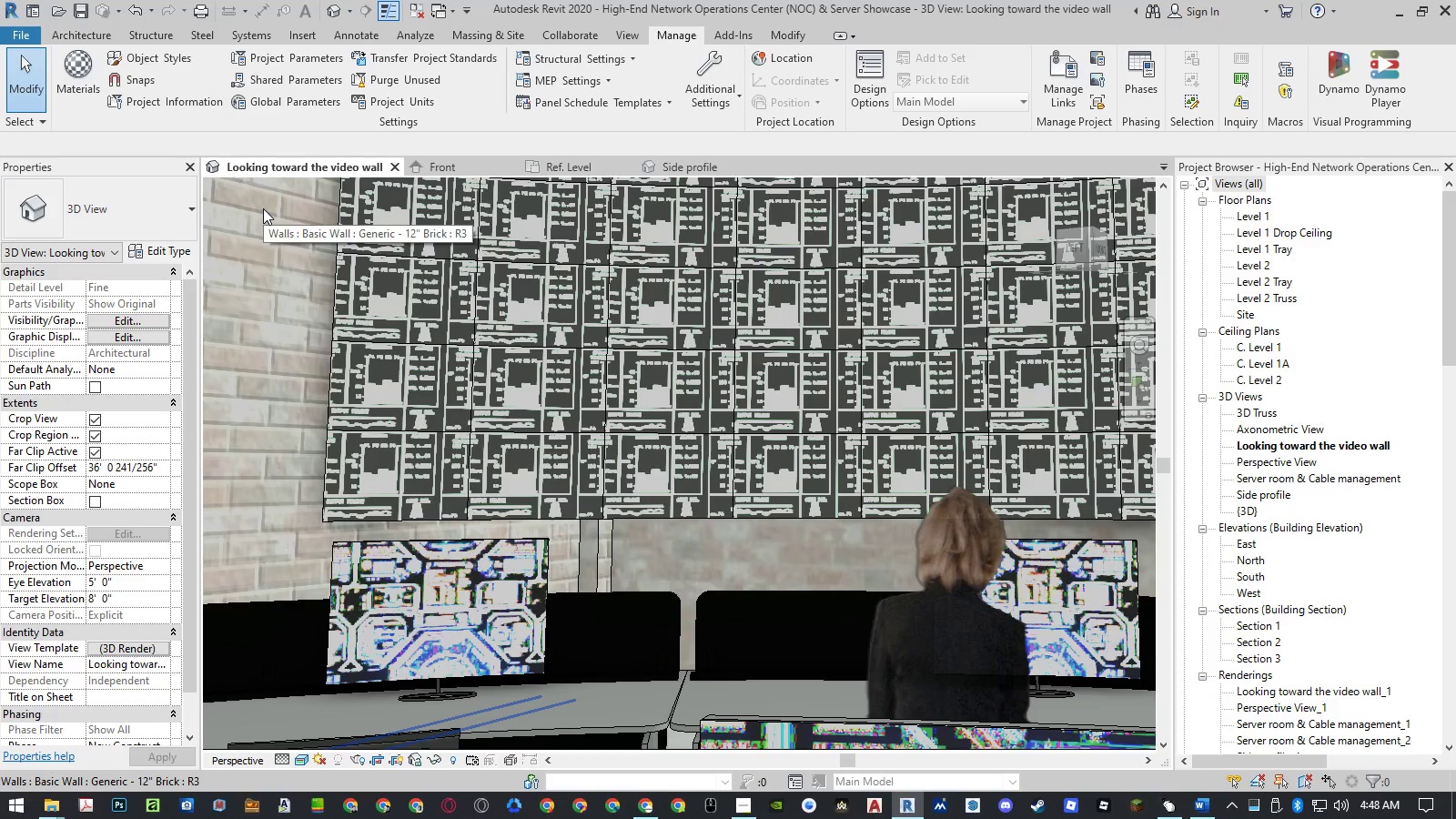 
scroll: coordinate [571, 411], scroll_direction: down, amount: 4.0
 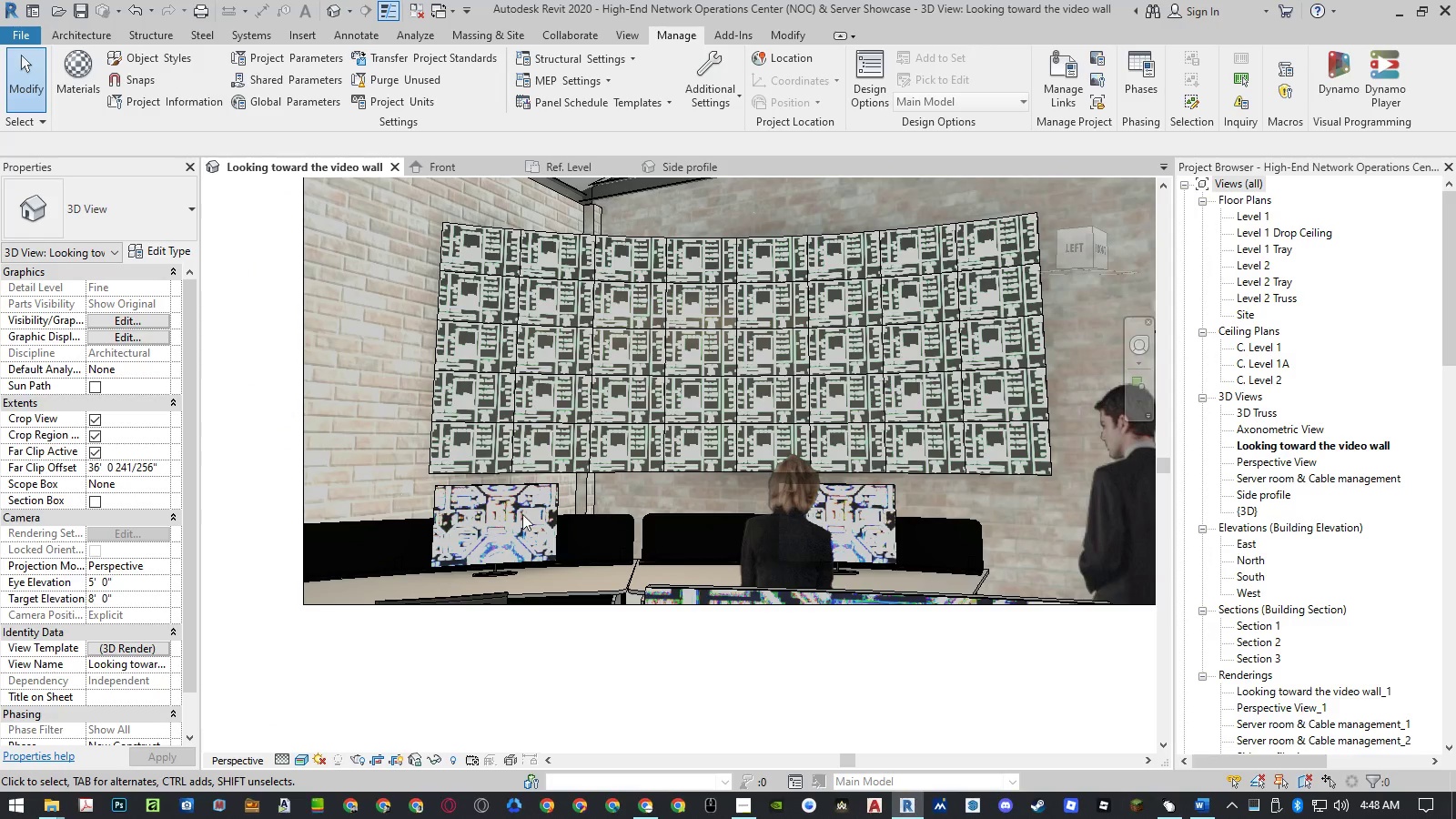 
wait(5.29)
 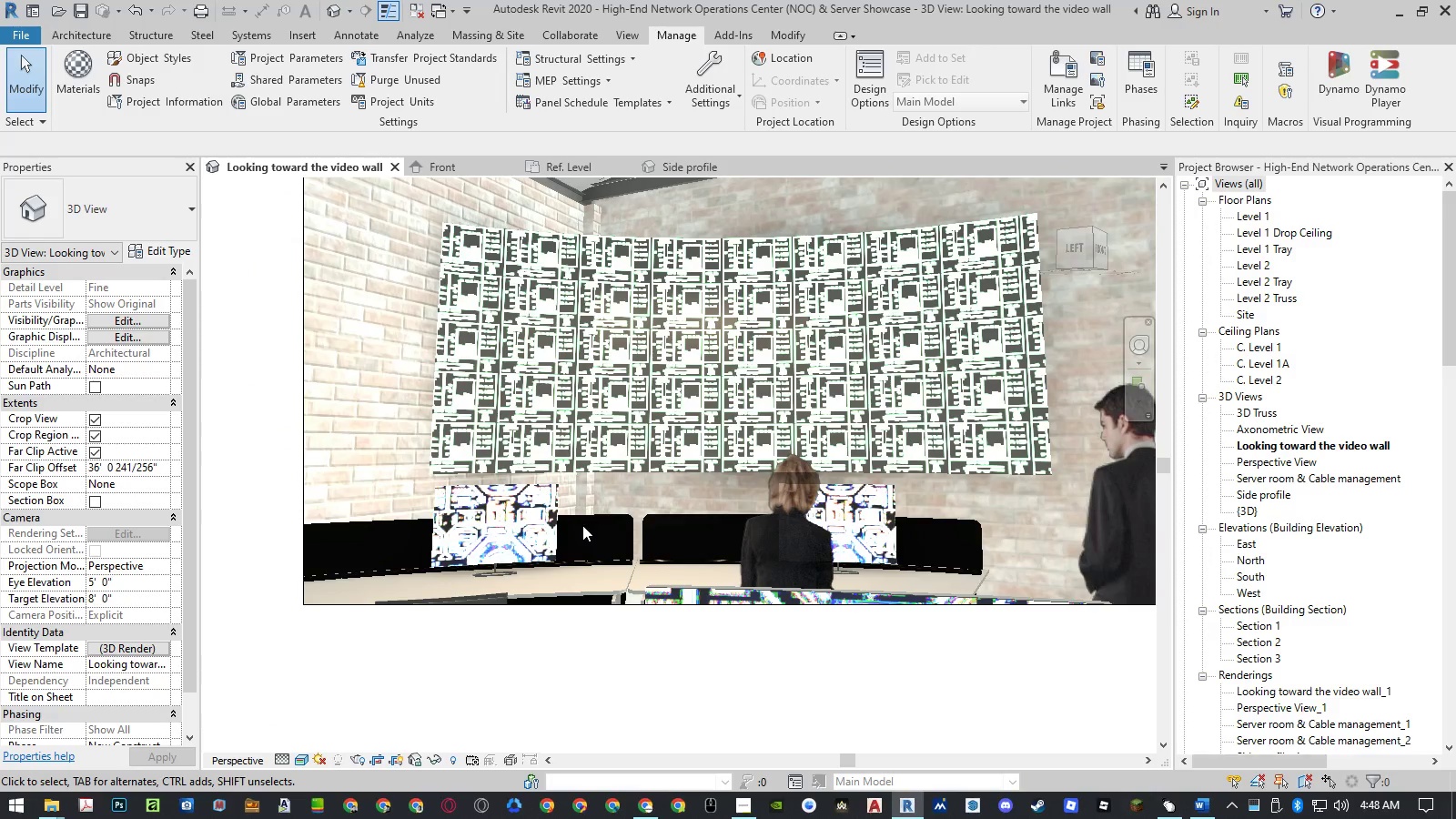 
left_click([510, 167])
 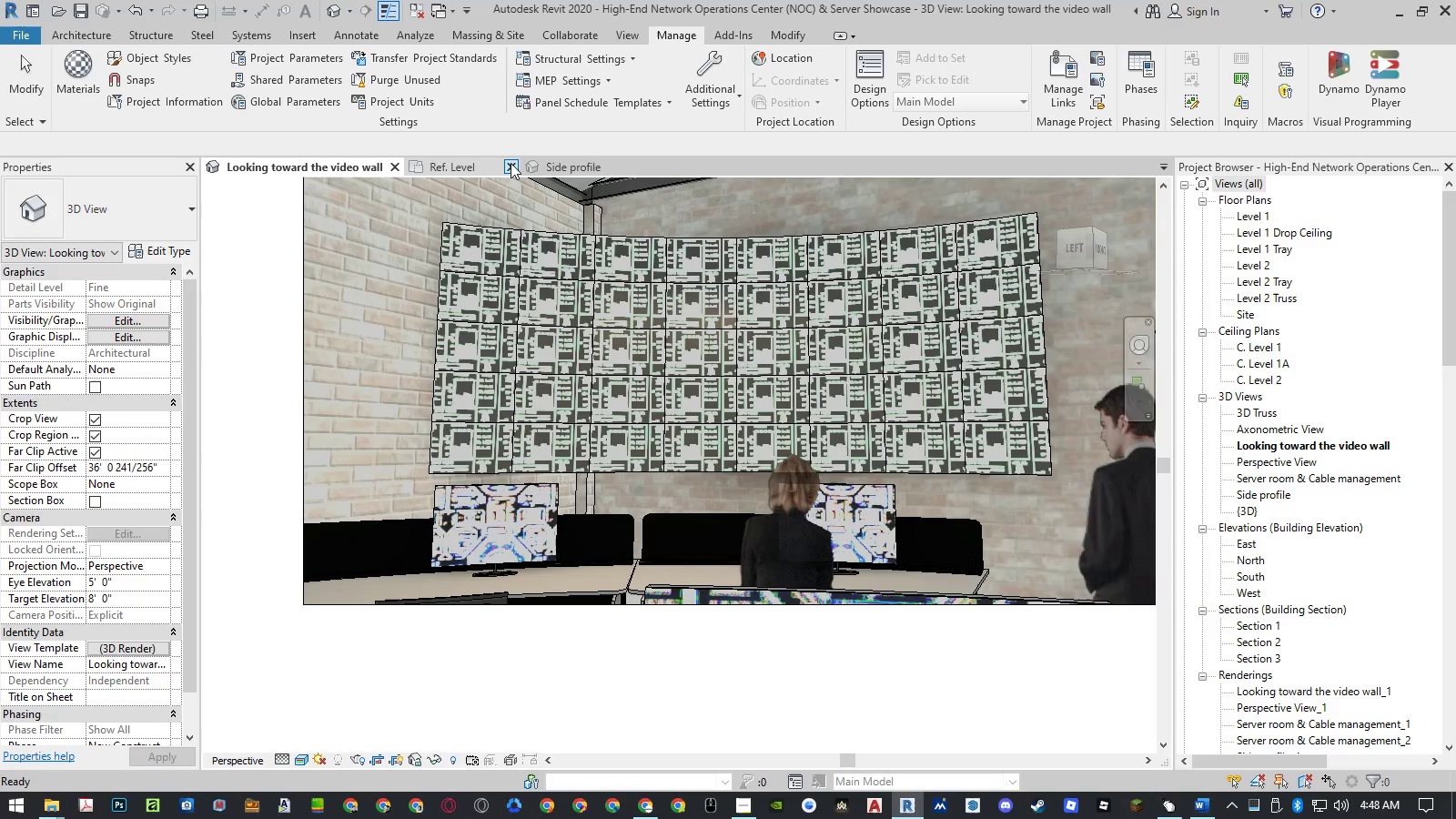 
left_click([511, 163])
 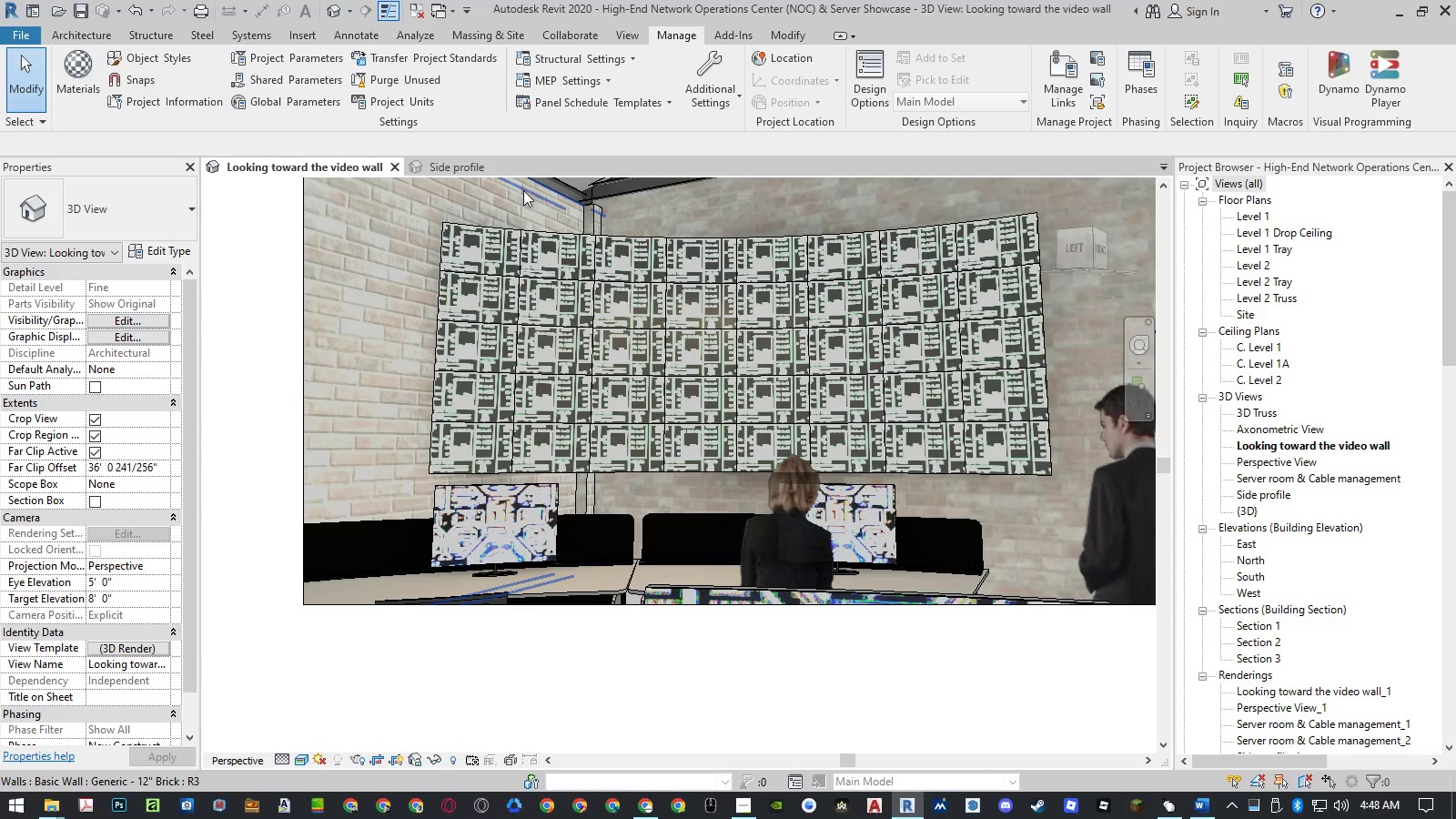 
left_click([458, 166])
 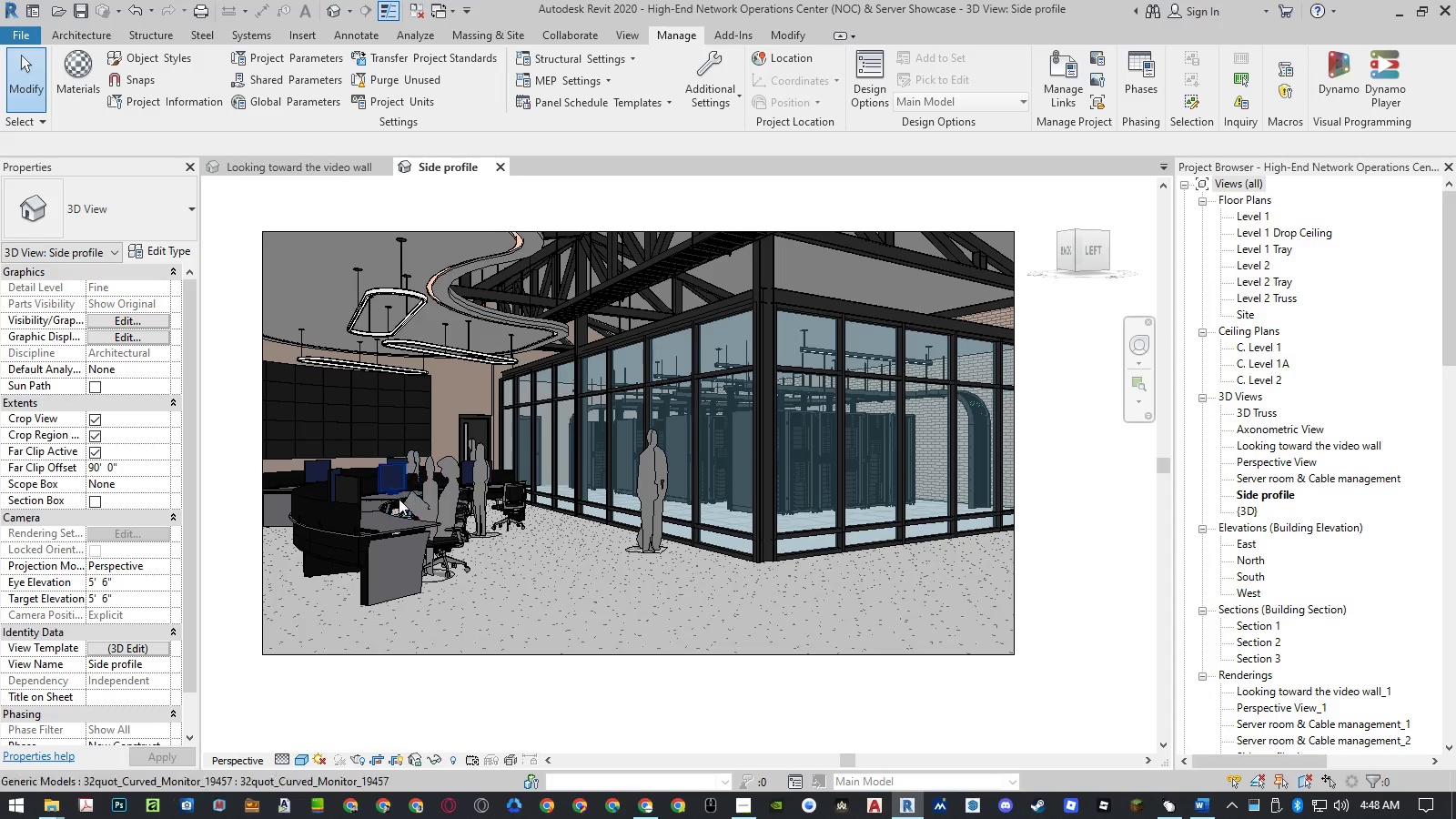 
left_click([394, 525])
 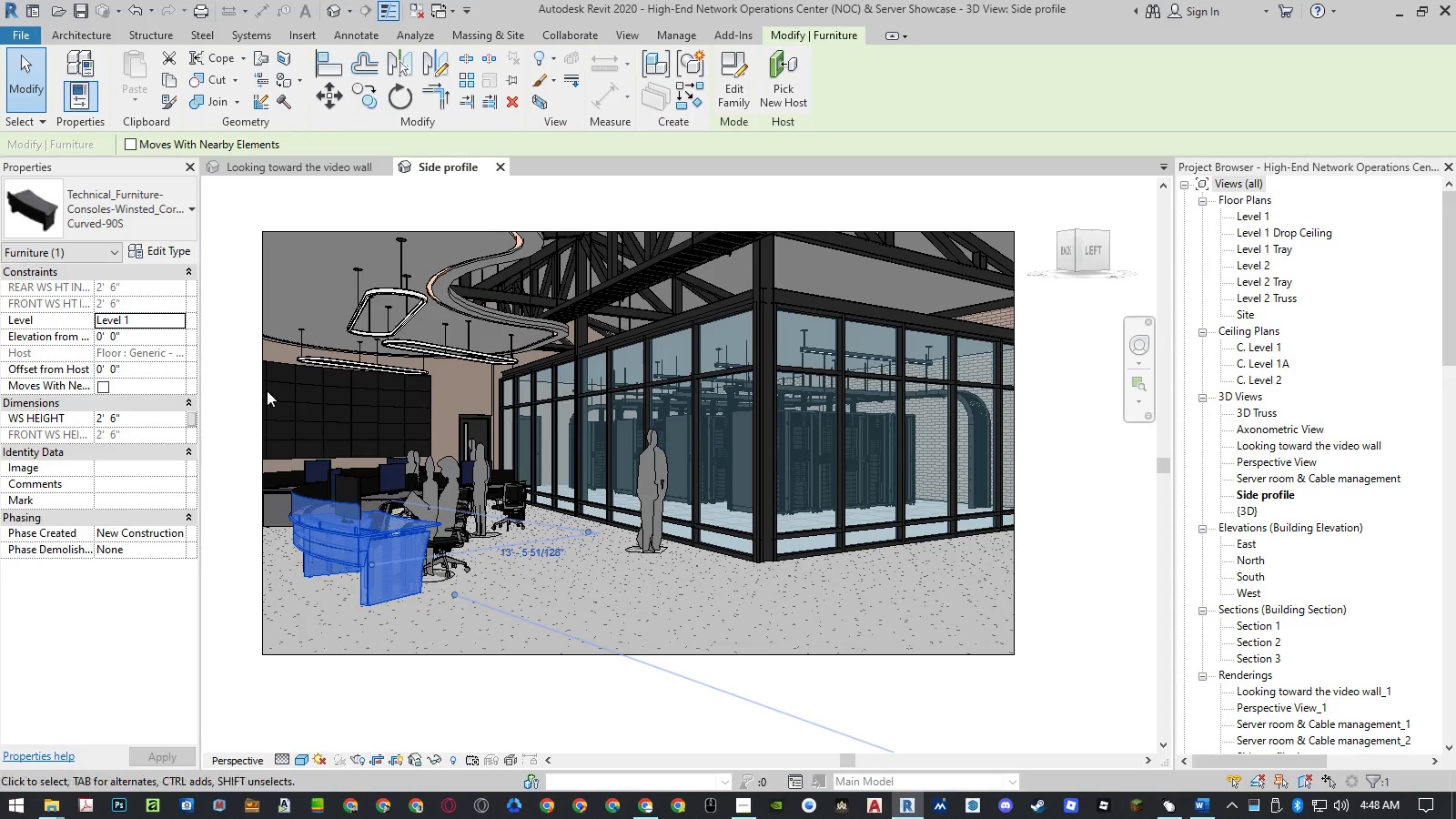 
left_click([168, 261])
 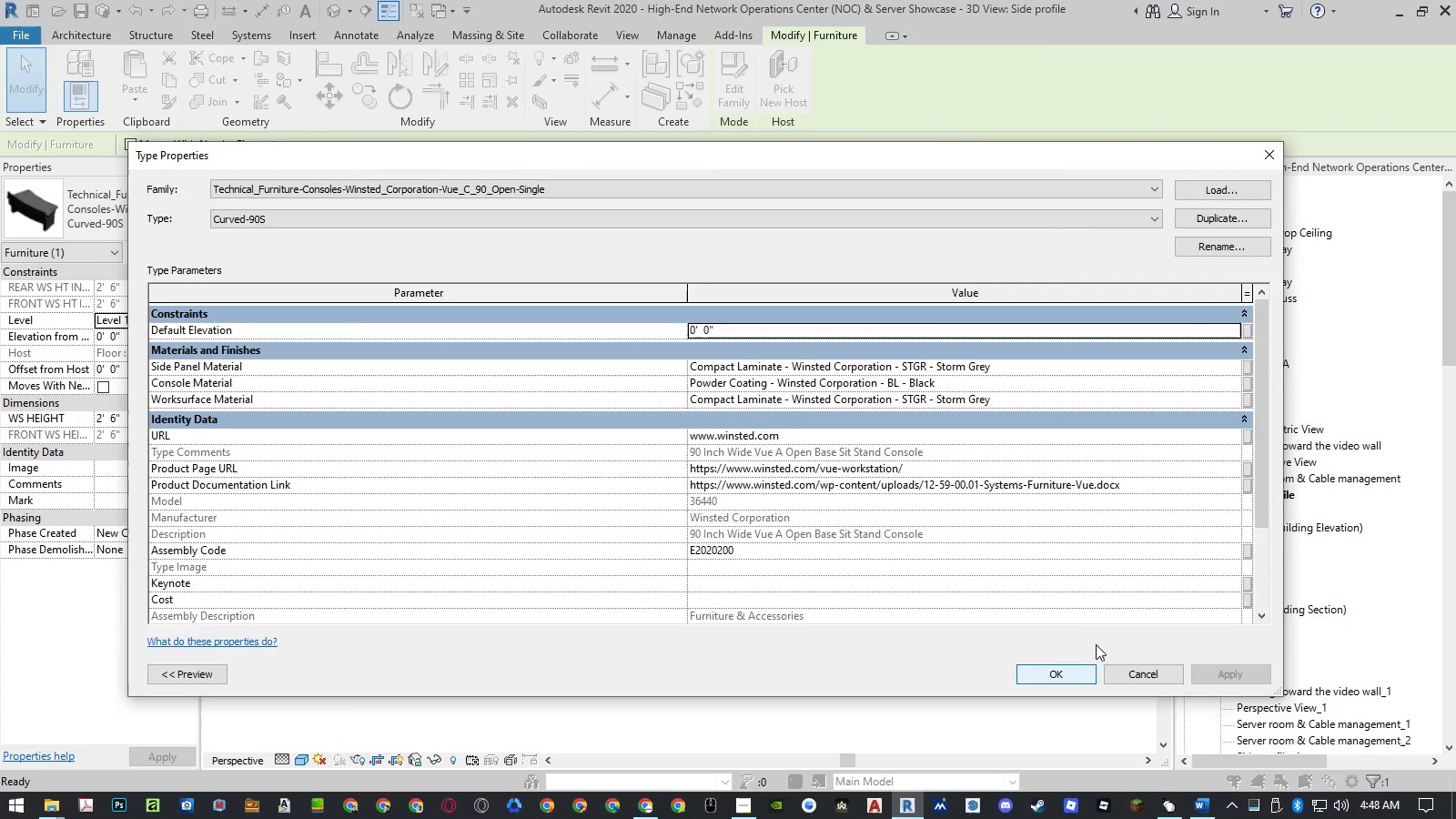 
left_click([1234, 369])
 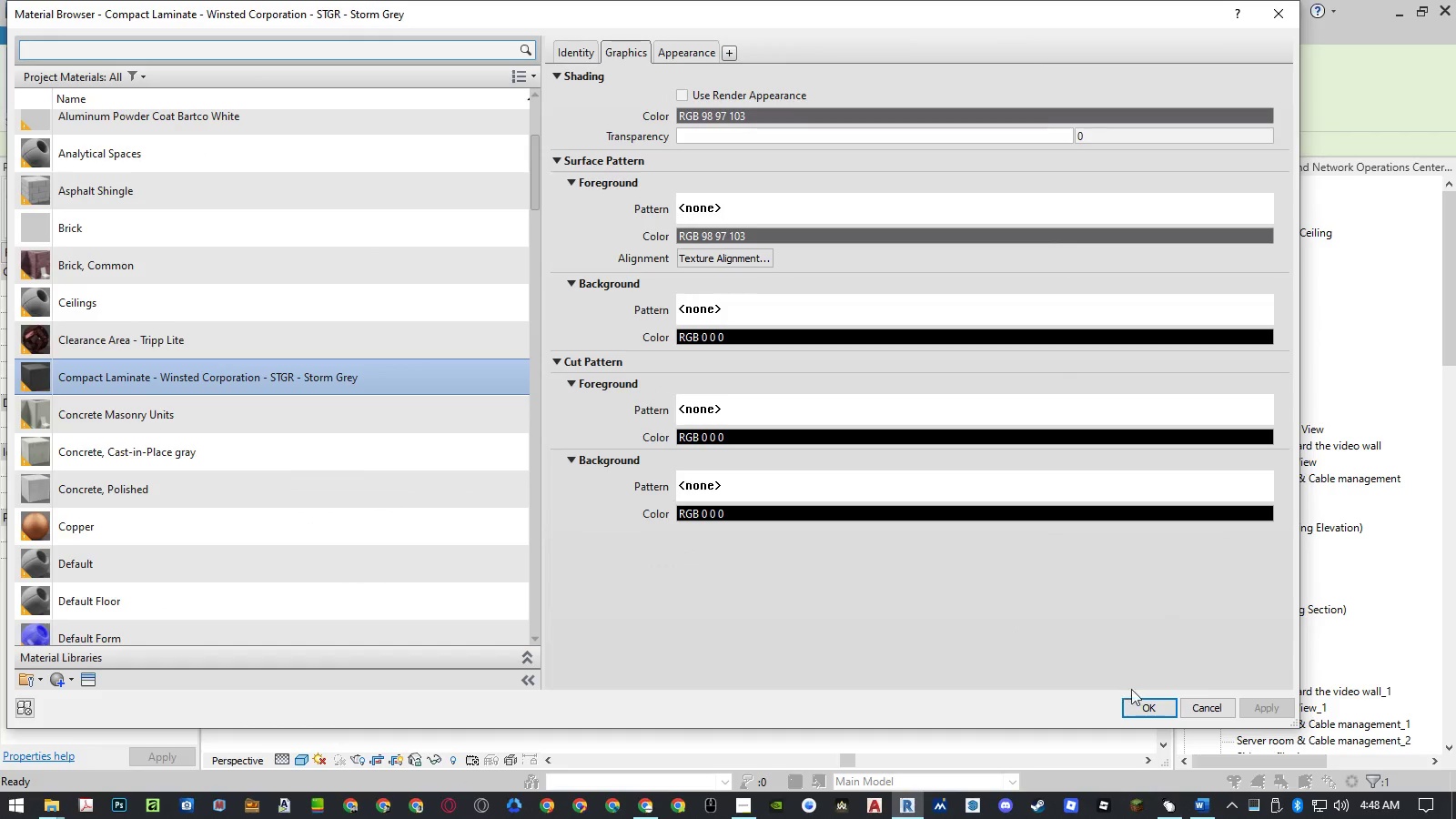 
left_click([1199, 713])
 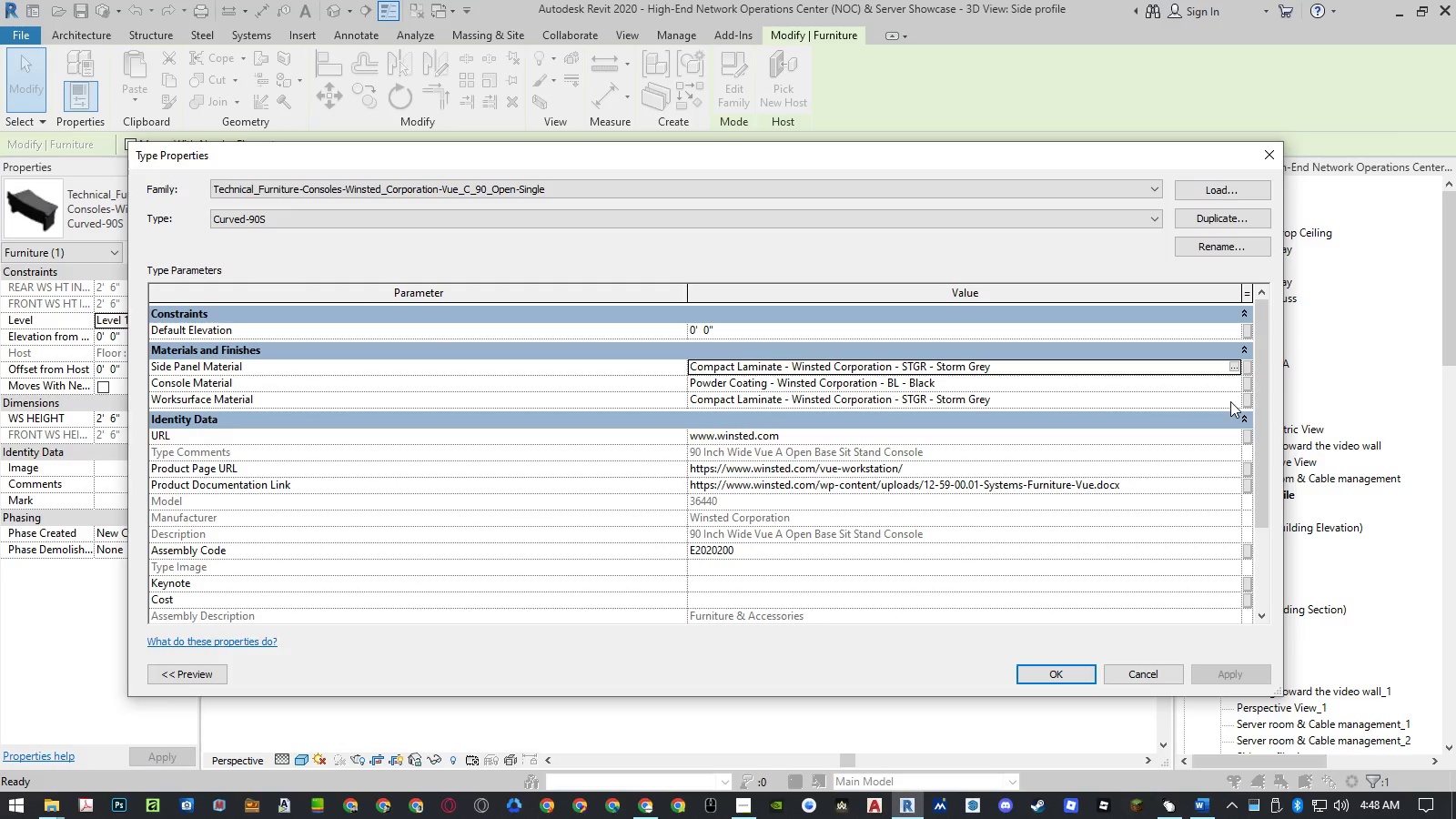 
left_click([1230, 399])
 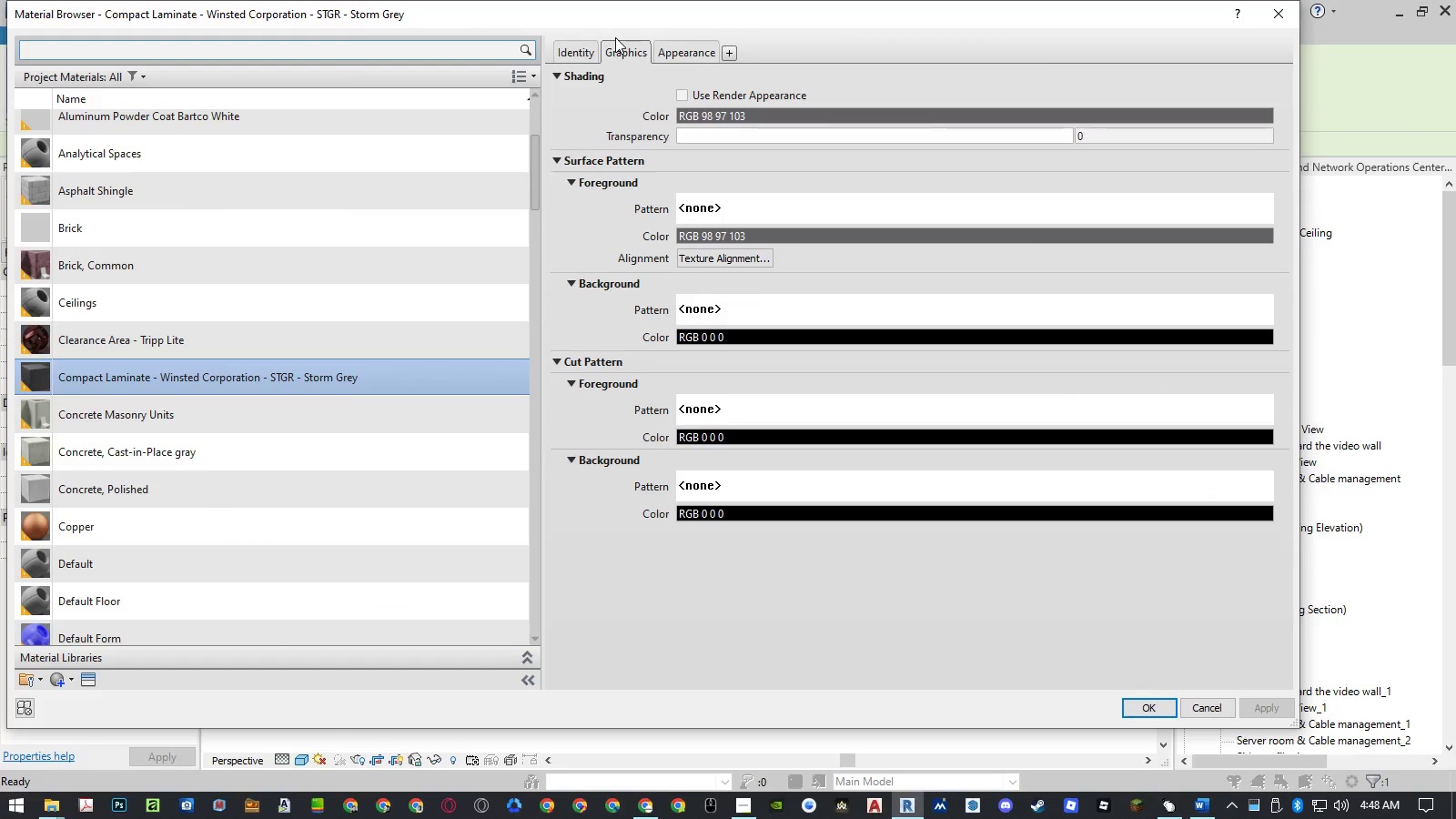 
wait(9.06)
 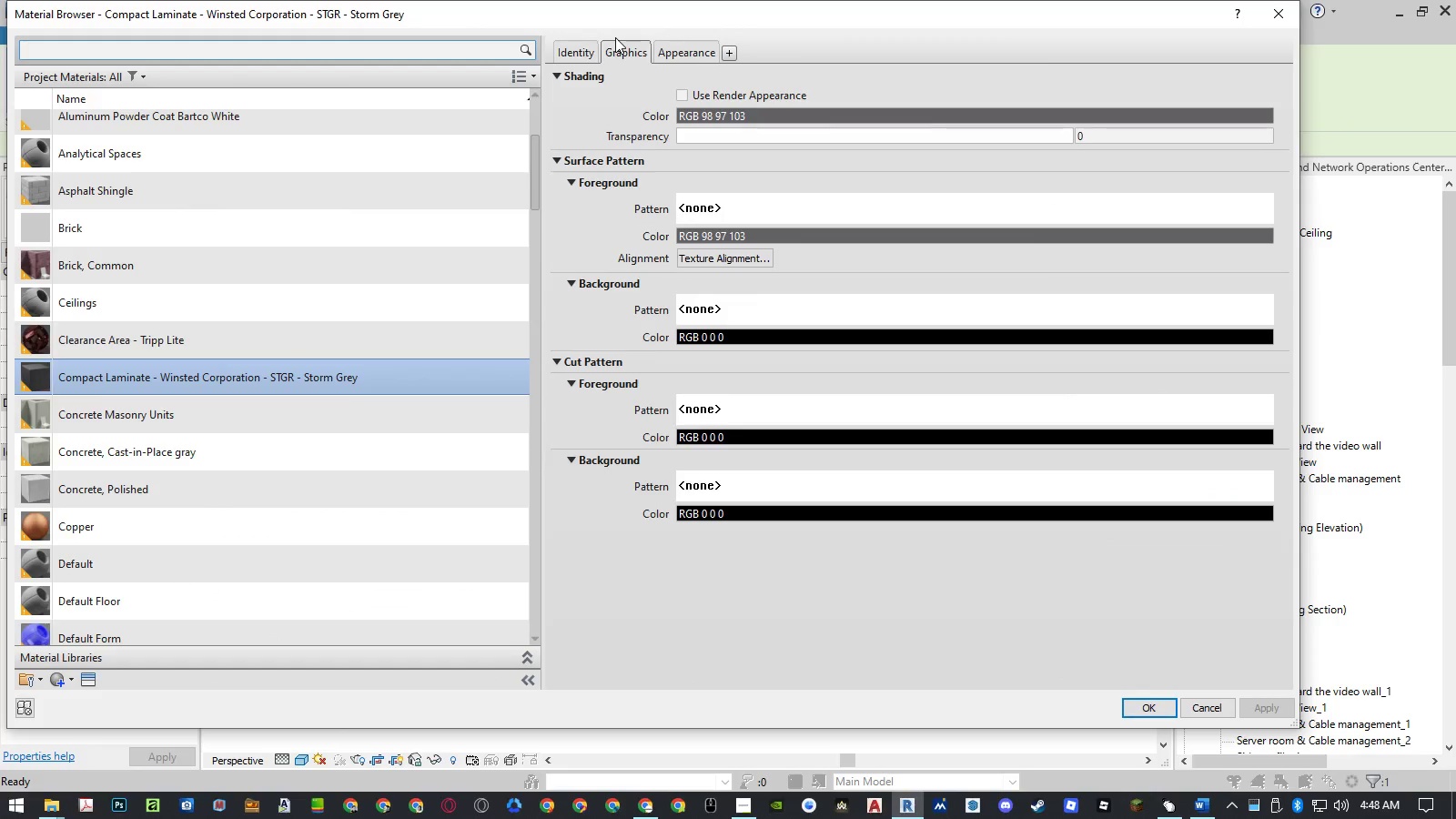 
left_click([691, 47])
 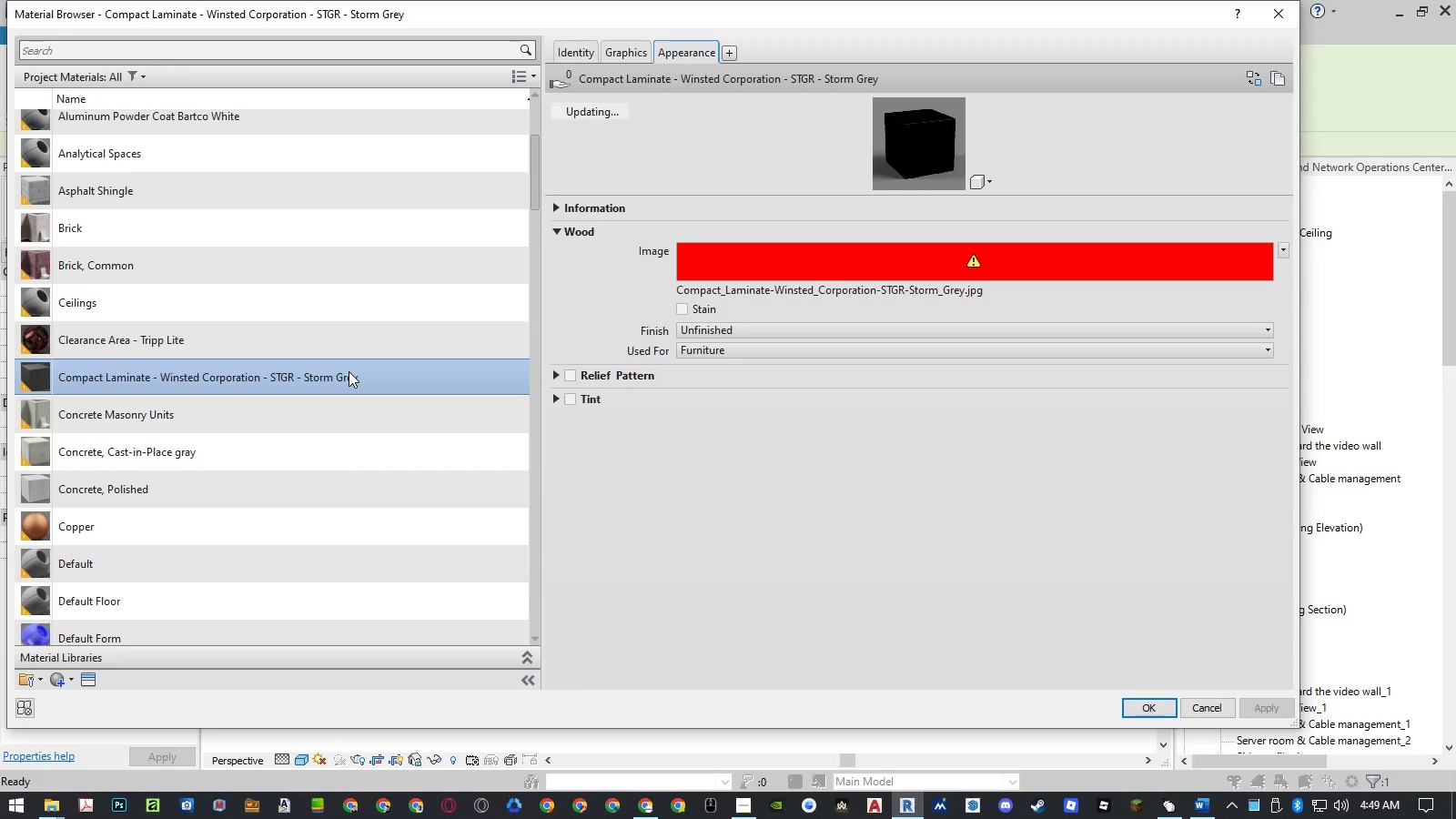 
right_click([348, 375])
 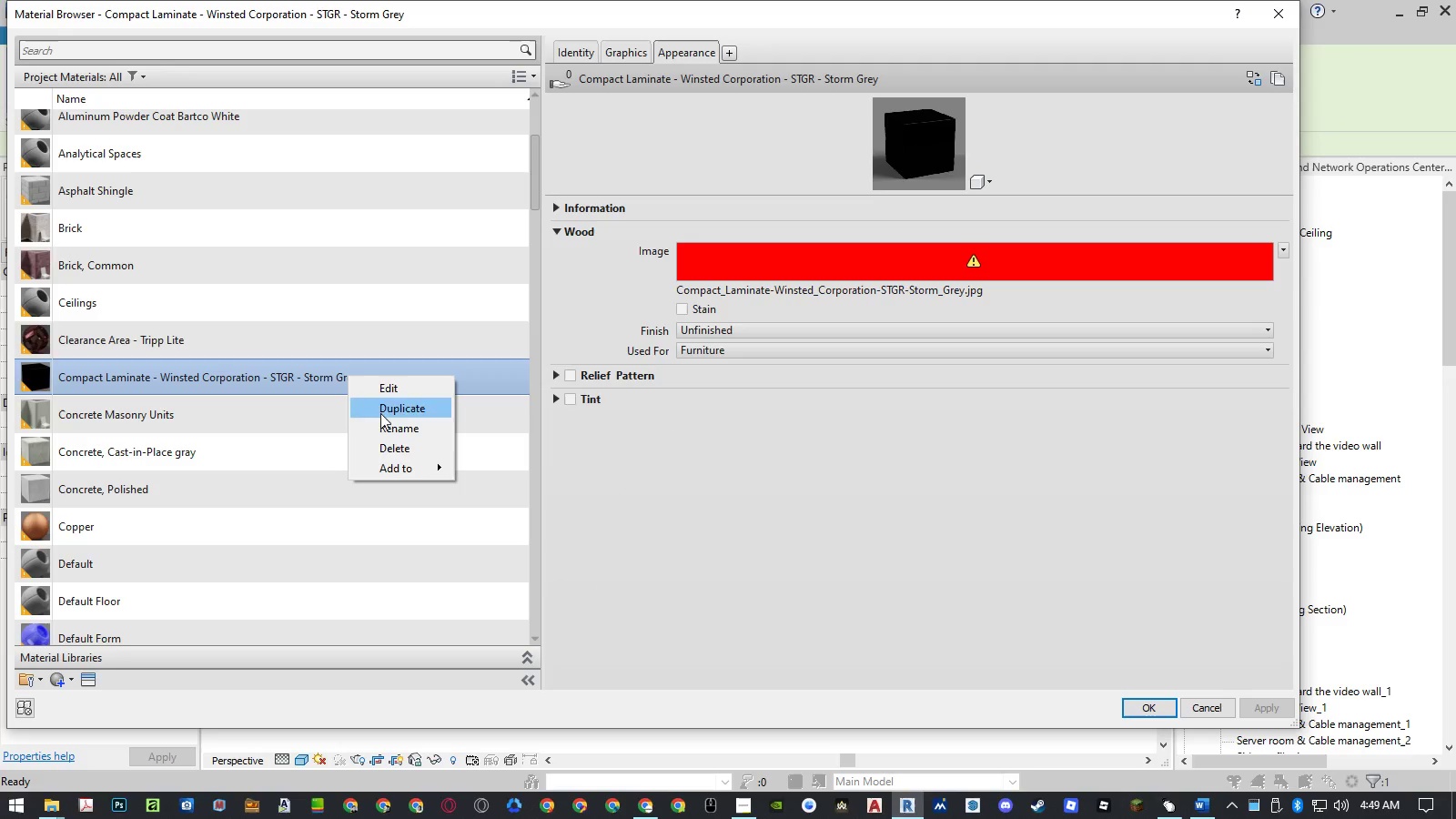 
left_click([386, 427])
 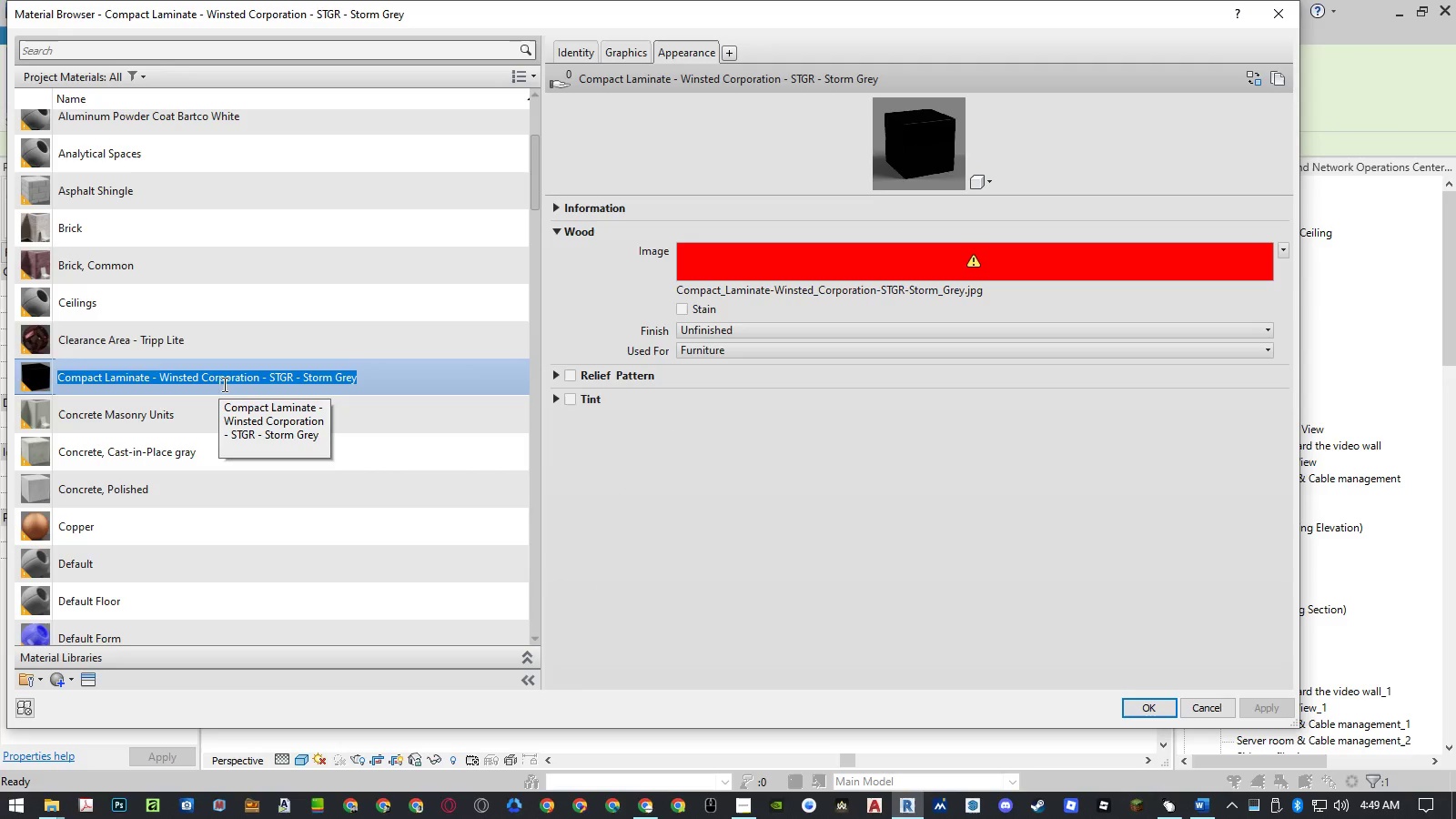 
left_click([1207, 712])
 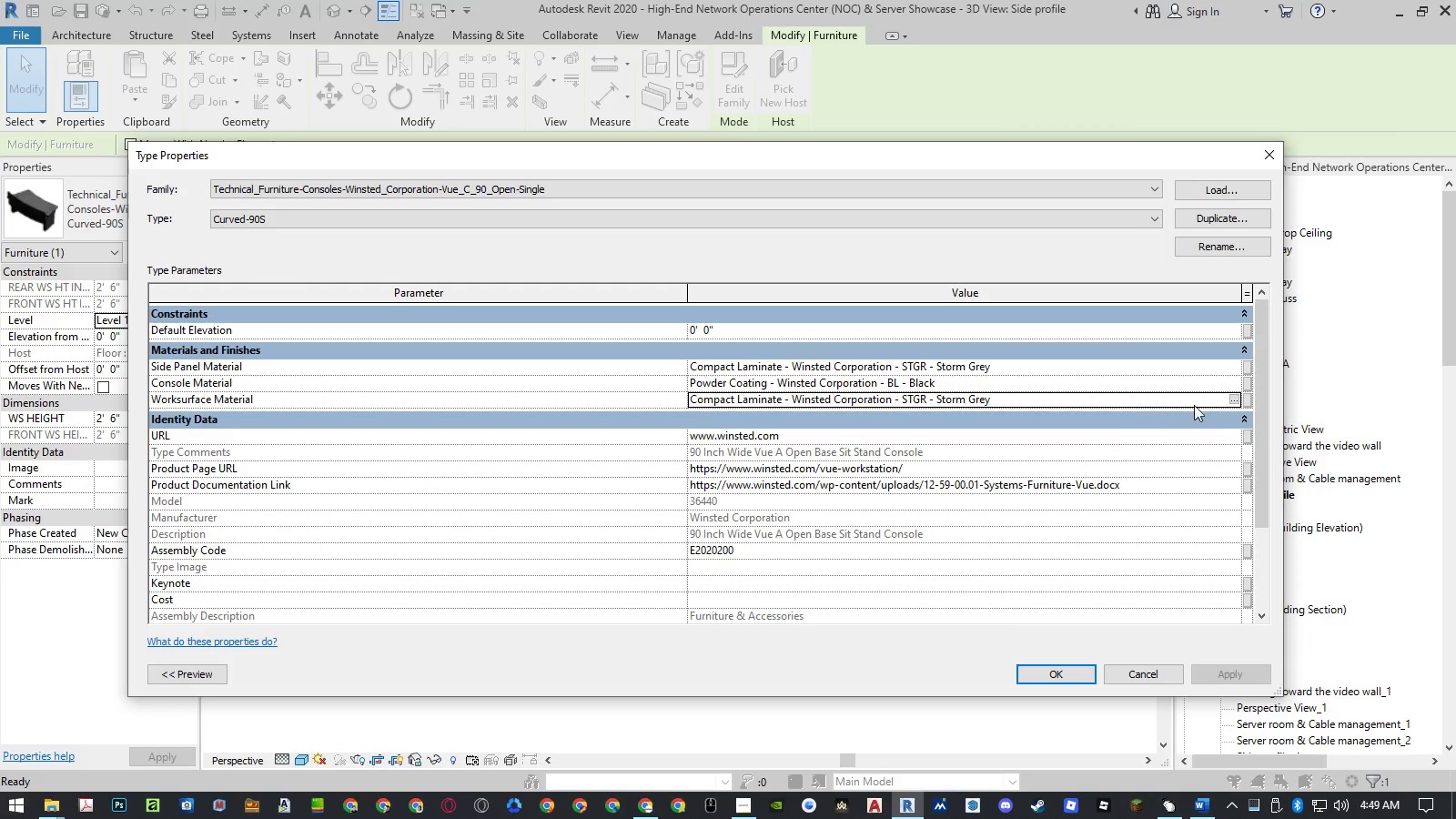 
wait(5.56)
 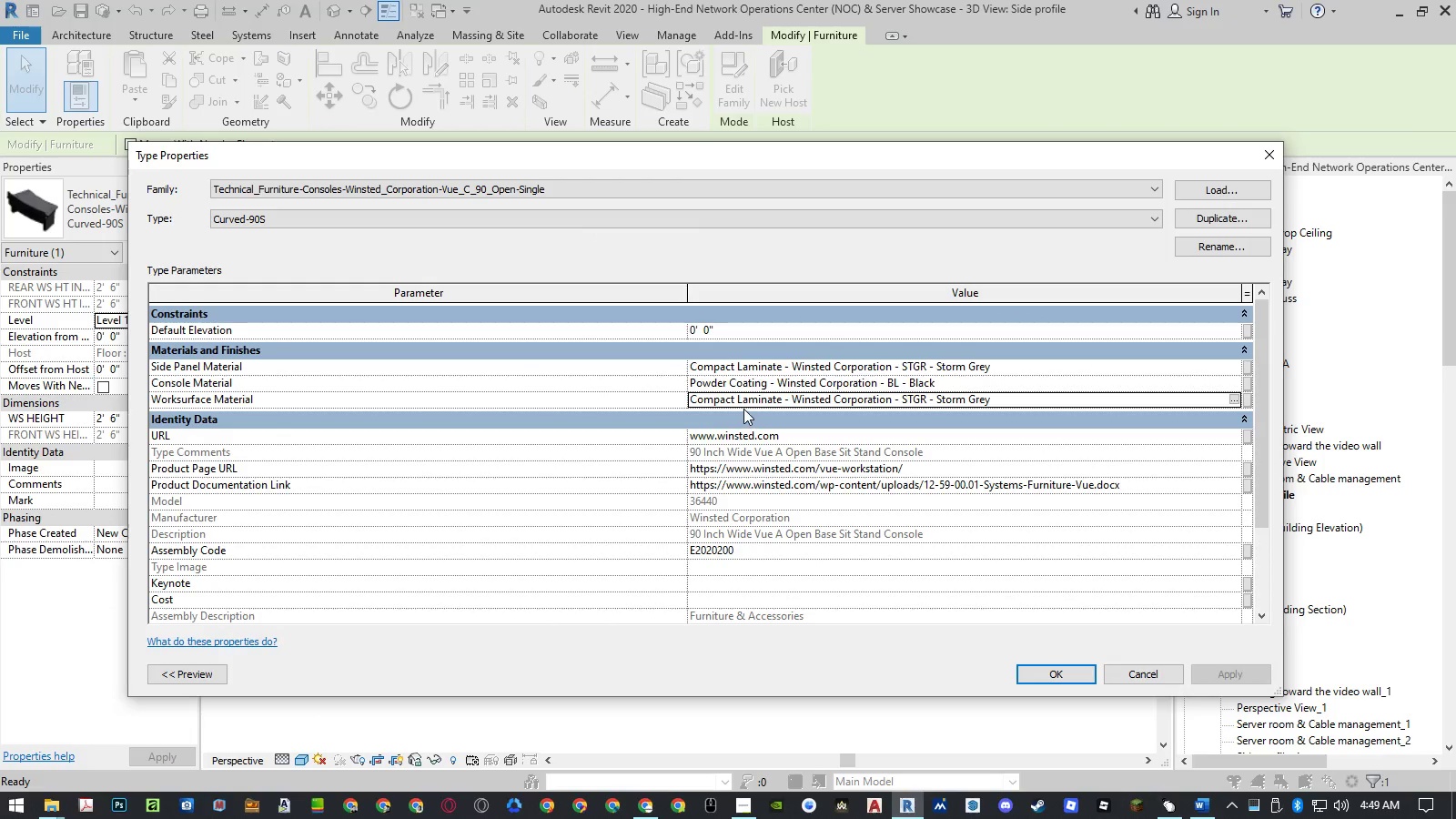 
left_click([1232, 402])
 